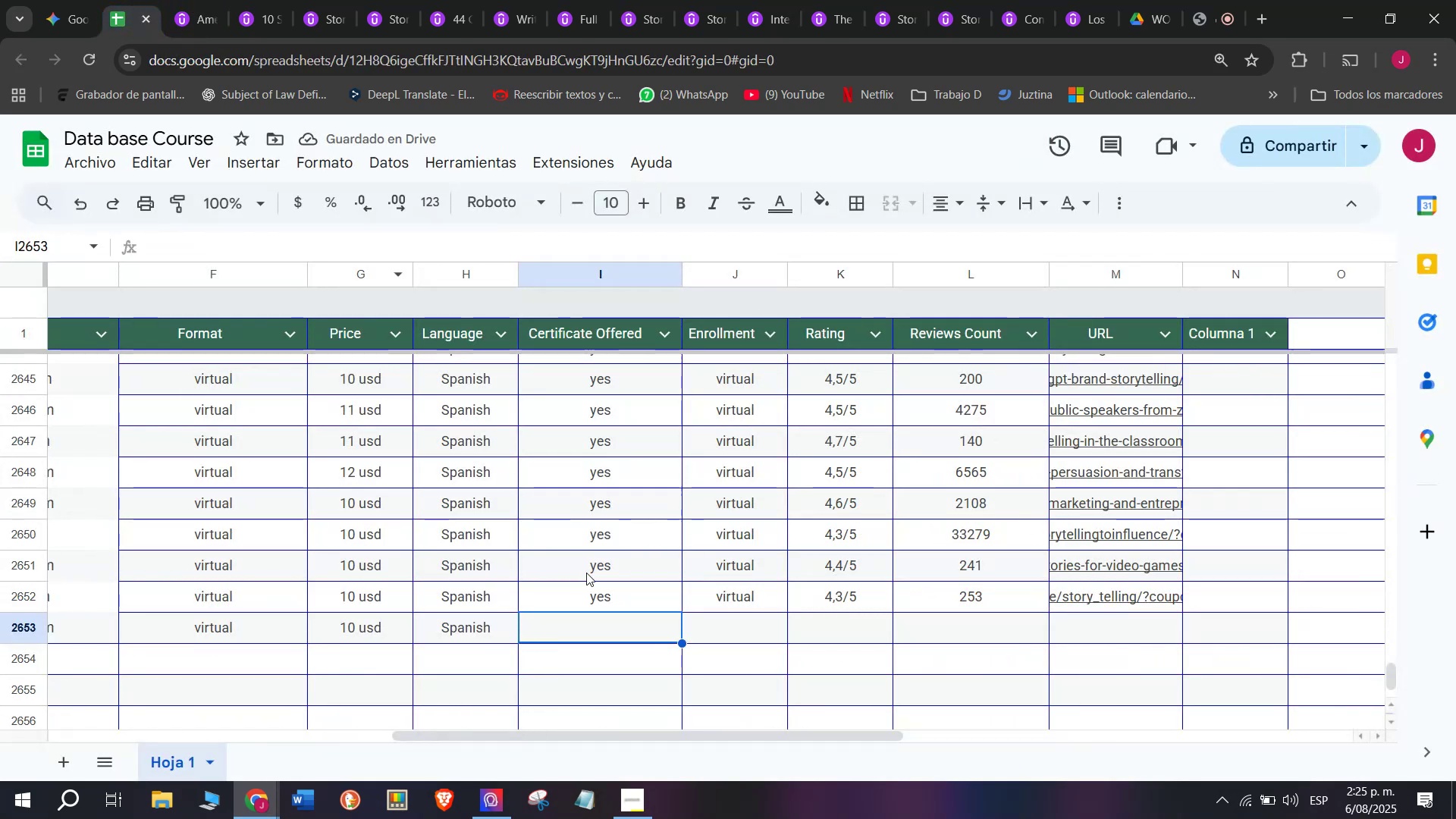 
left_click([594, 587])
 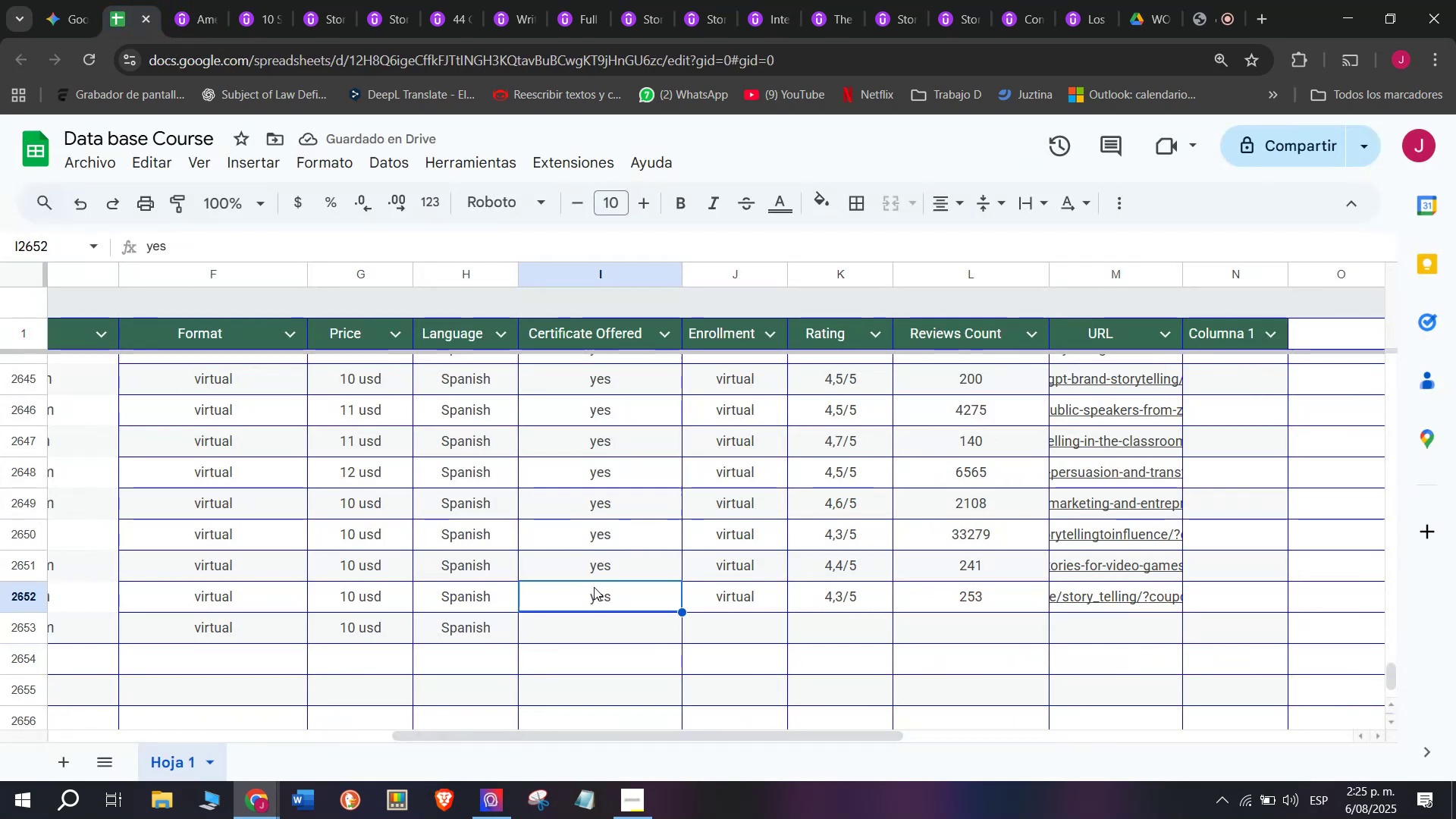 
key(Break)
 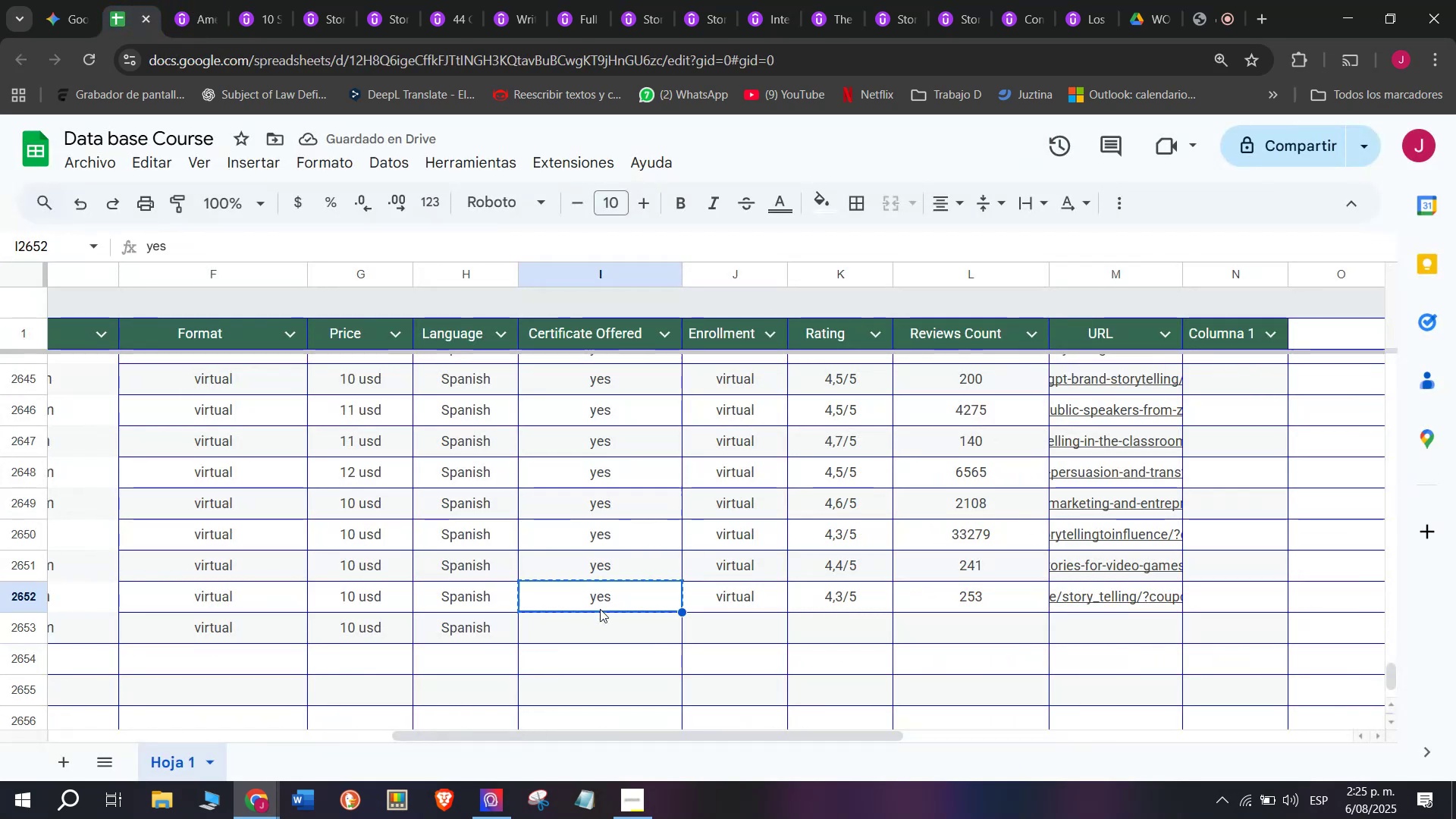 
key(Control+ControlLeft)
 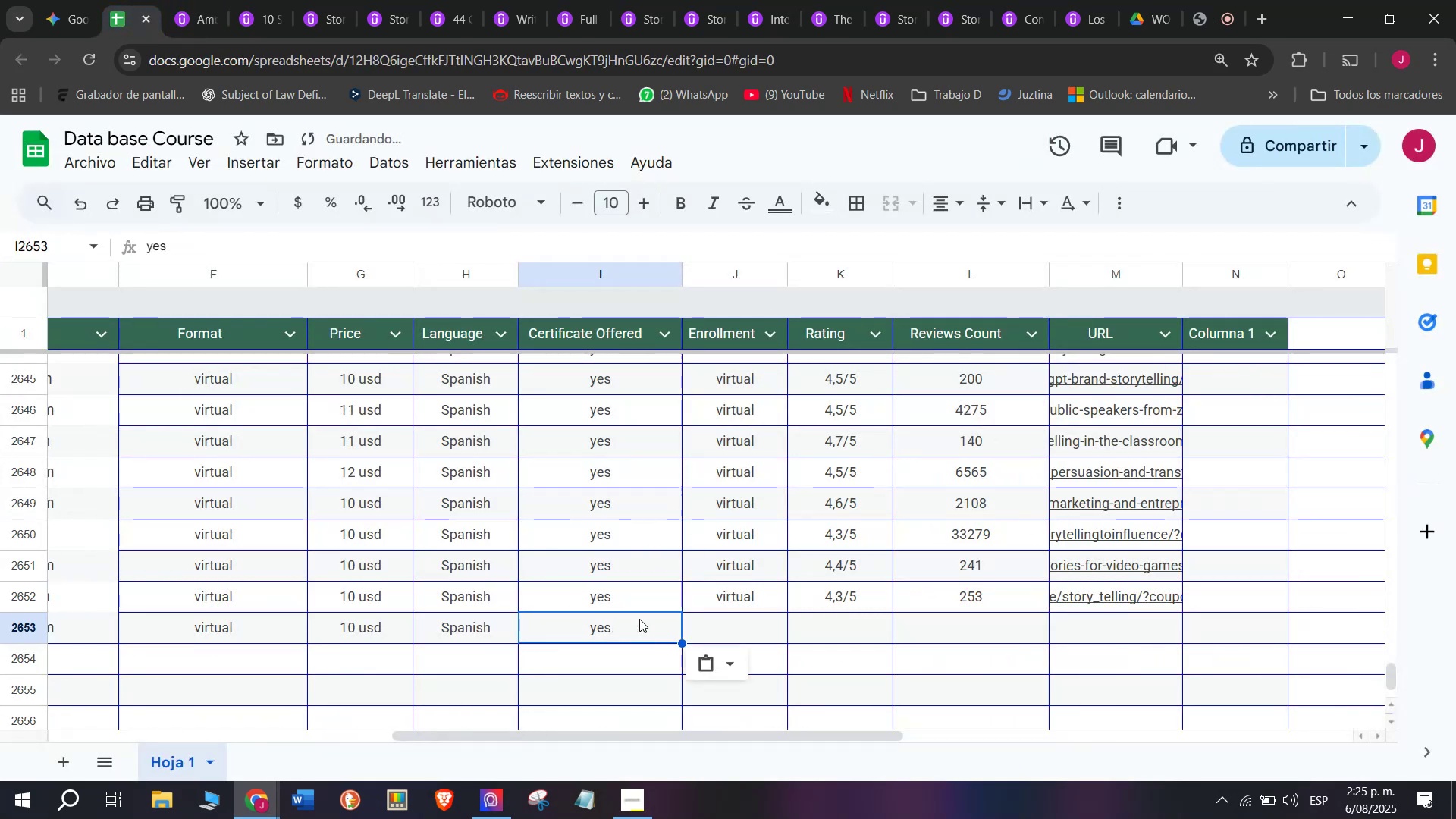 
key(Control+C)
 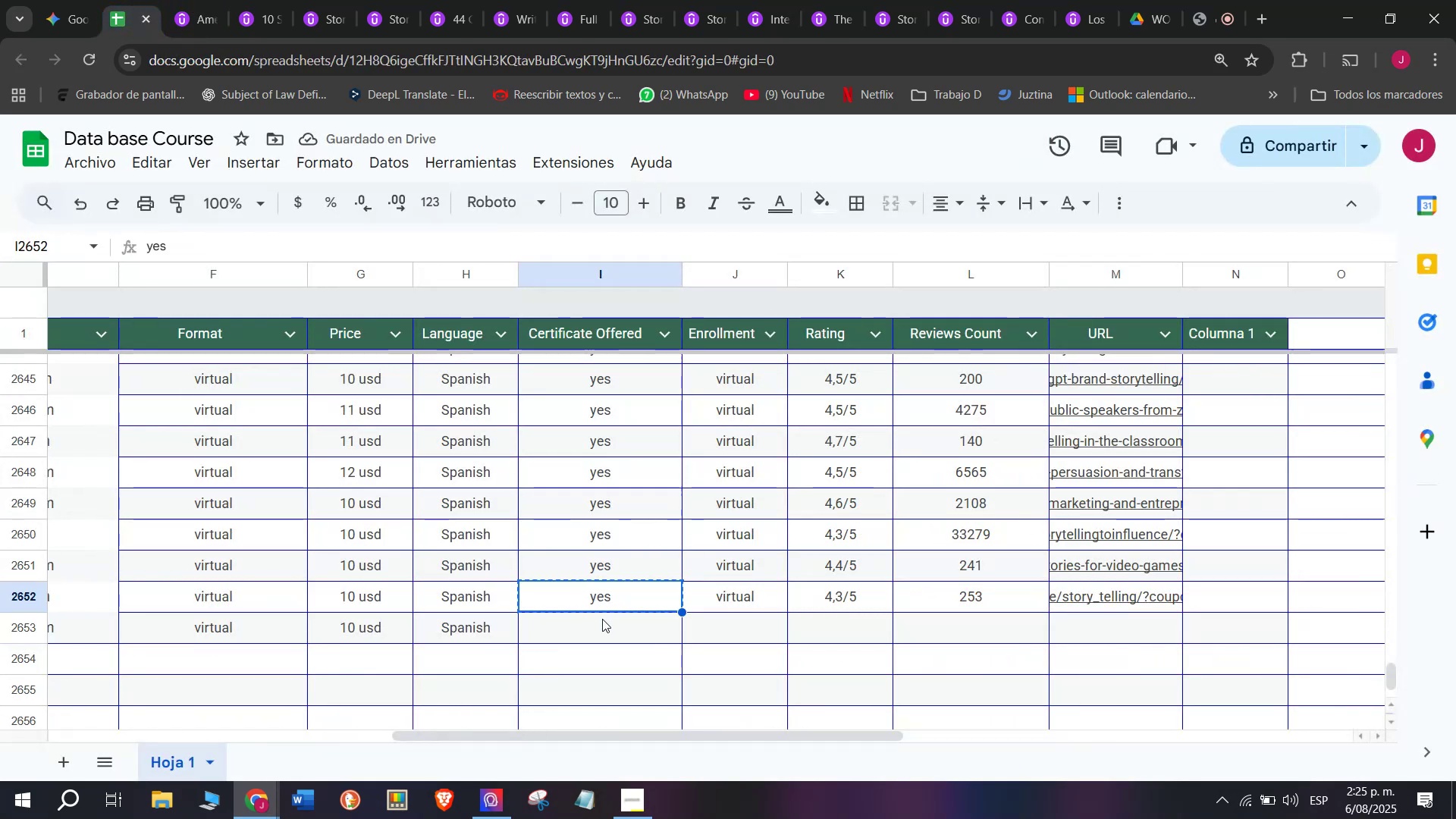 
double_click([602, 619])
 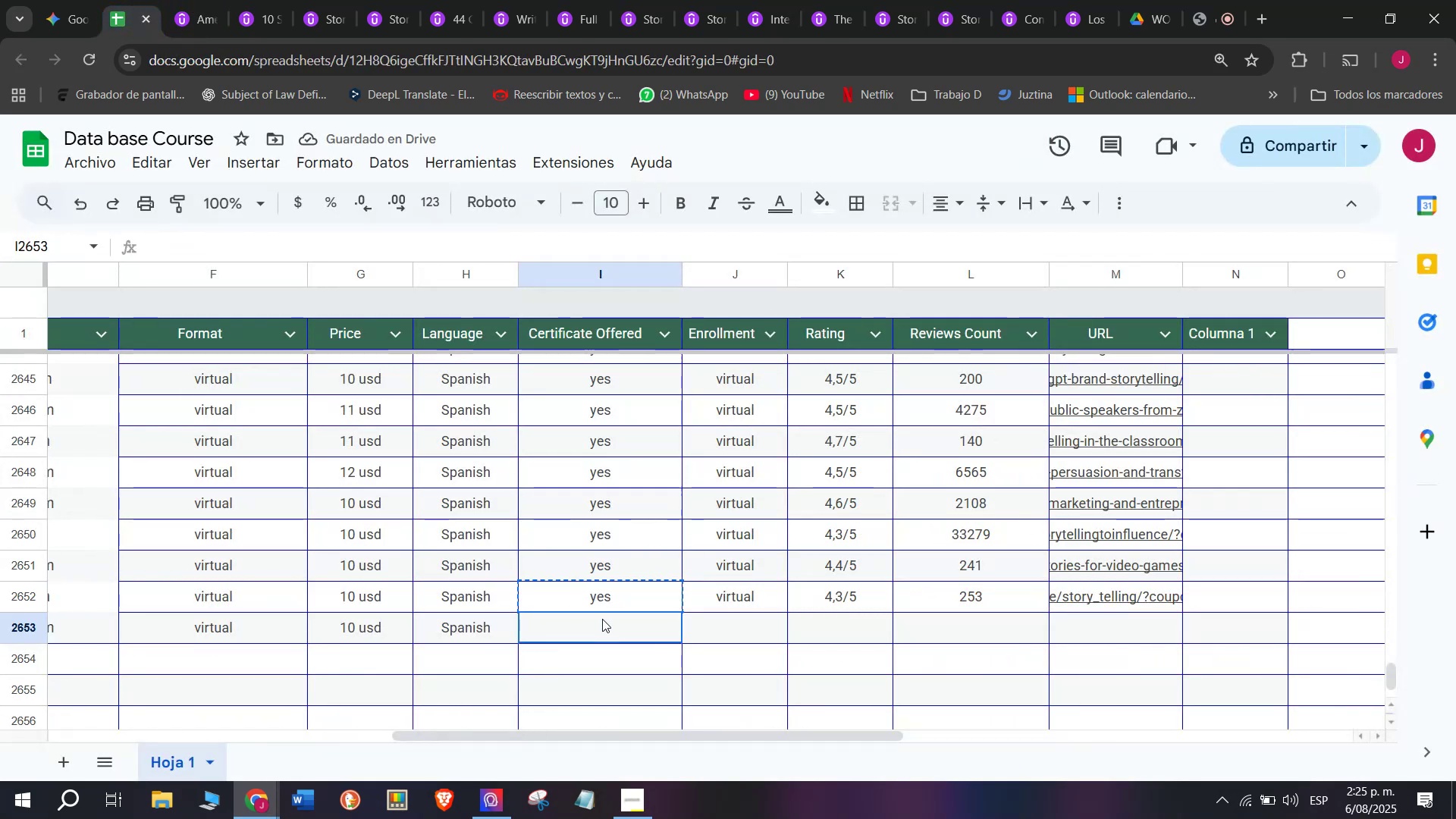 
key(Z)
 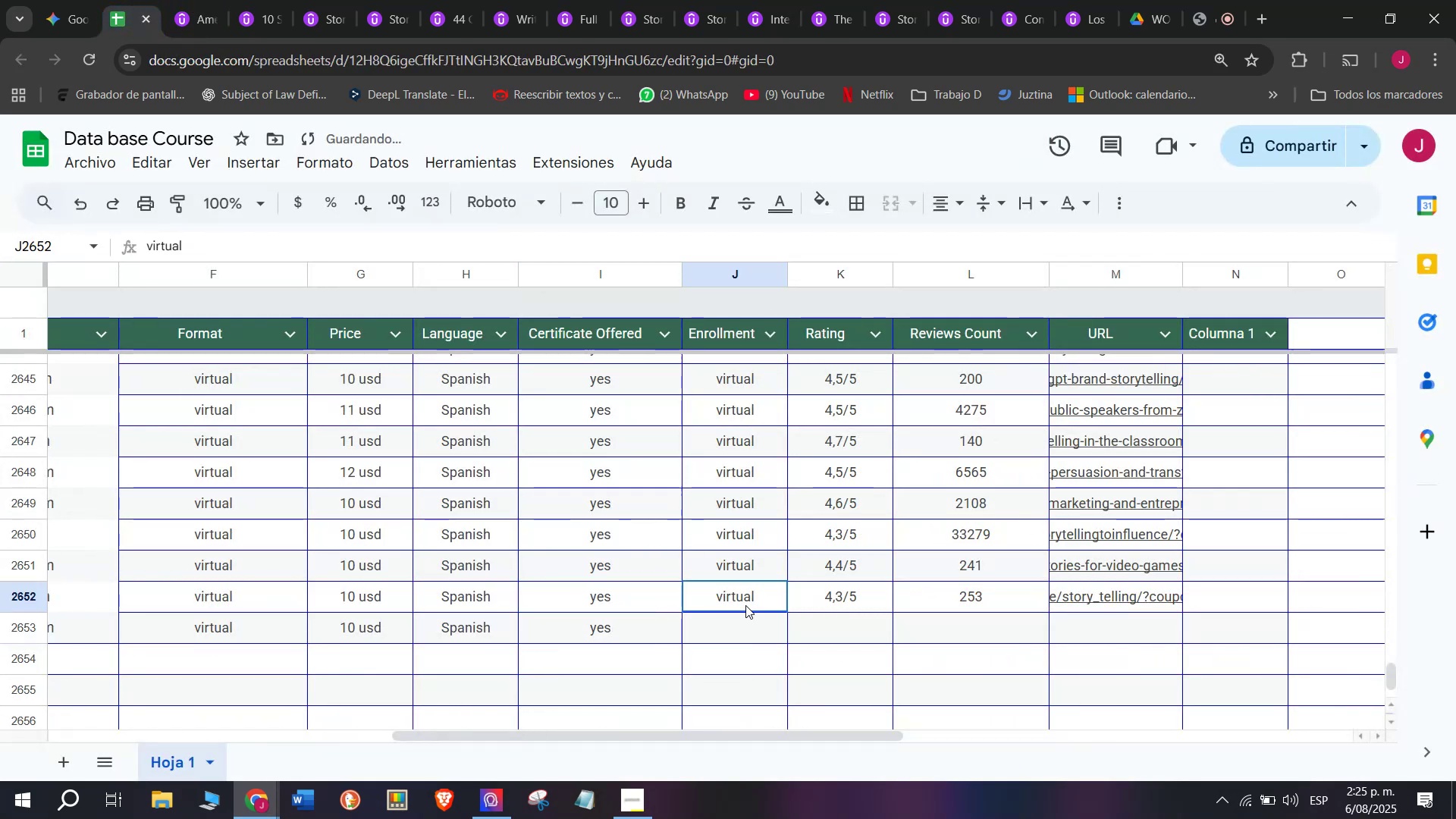 
key(Control+ControlLeft)
 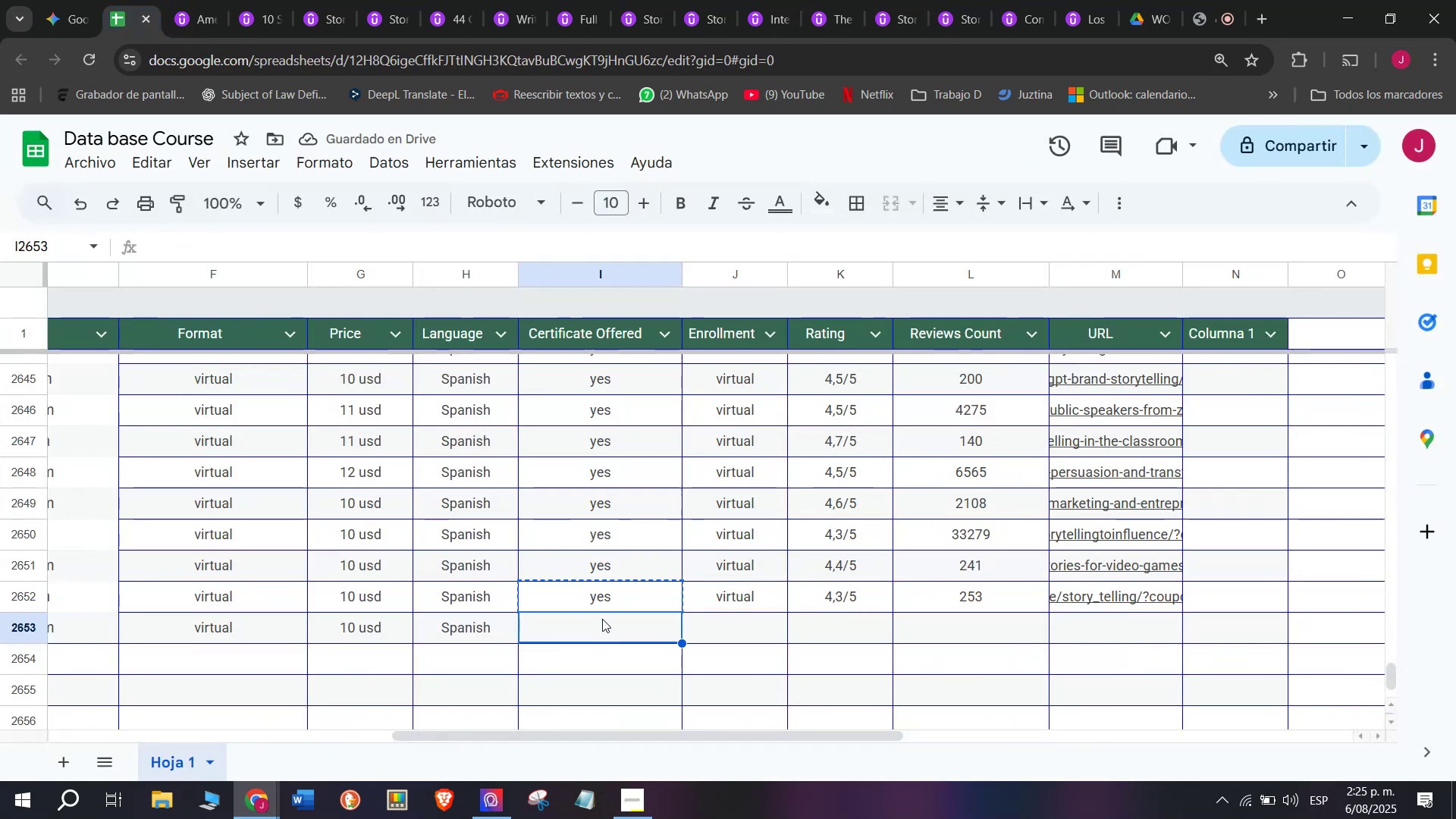 
key(Control+V)
 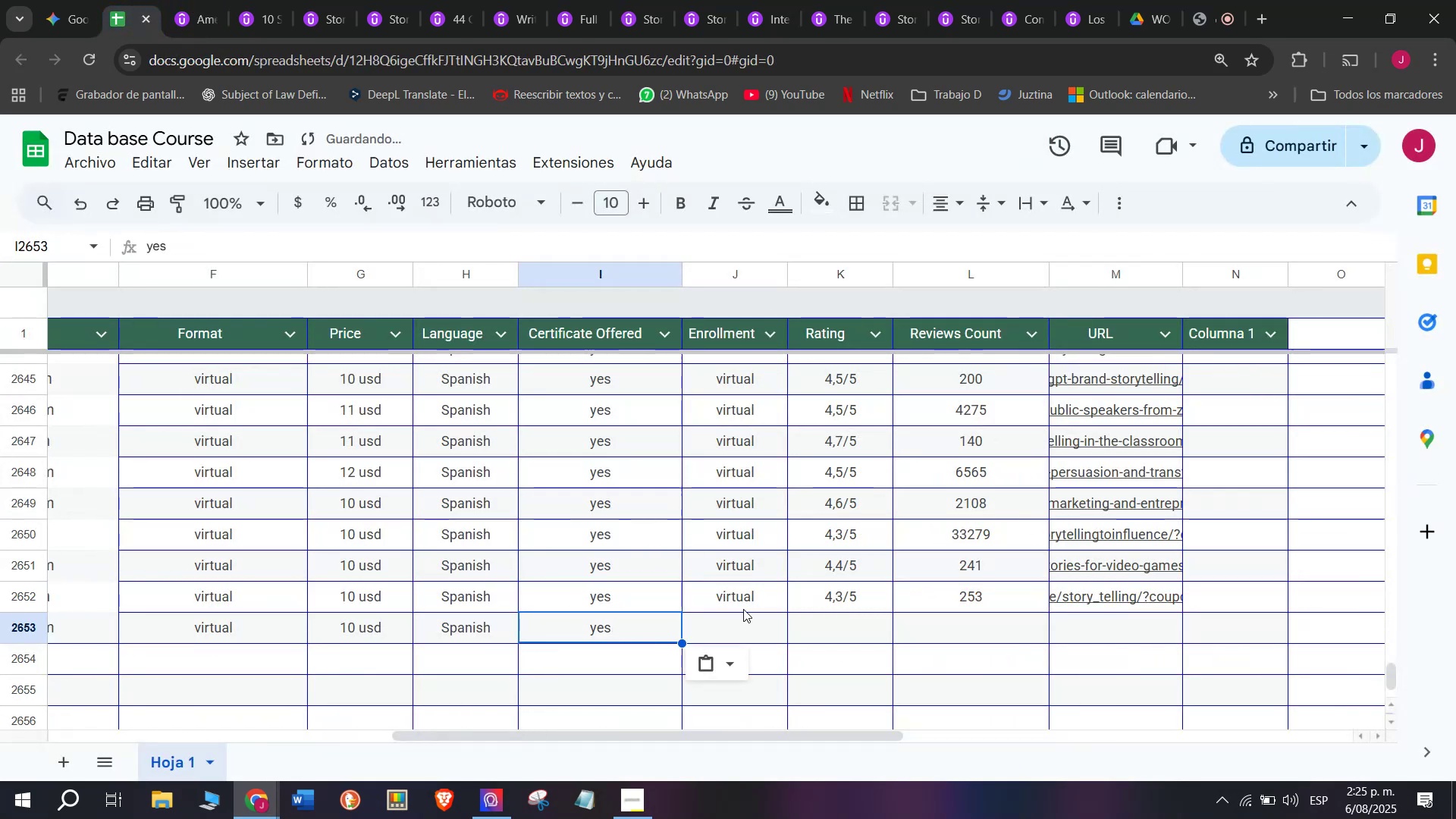 
triple_click([745, 605])
 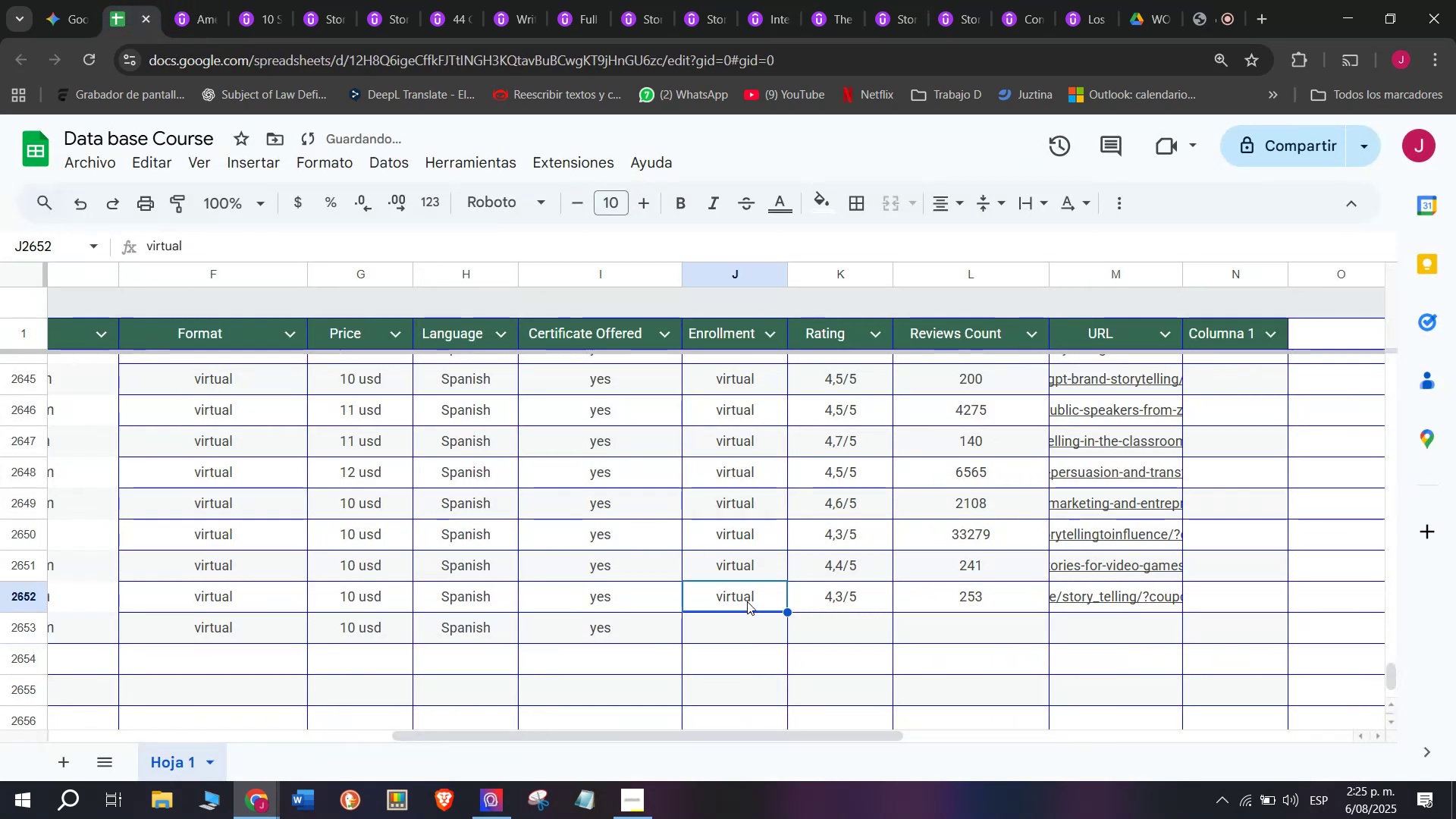 
key(Break)
 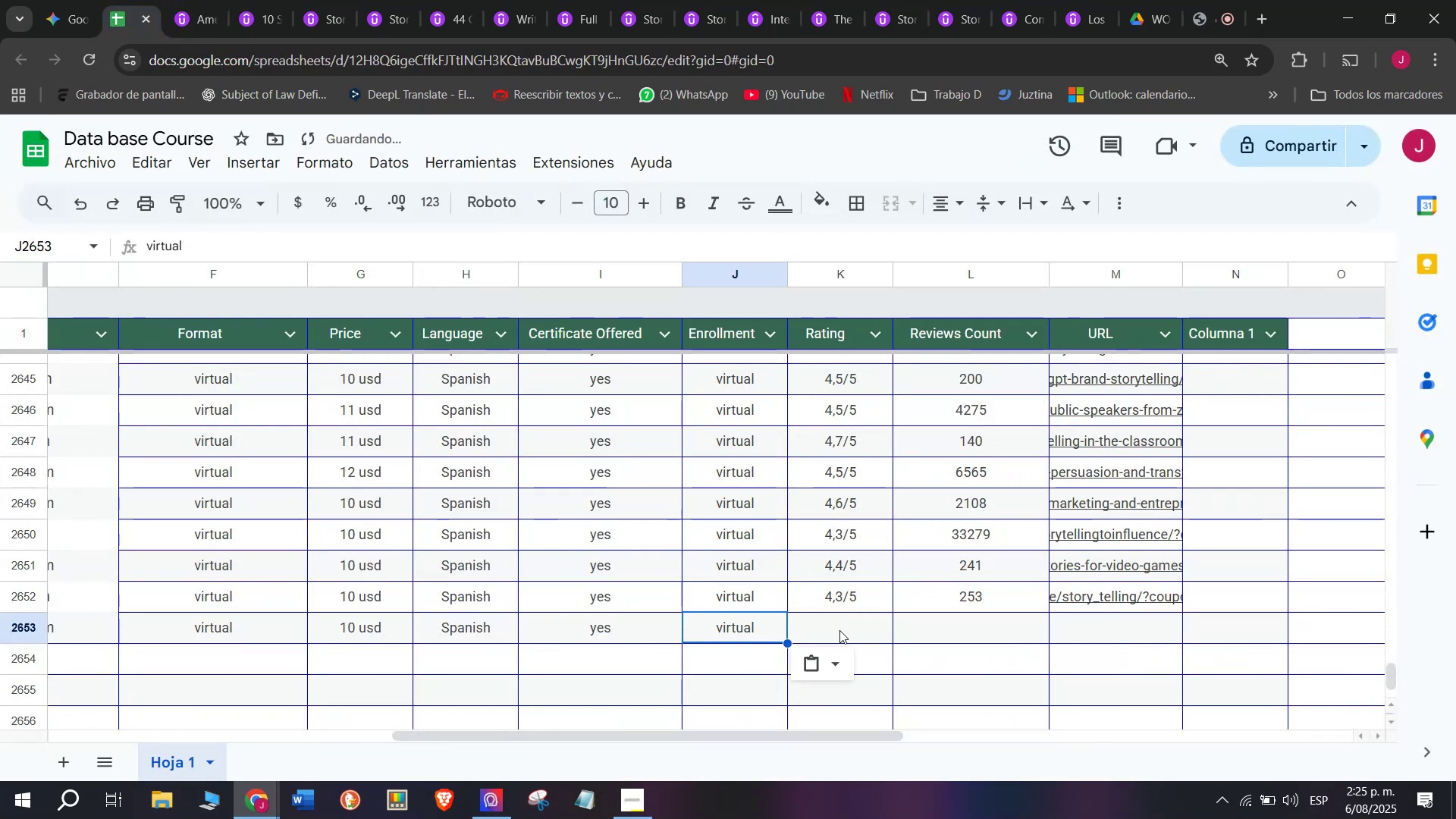 
key(Control+ControlLeft)
 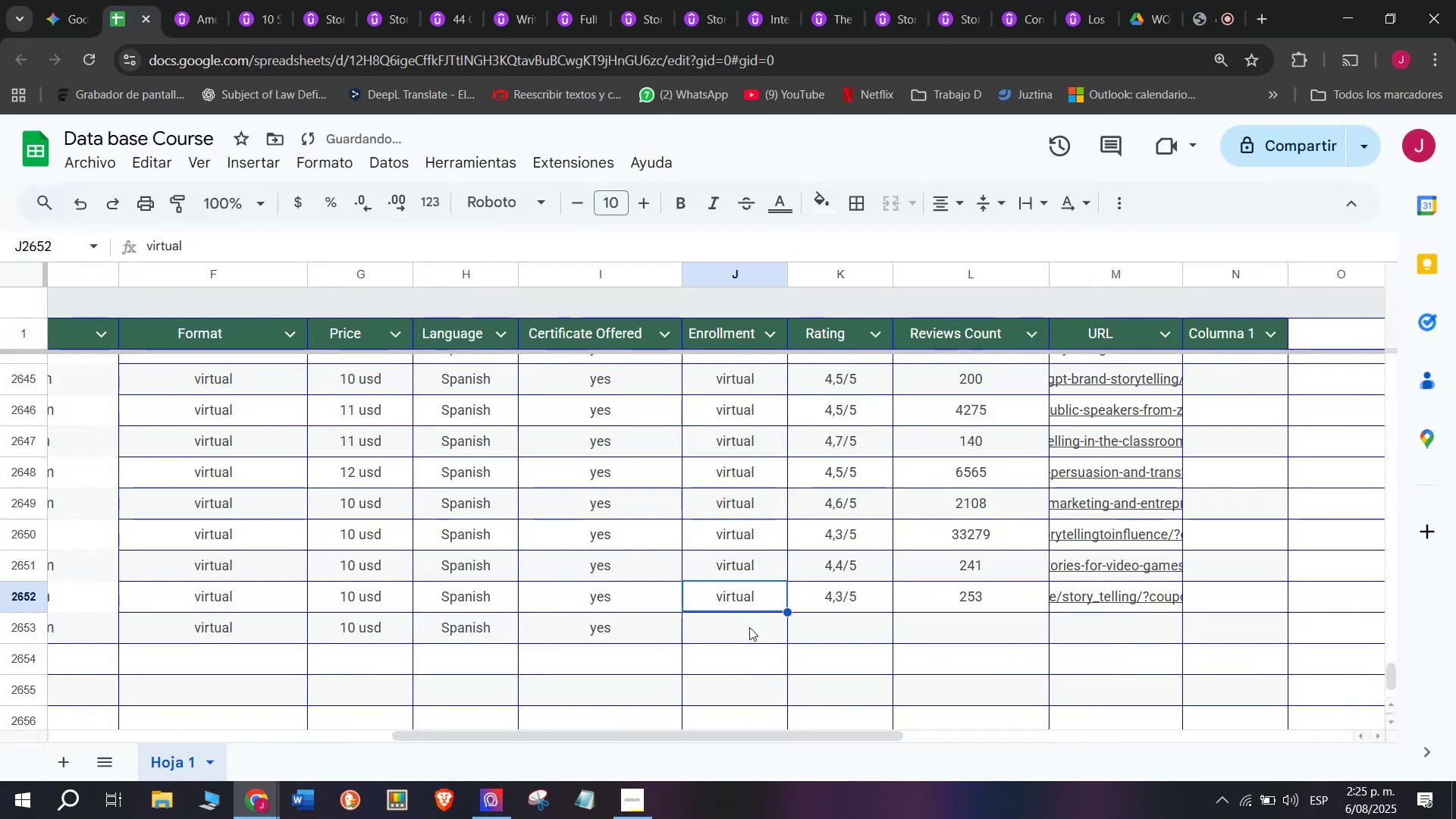 
key(Control+C)
 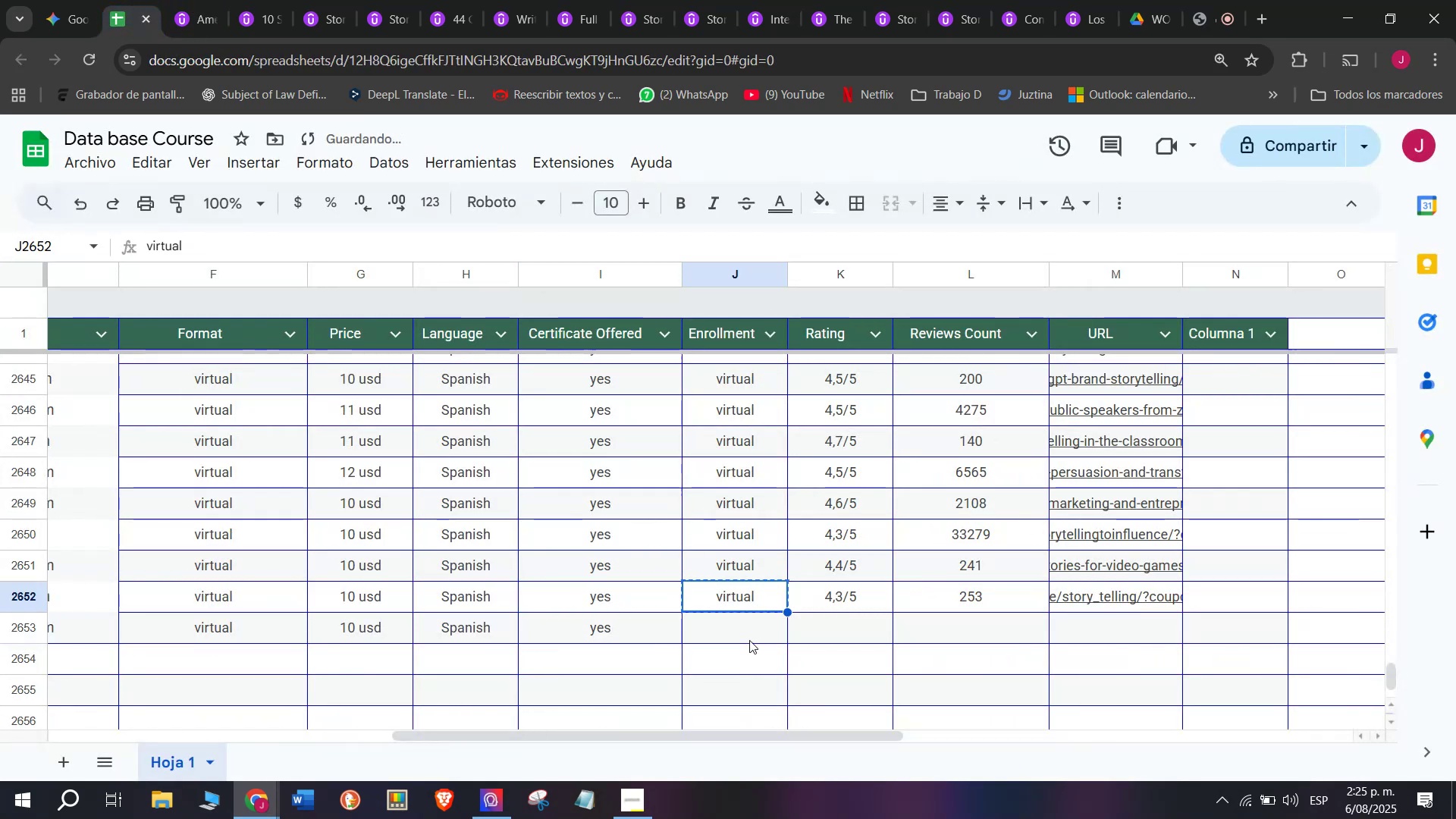 
left_click([749, 640])
 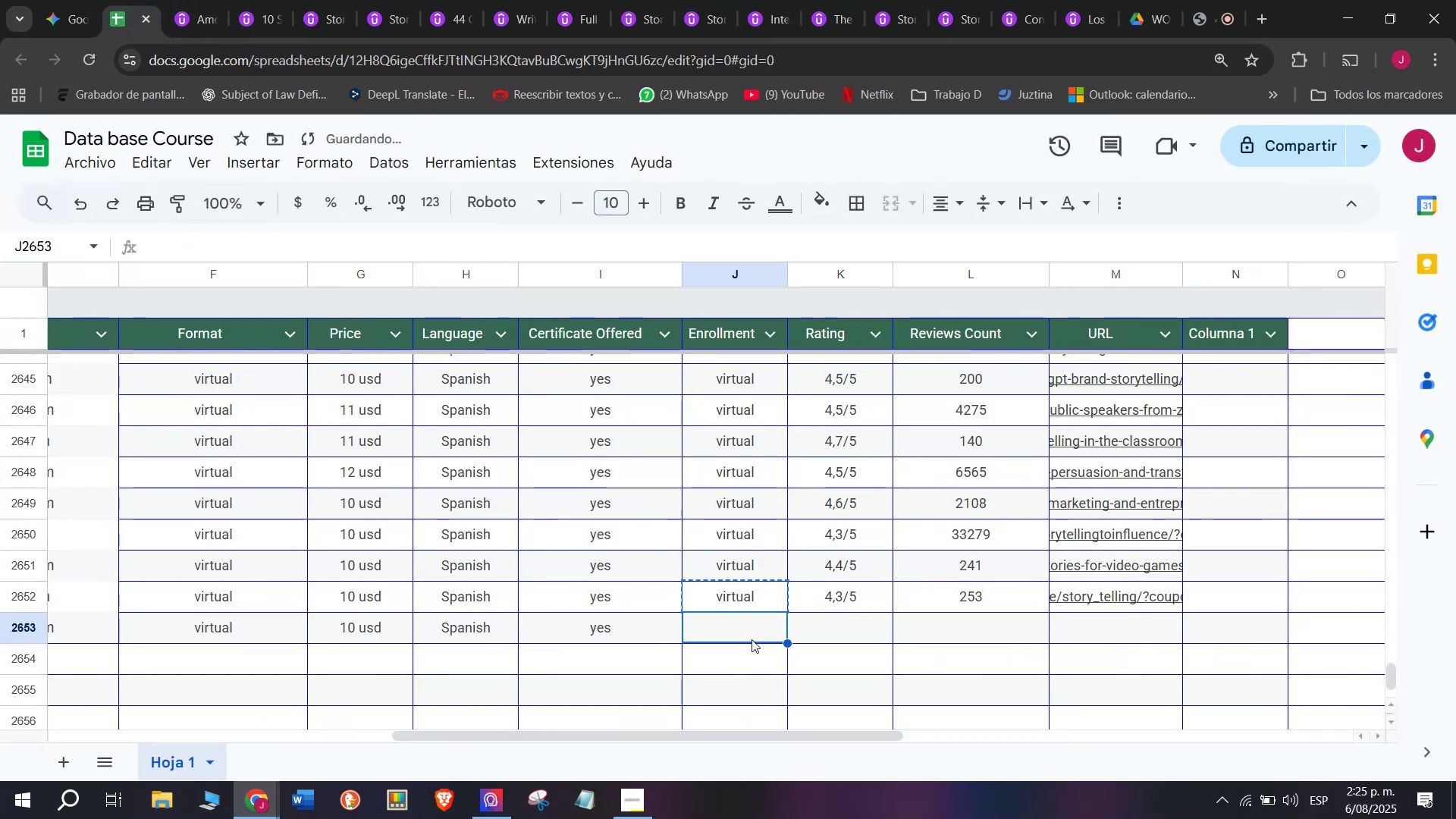 
key(Control+ControlLeft)
 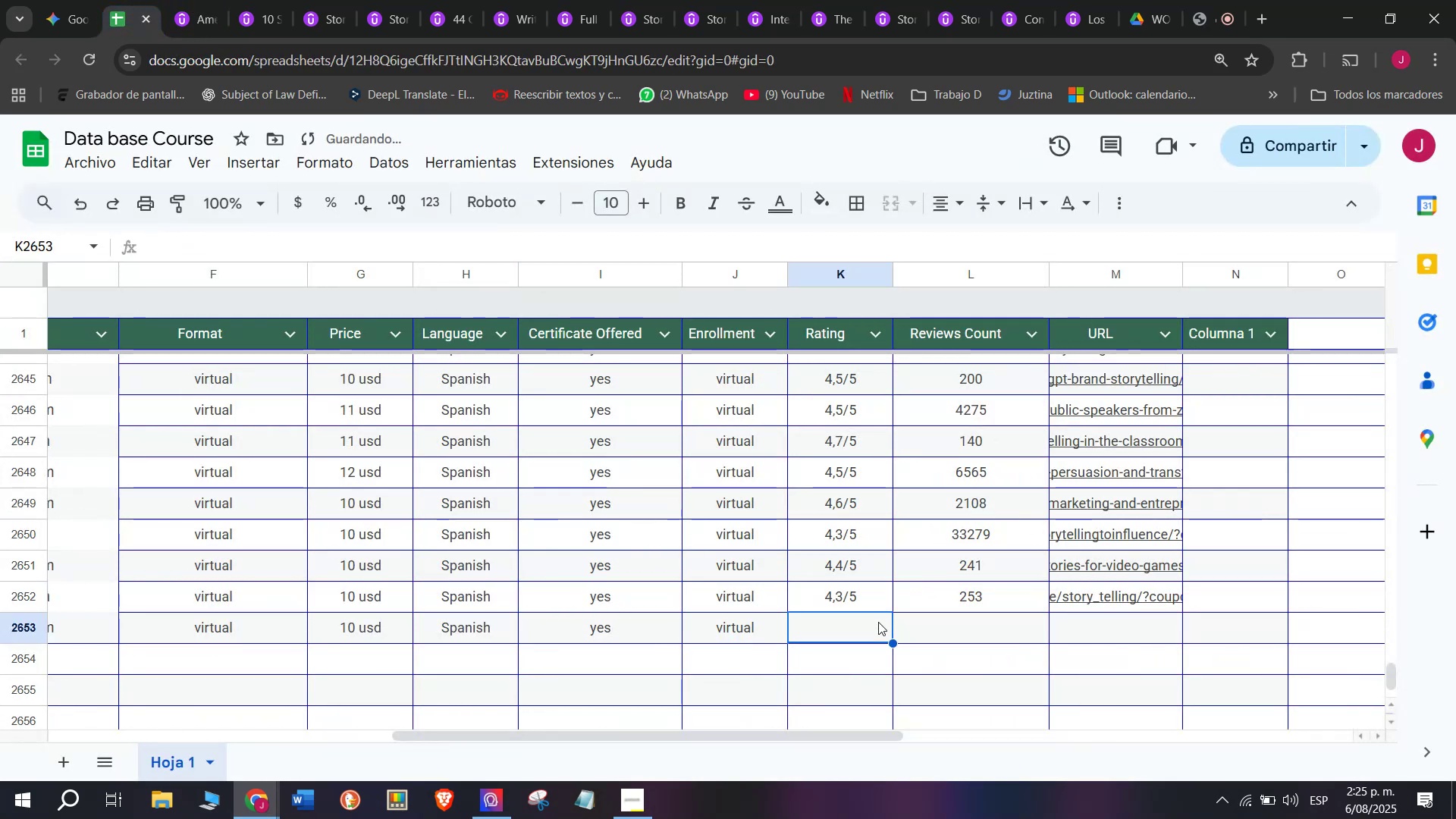 
key(Z)
 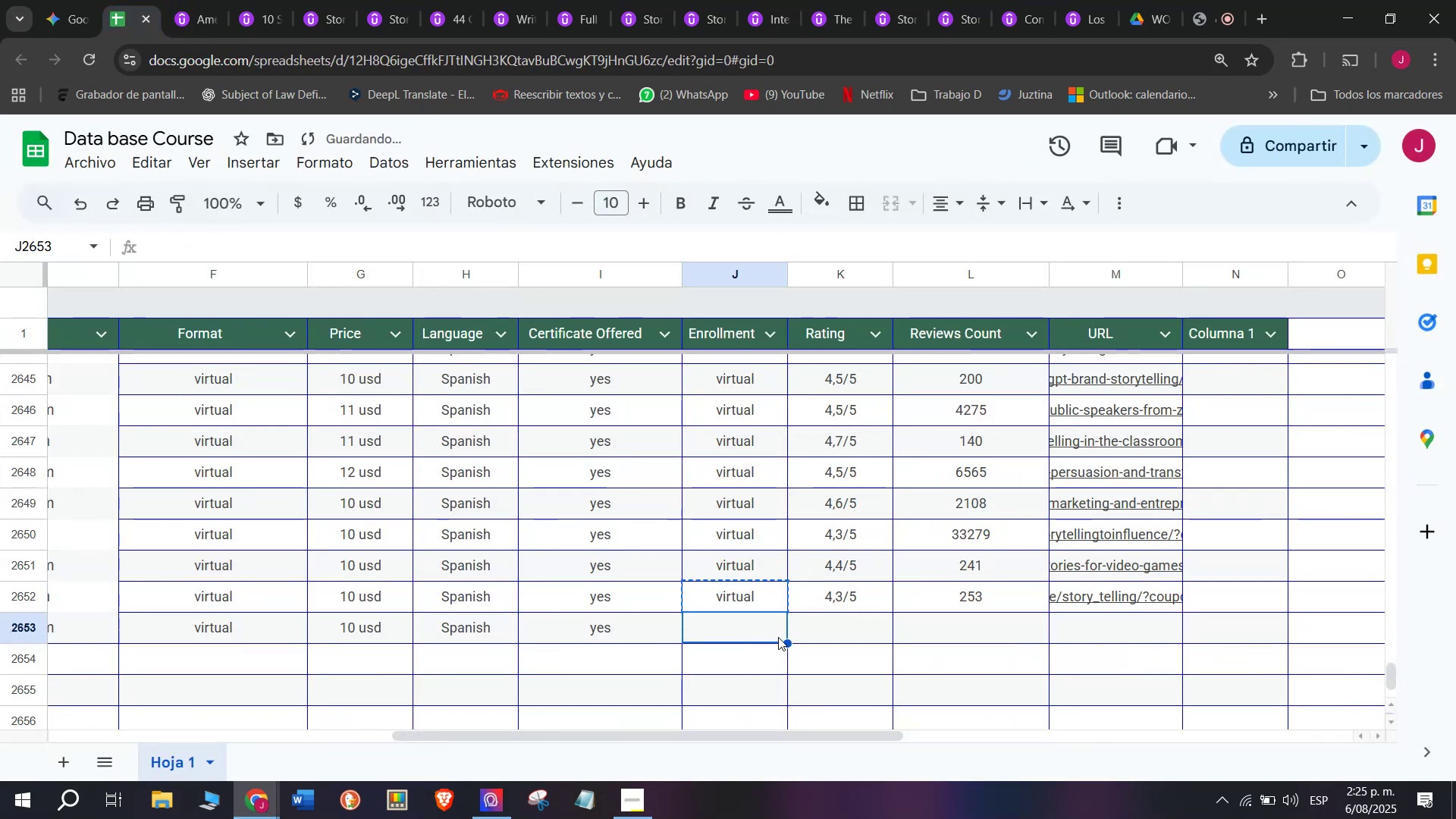 
key(Control+V)
 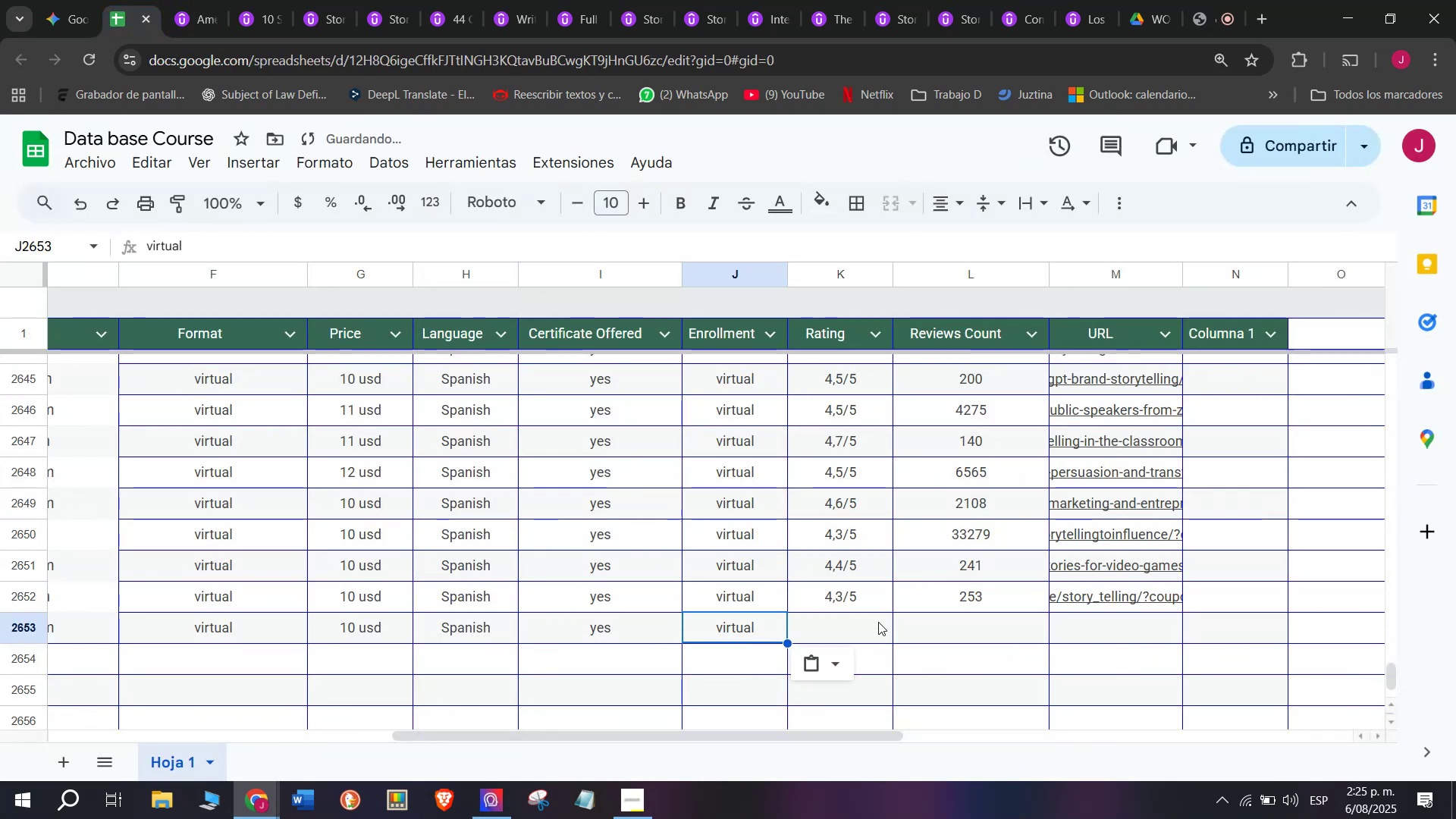 
double_click([878, 622])
 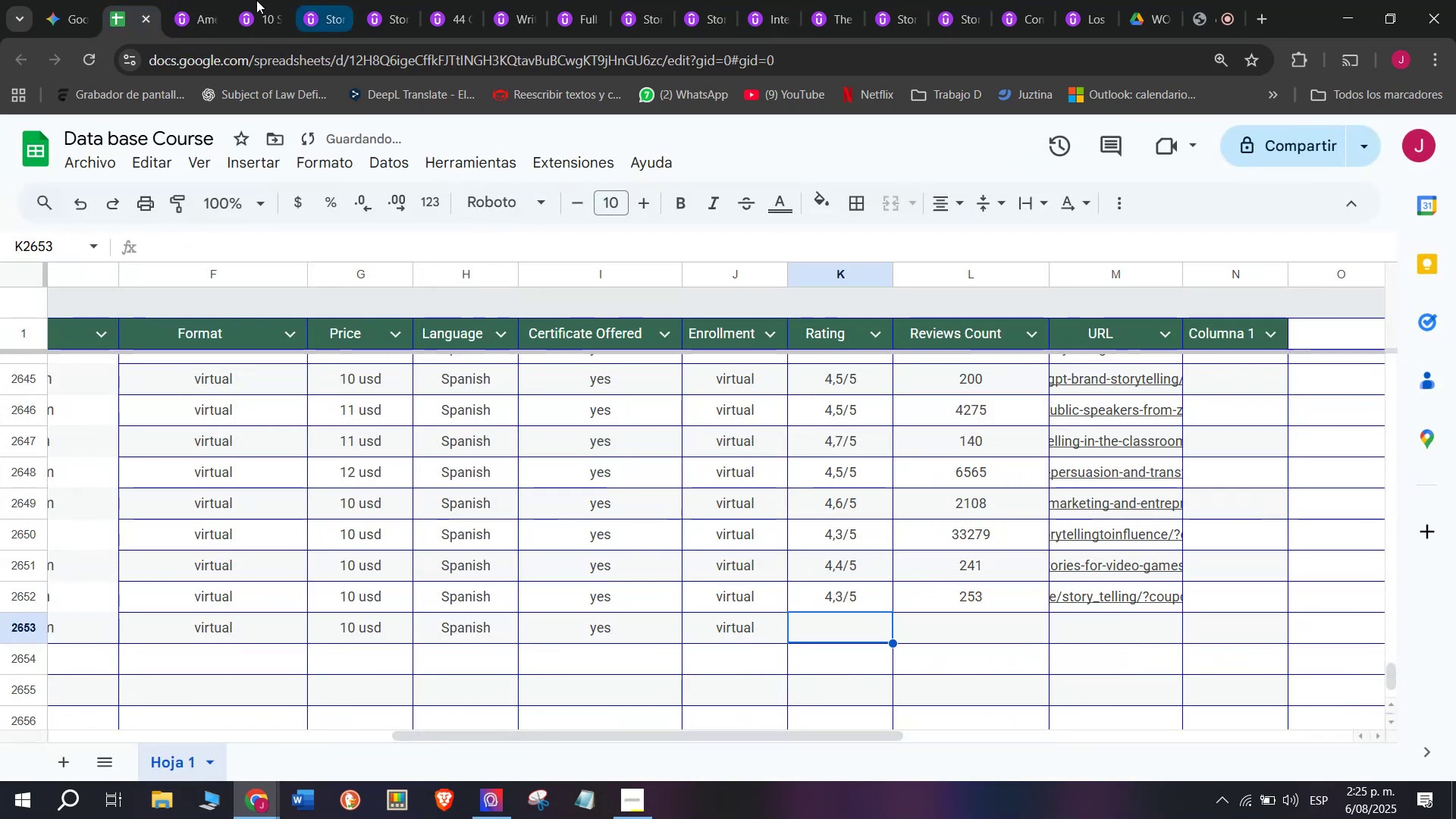 
left_click([173, 0])
 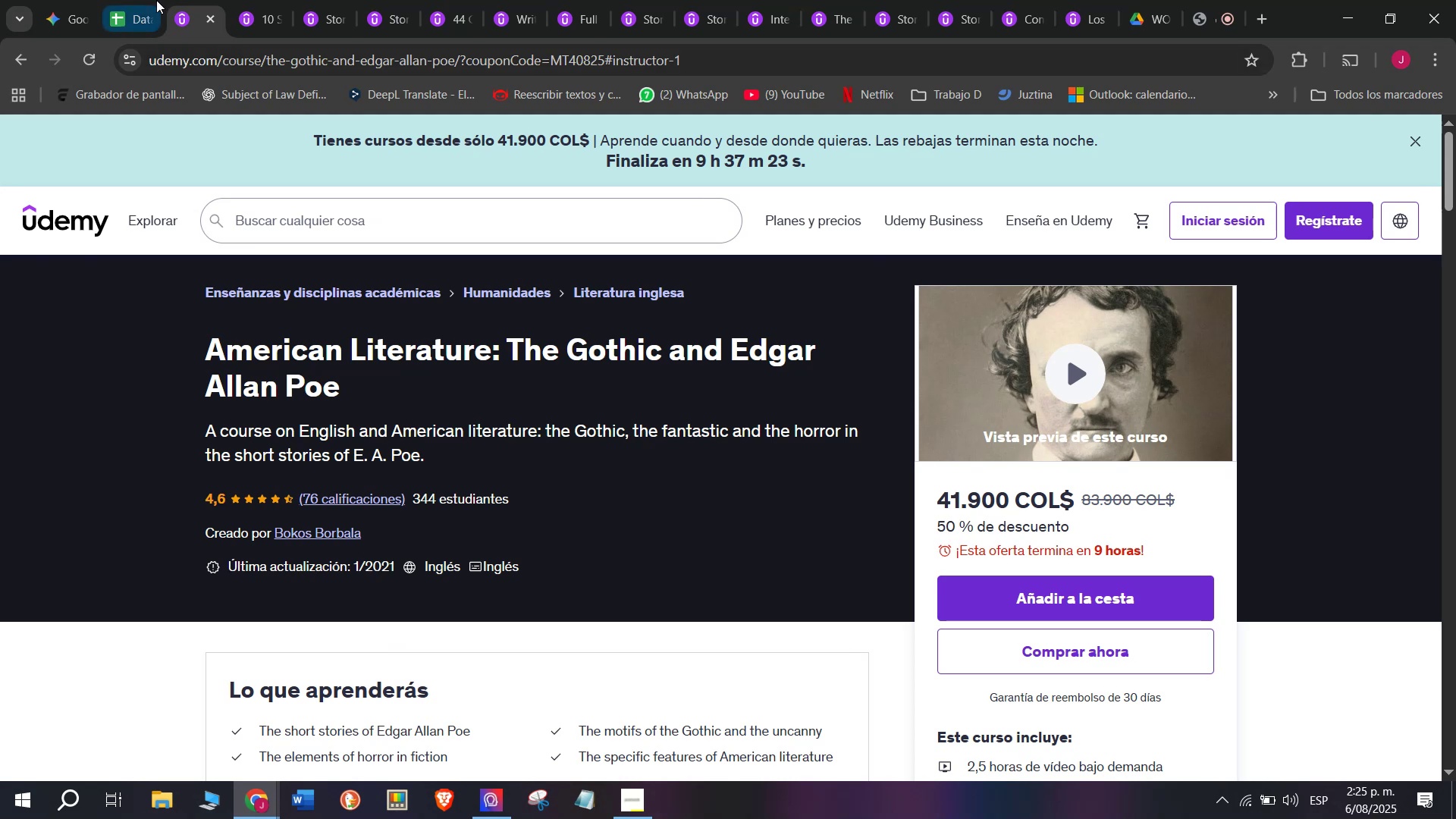 
left_click([162, 0])
 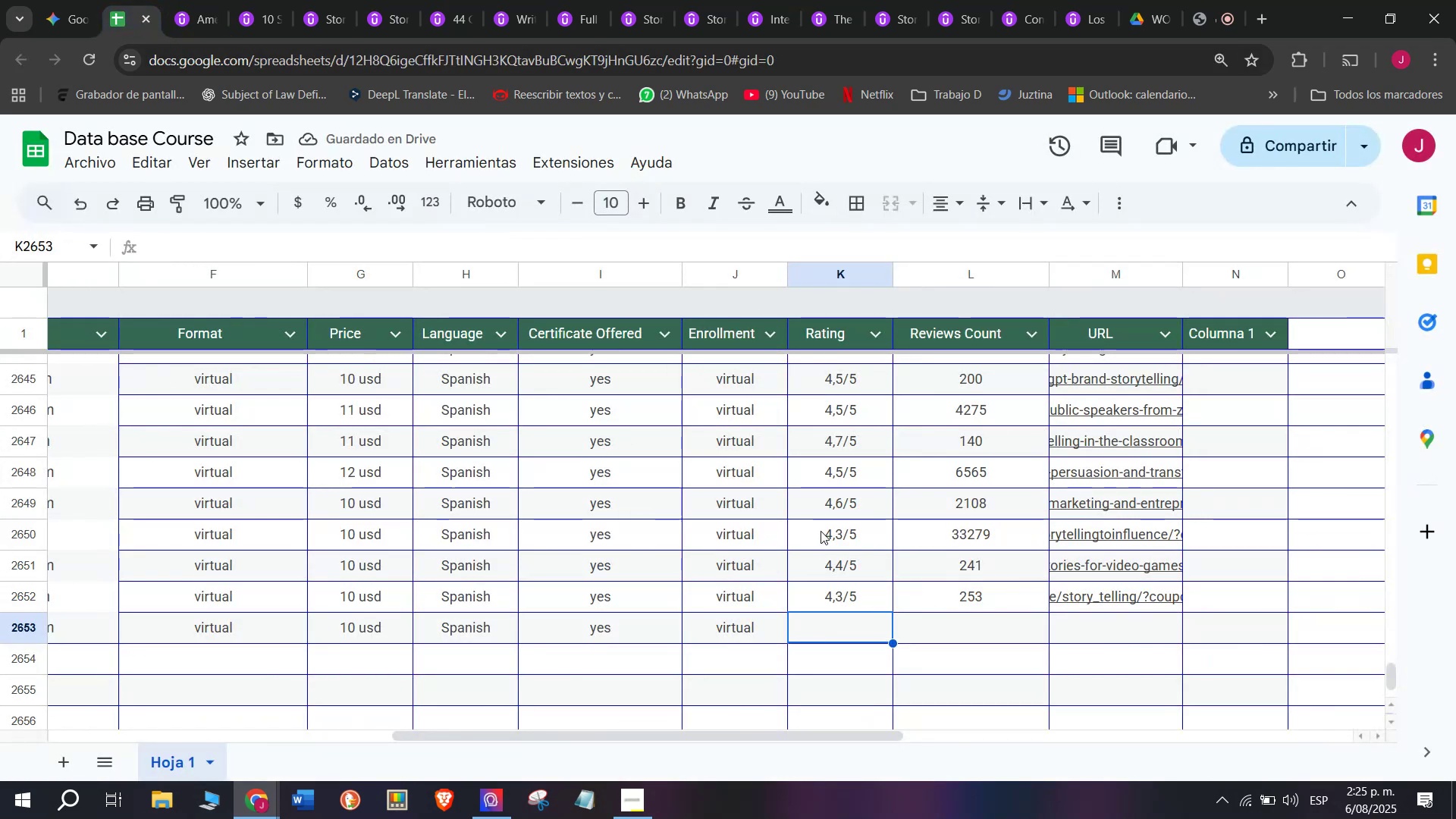 
left_click([838, 503])
 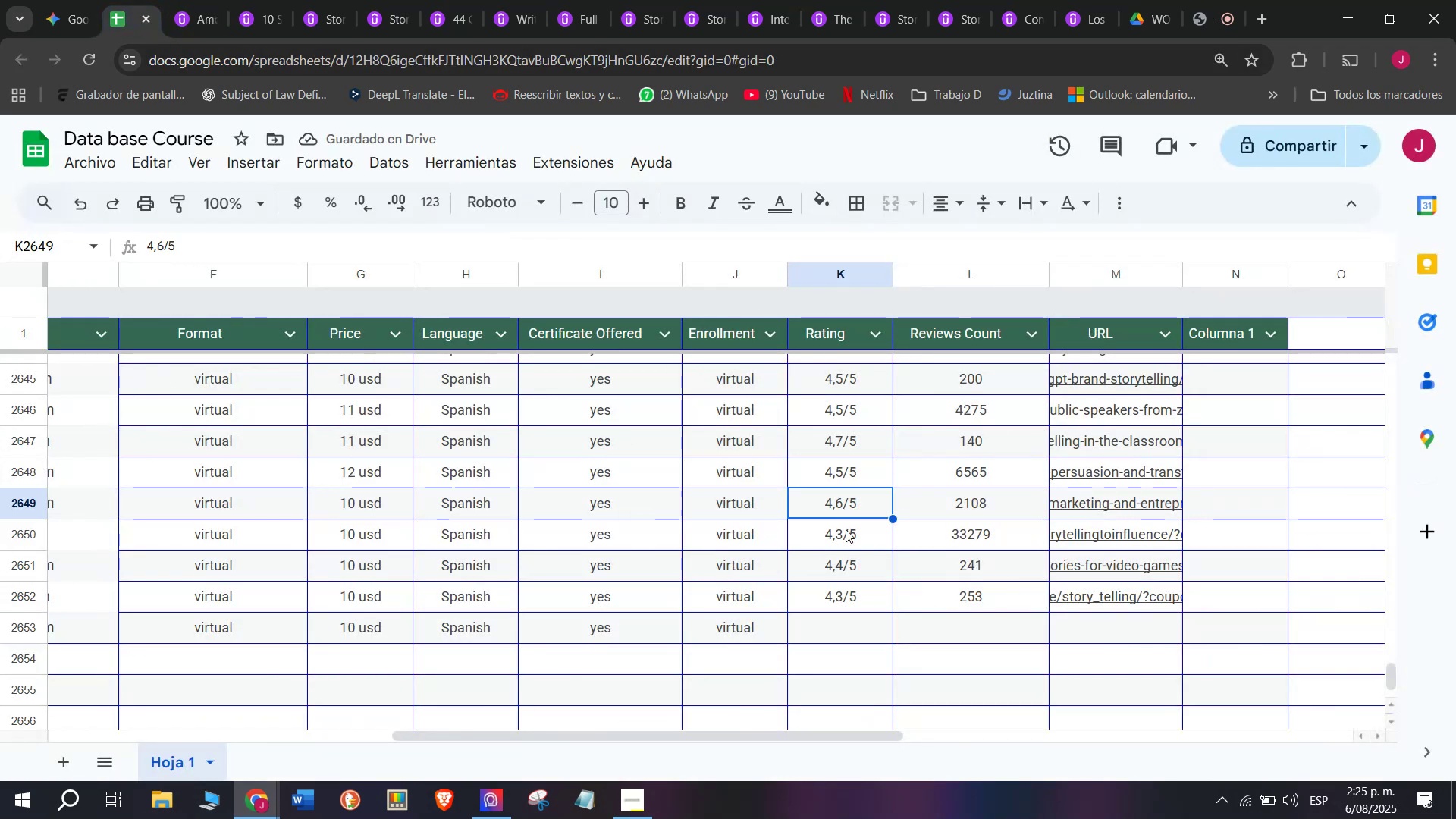 
key(Control+ControlLeft)
 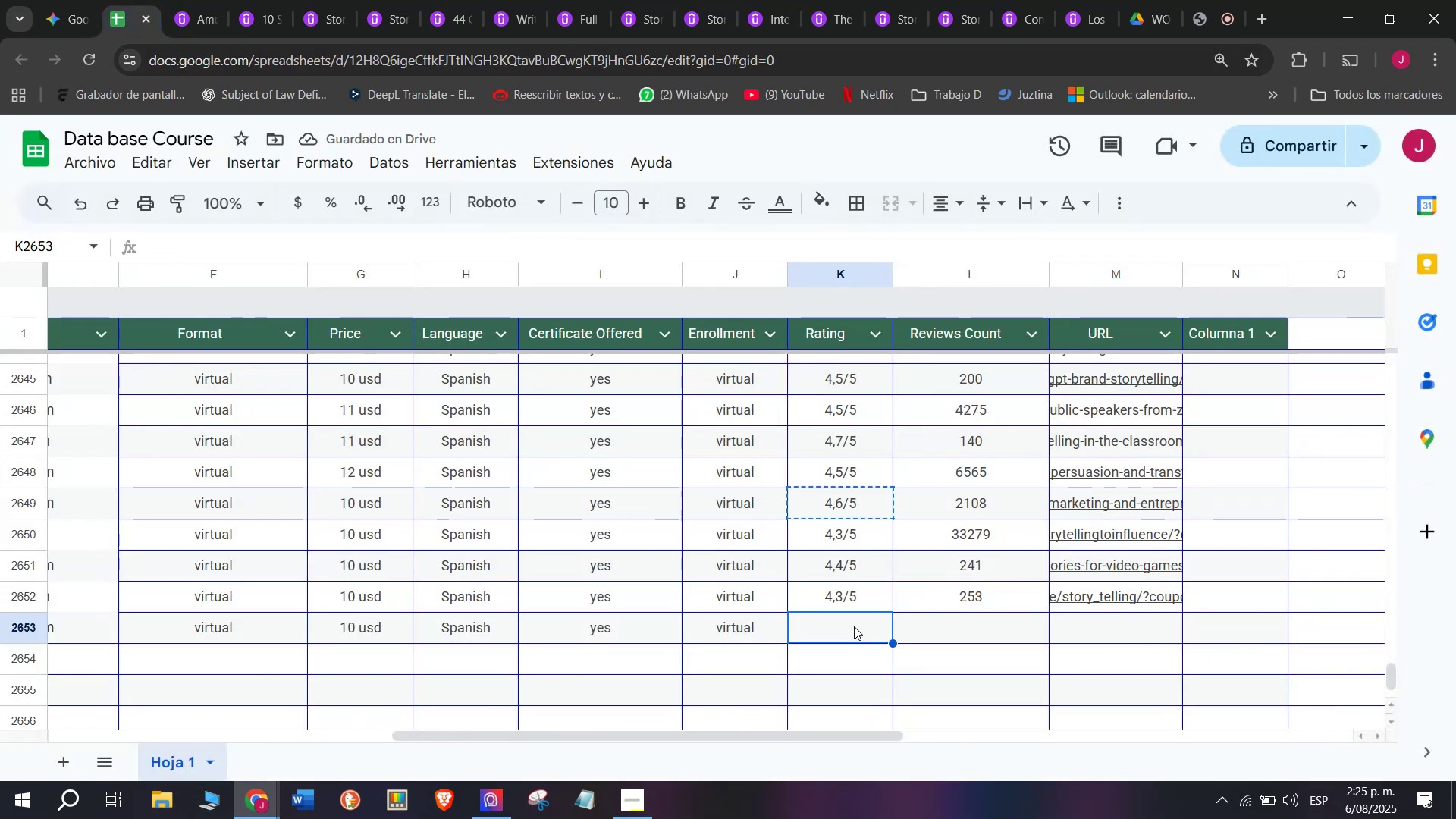 
key(Break)
 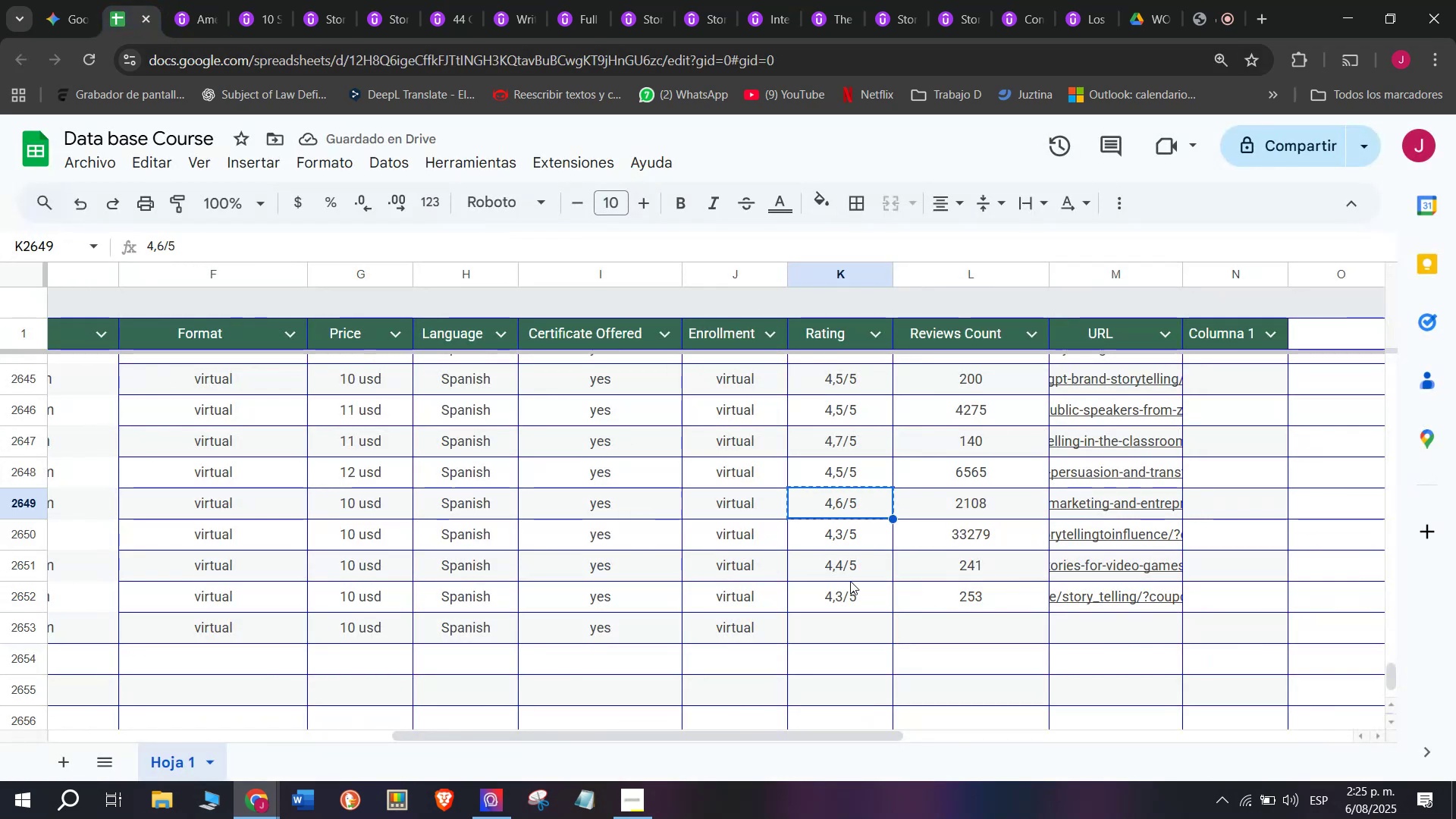 
key(Control+C)
 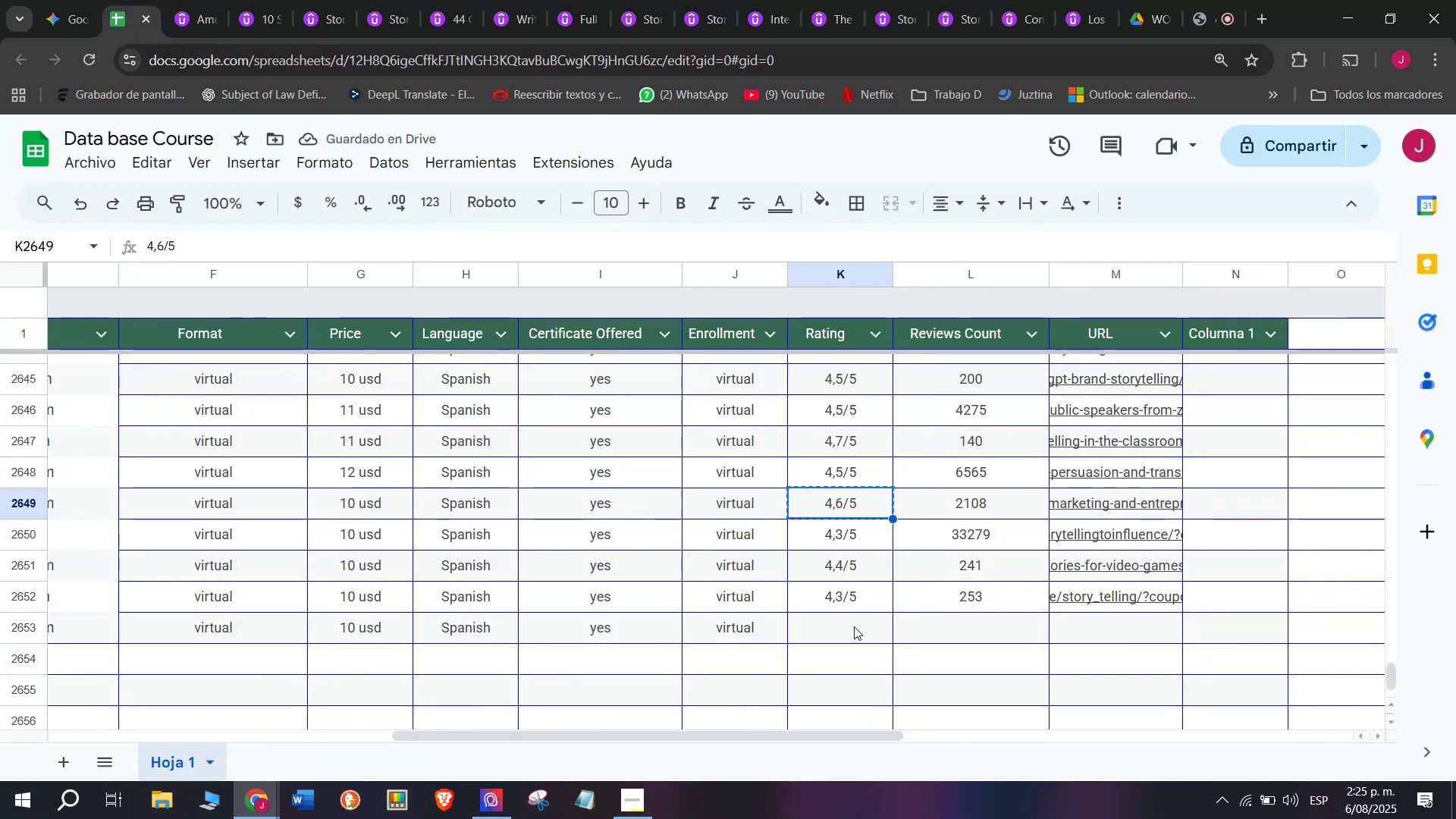 
double_click([854, 626])
 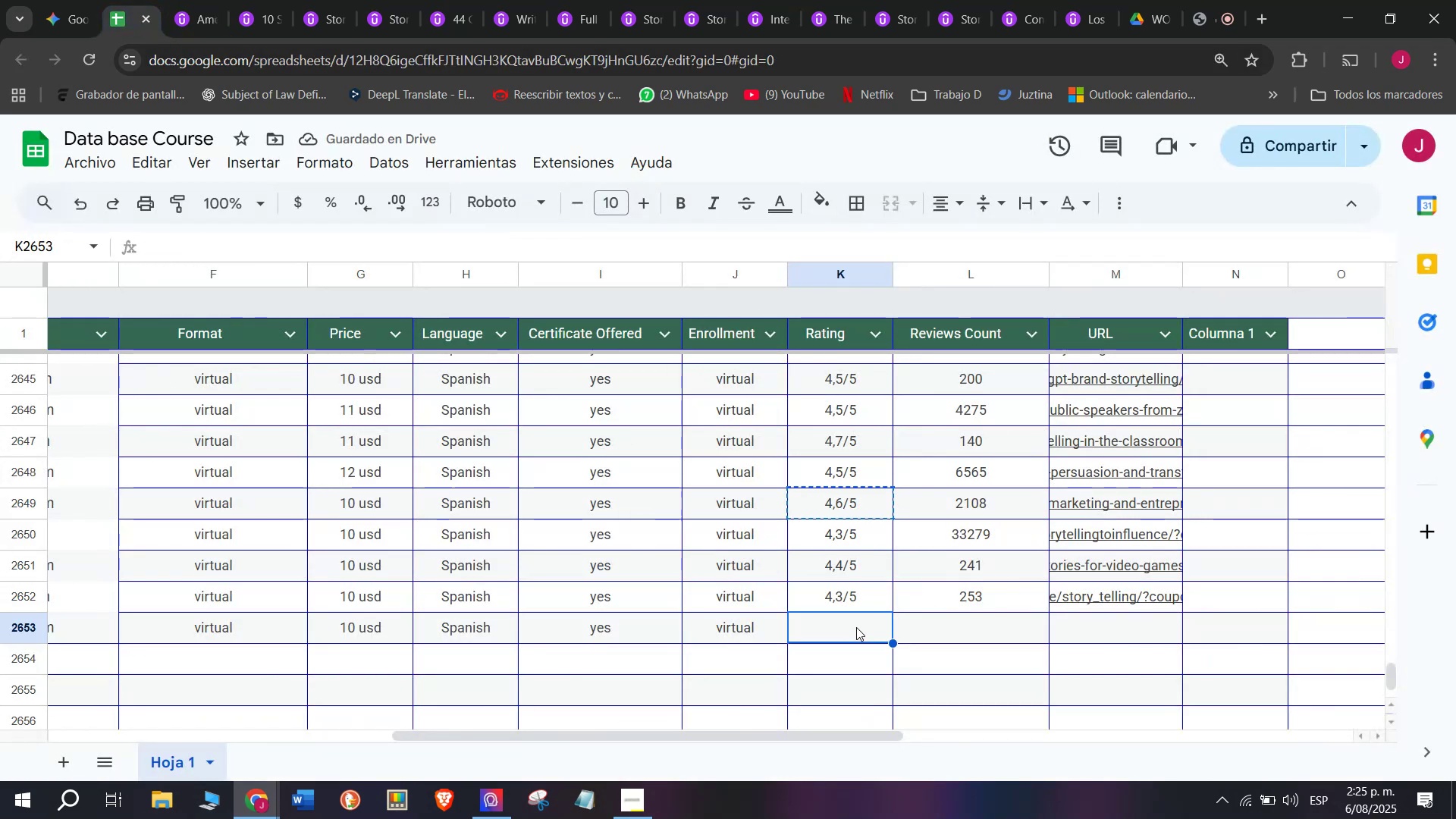 
key(Z)
 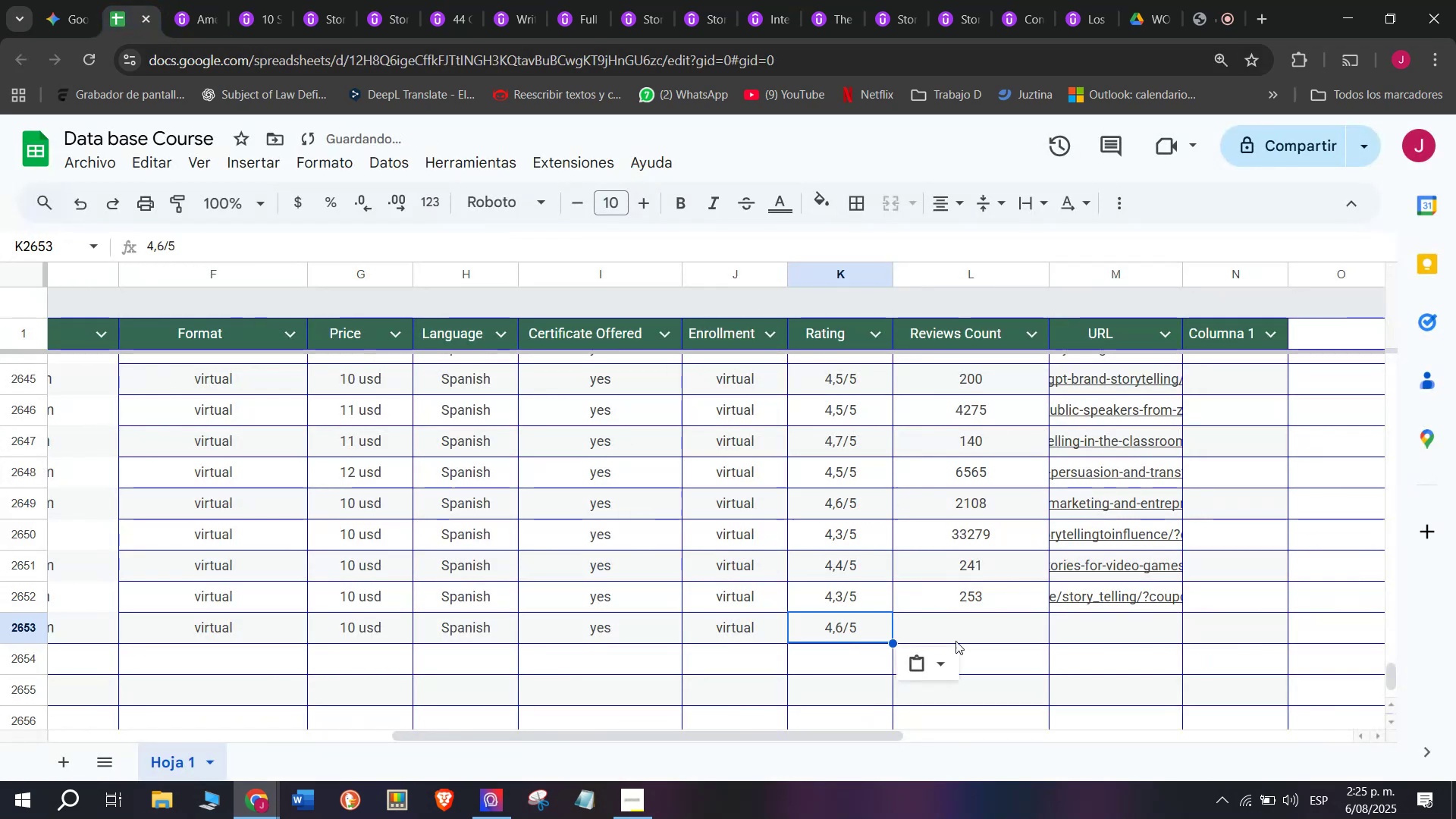 
key(Control+V)
 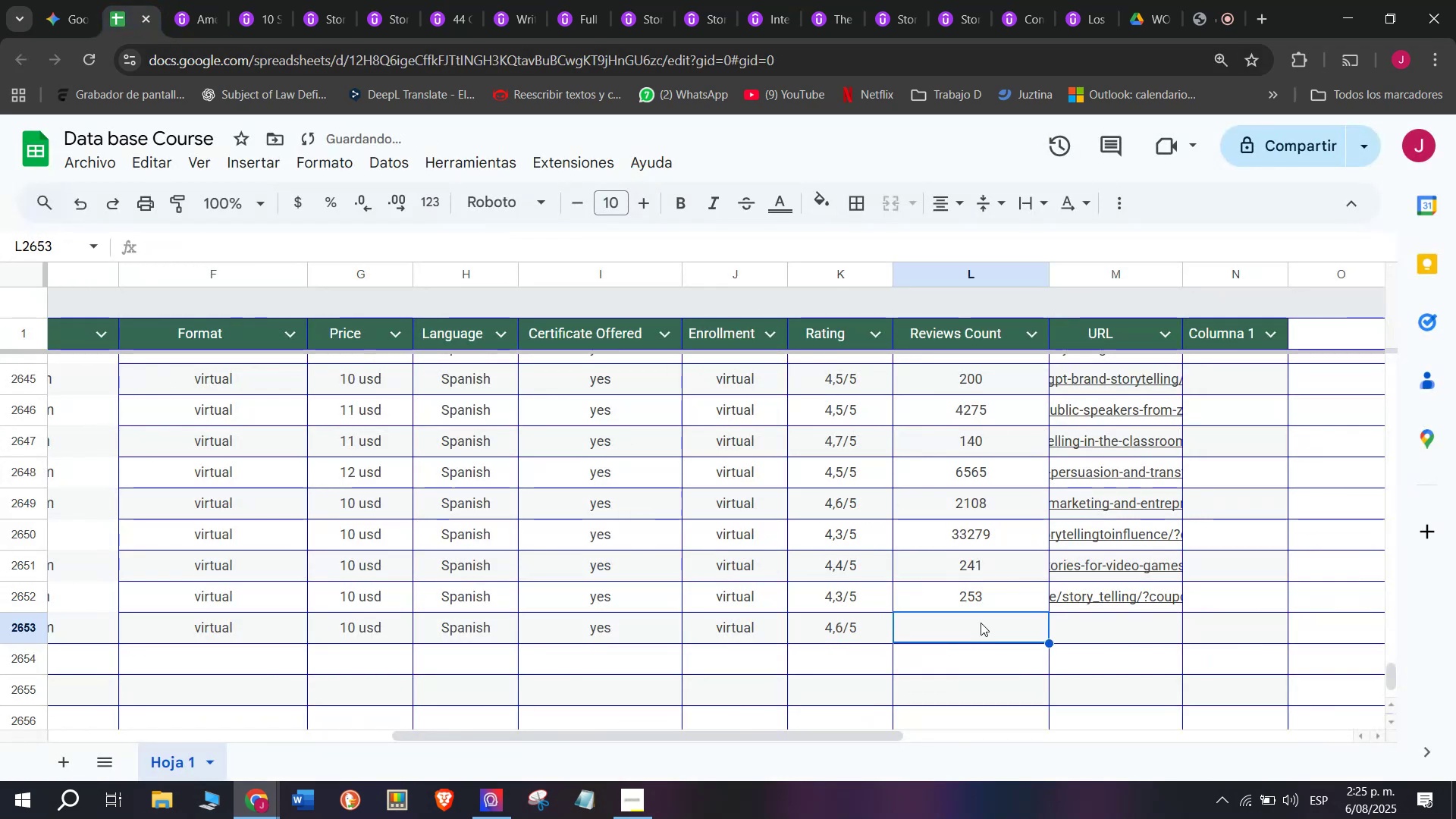 
key(Control+ControlLeft)
 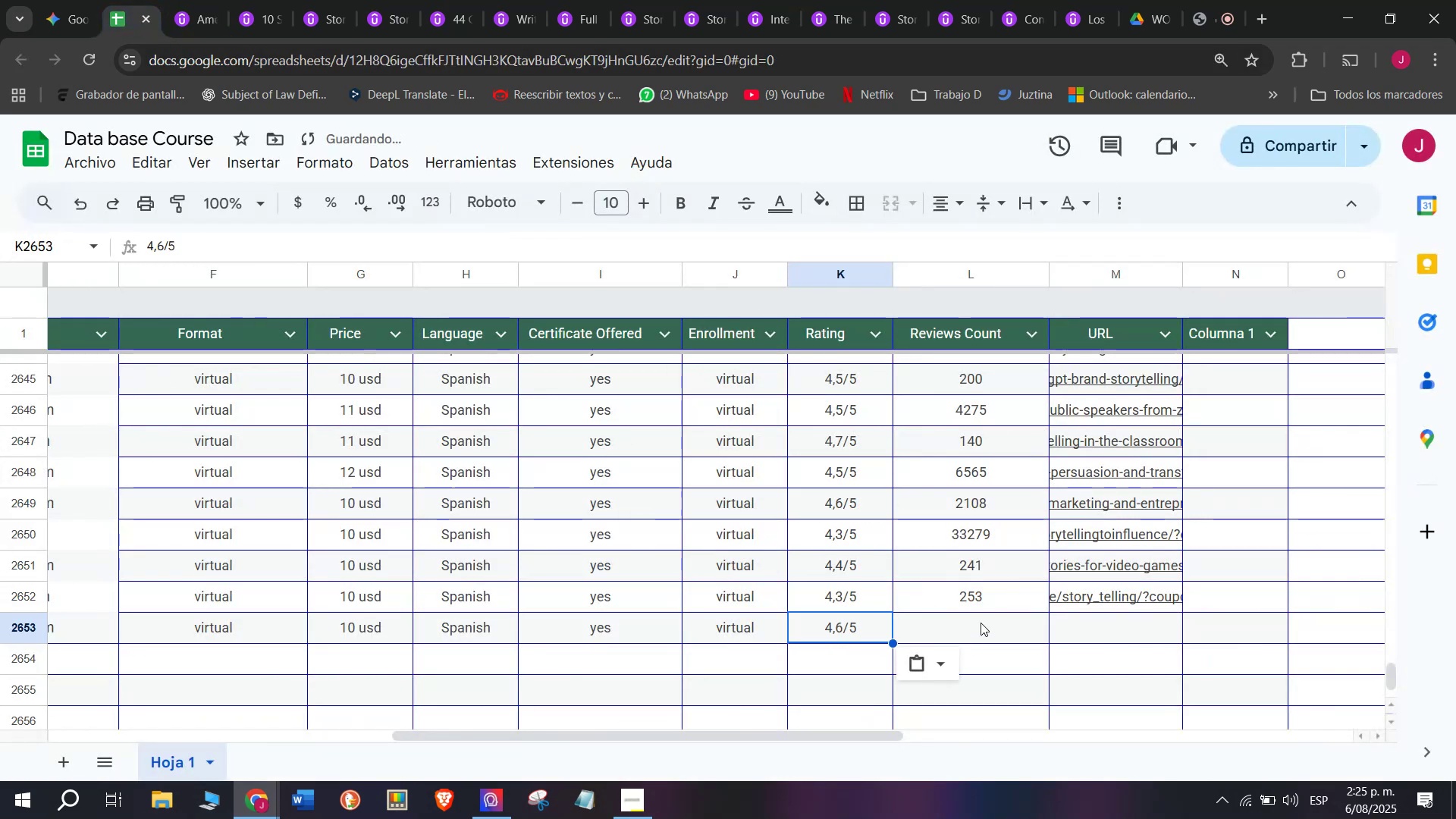 
left_click([981, 623])
 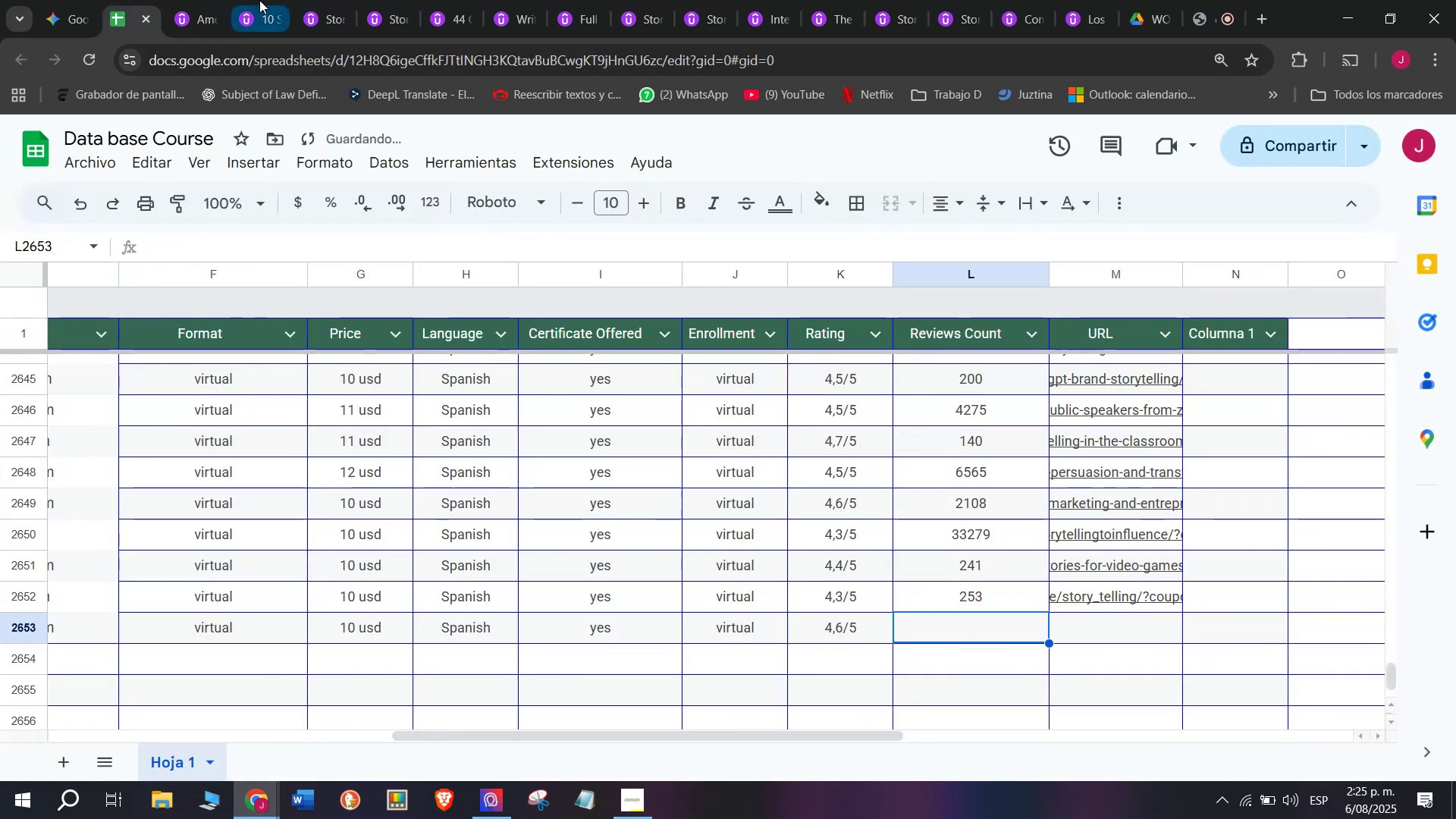 
left_click([204, 0])
 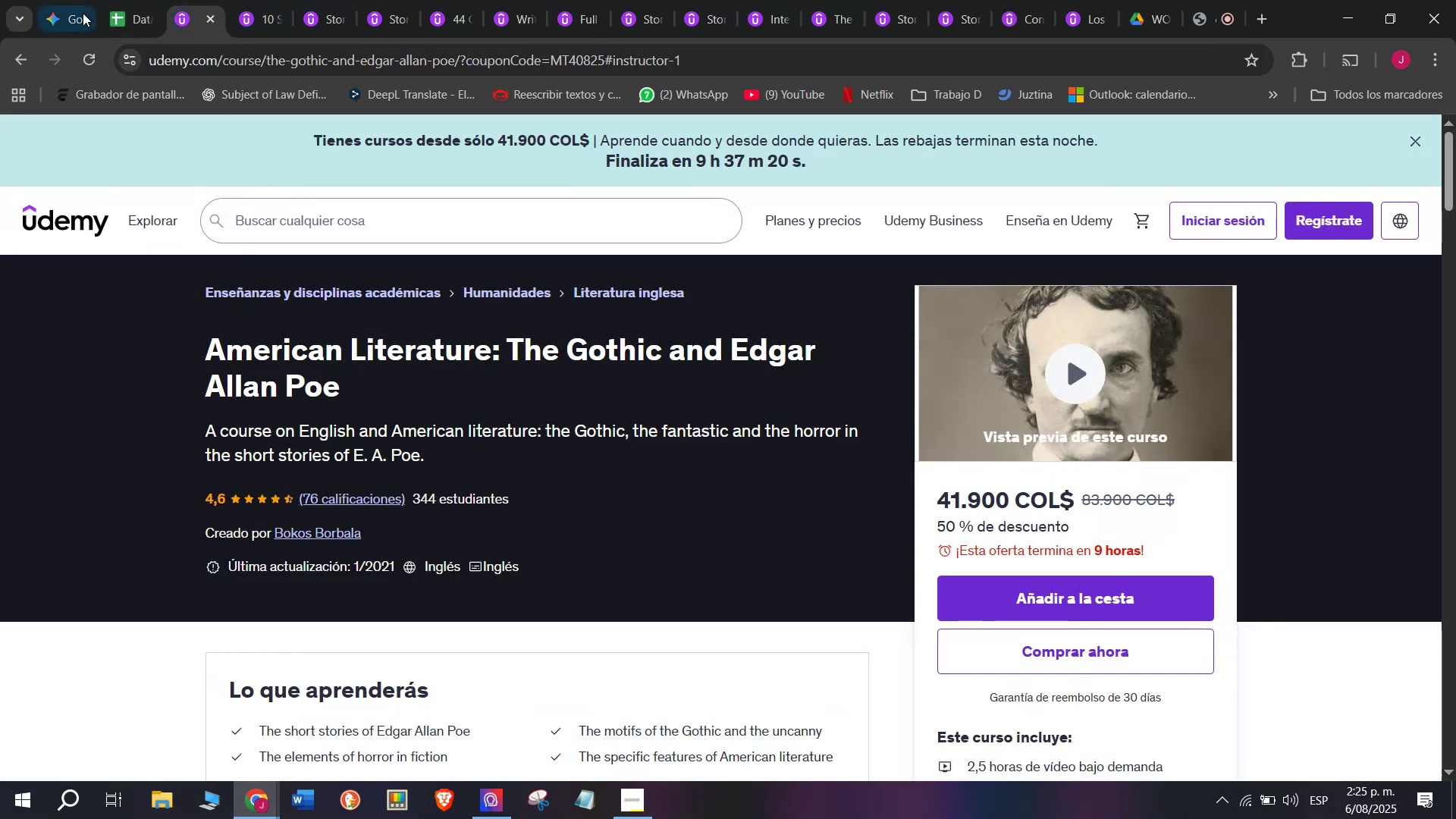 
left_click([109, 0])
 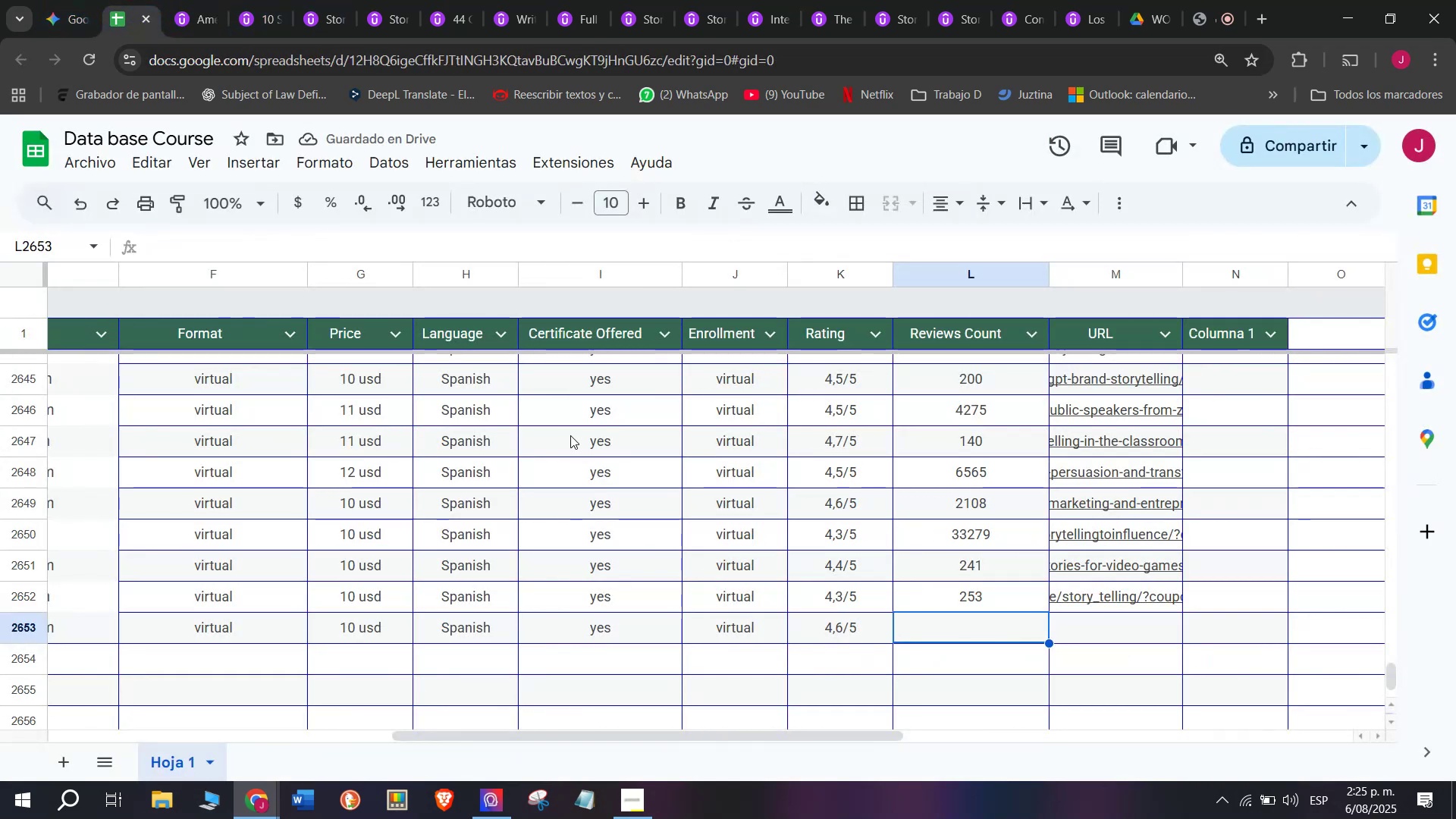 
type(76)
 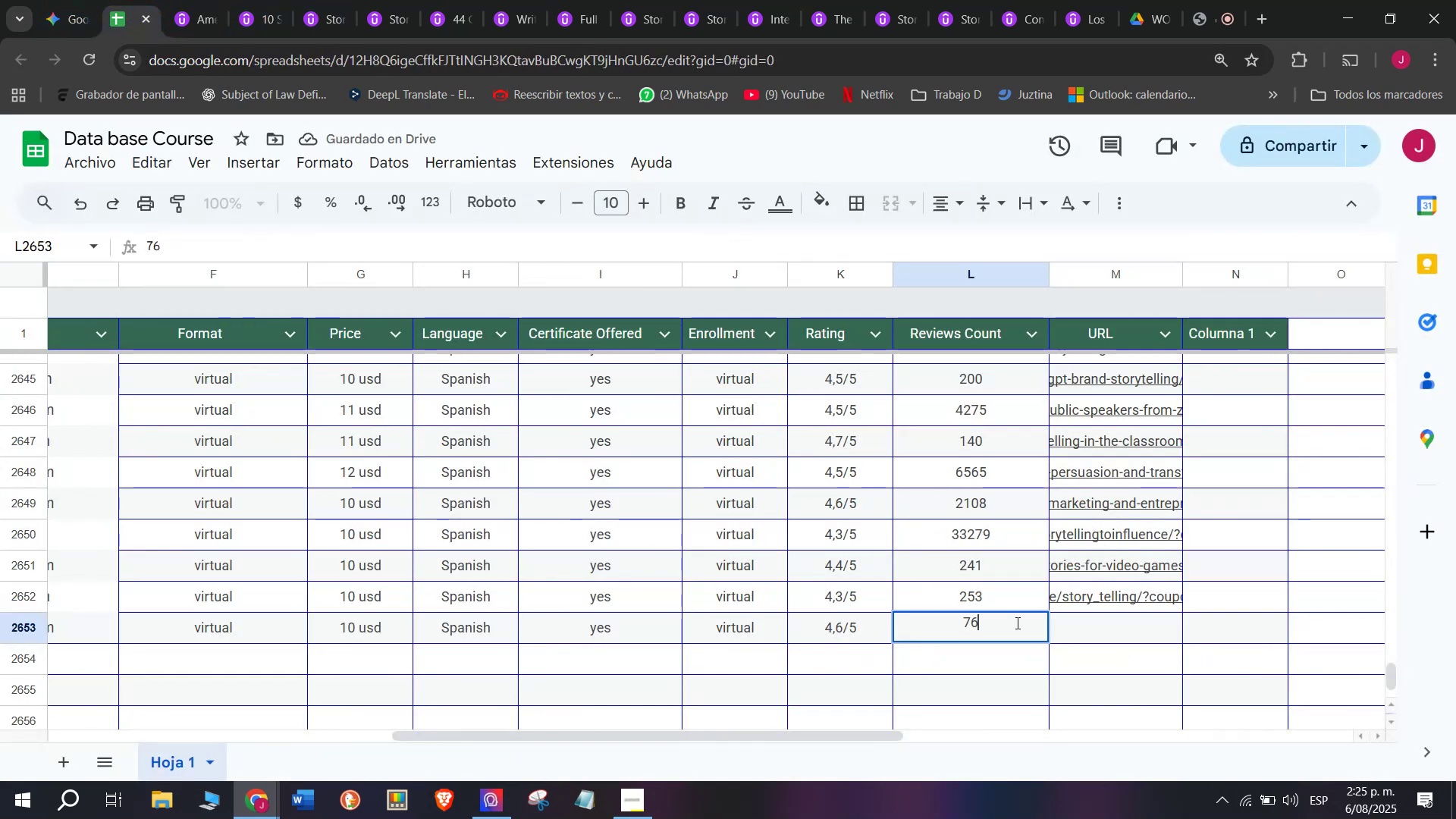 
left_click([1095, 650])
 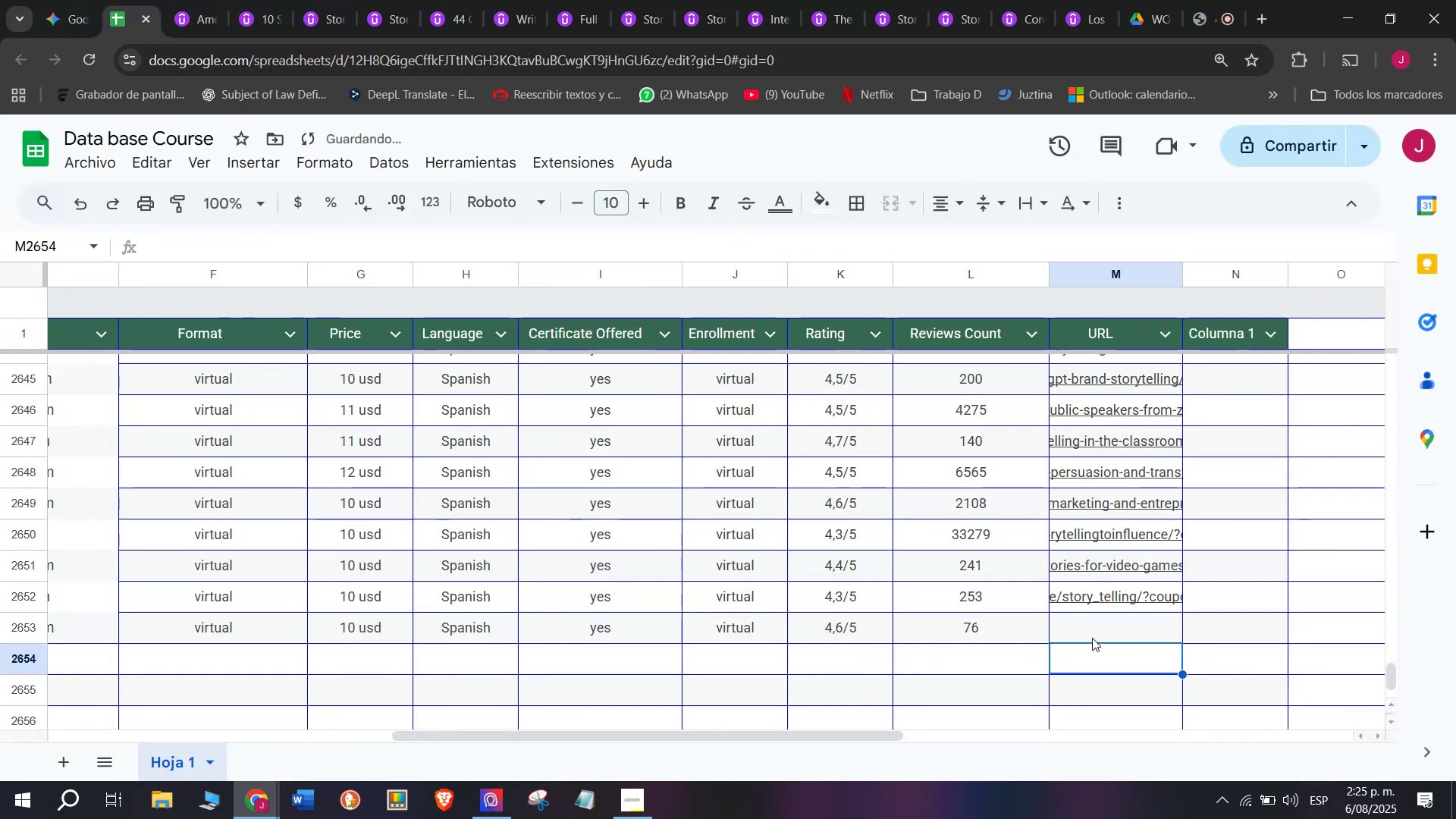 
left_click([1092, 632])
 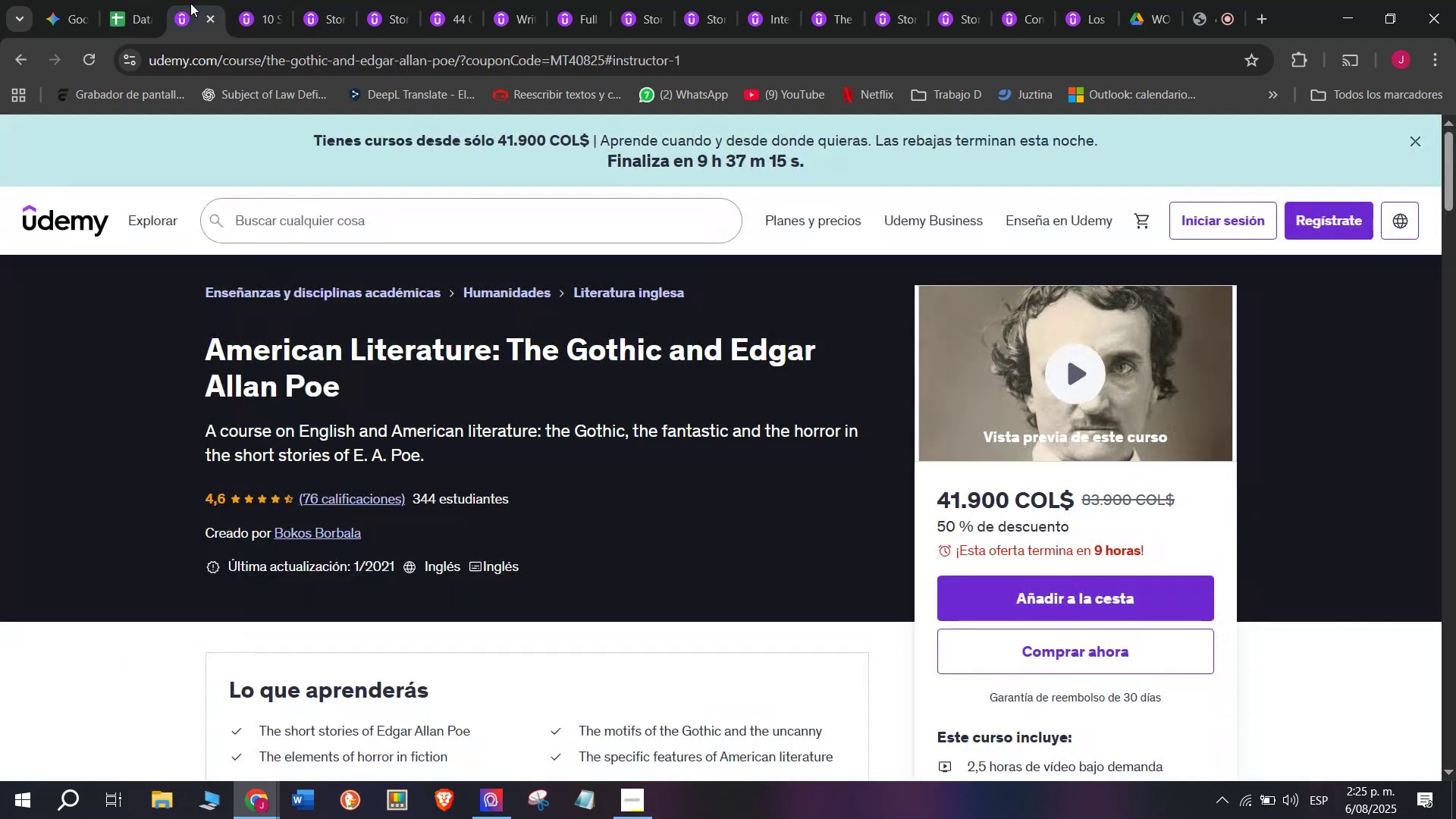 
double_click([240, 75])
 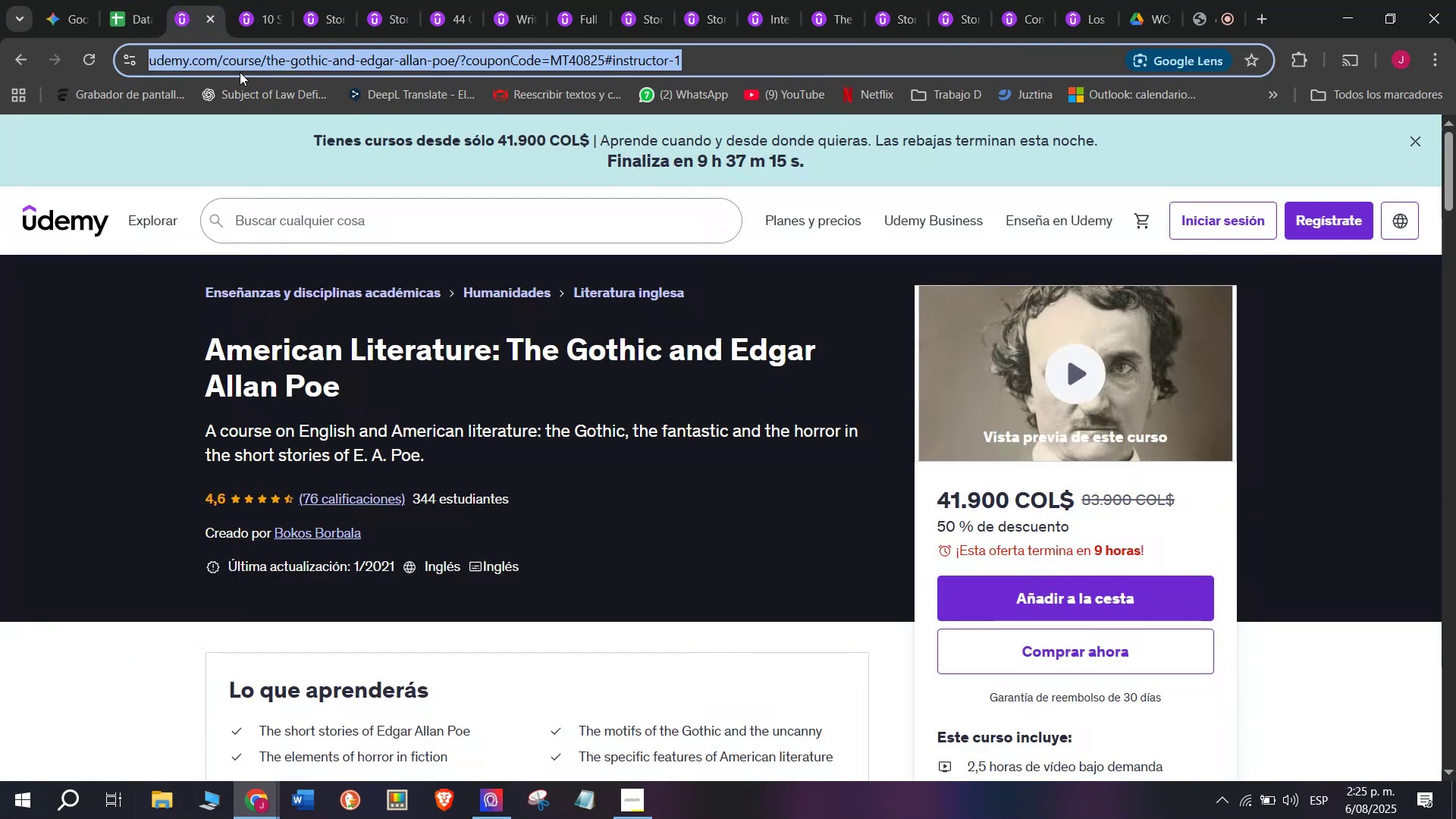 
triple_click([240, 72])
 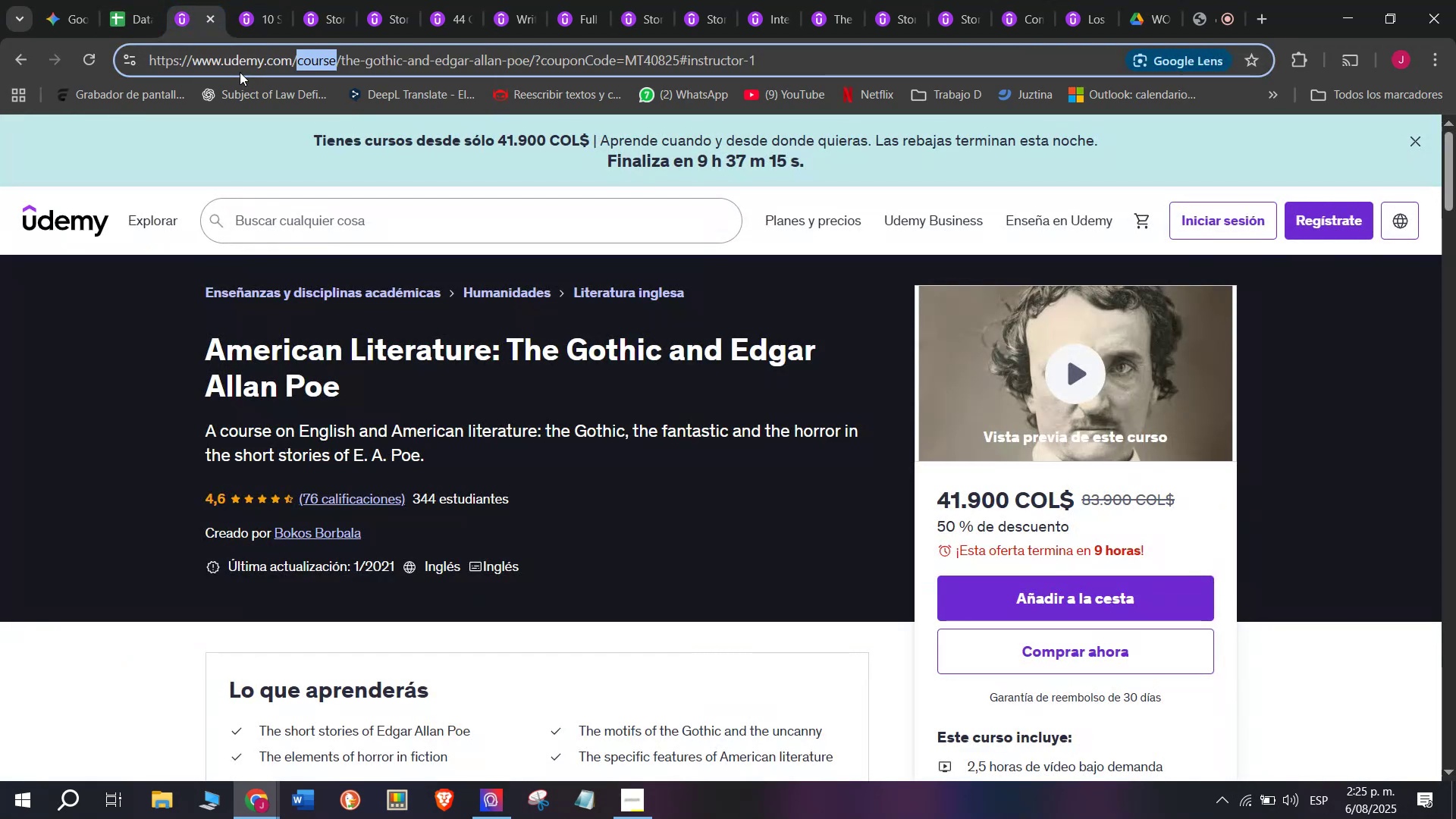 
triple_click([240, 72])
 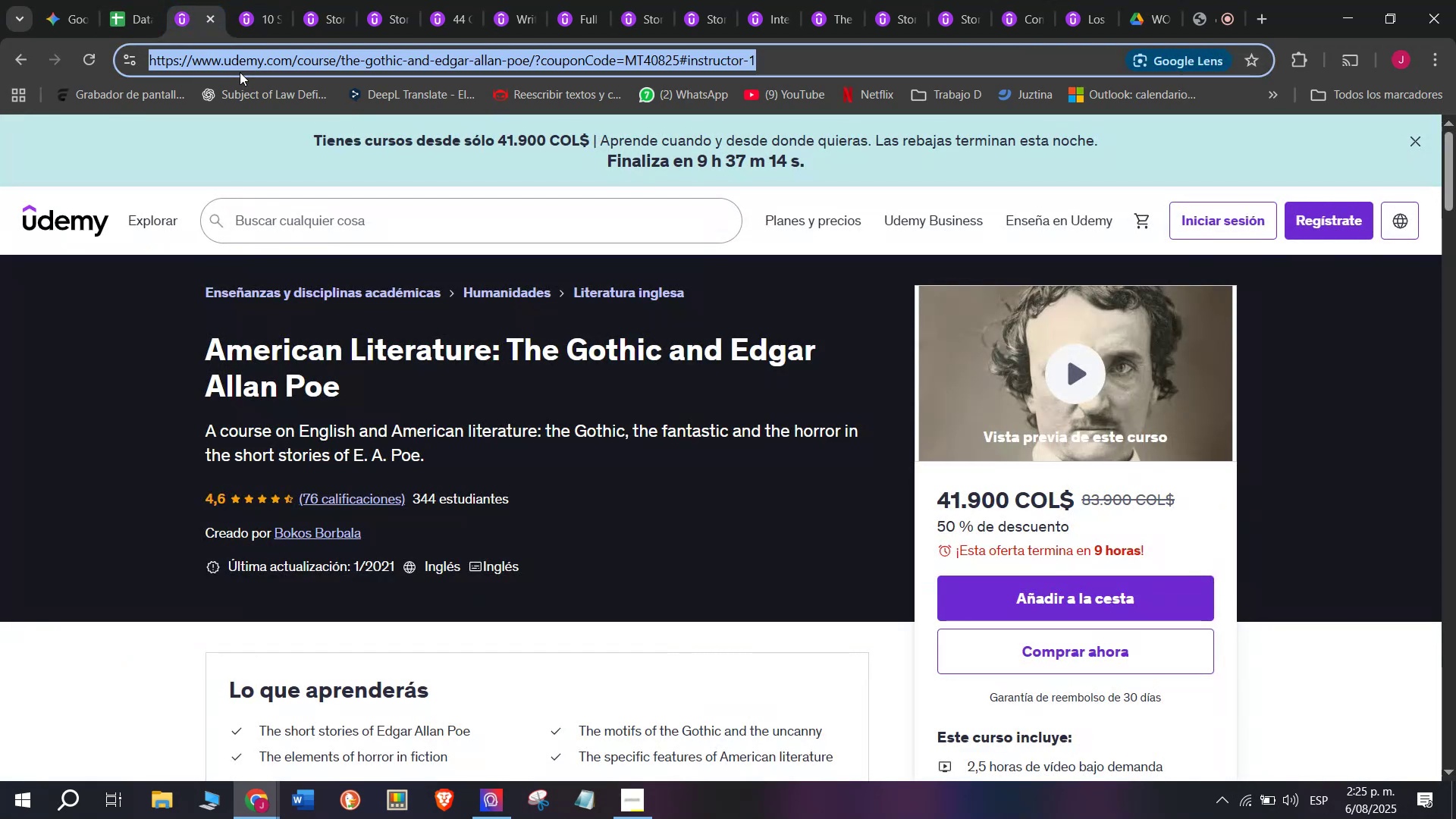 
triple_click([240, 72])
 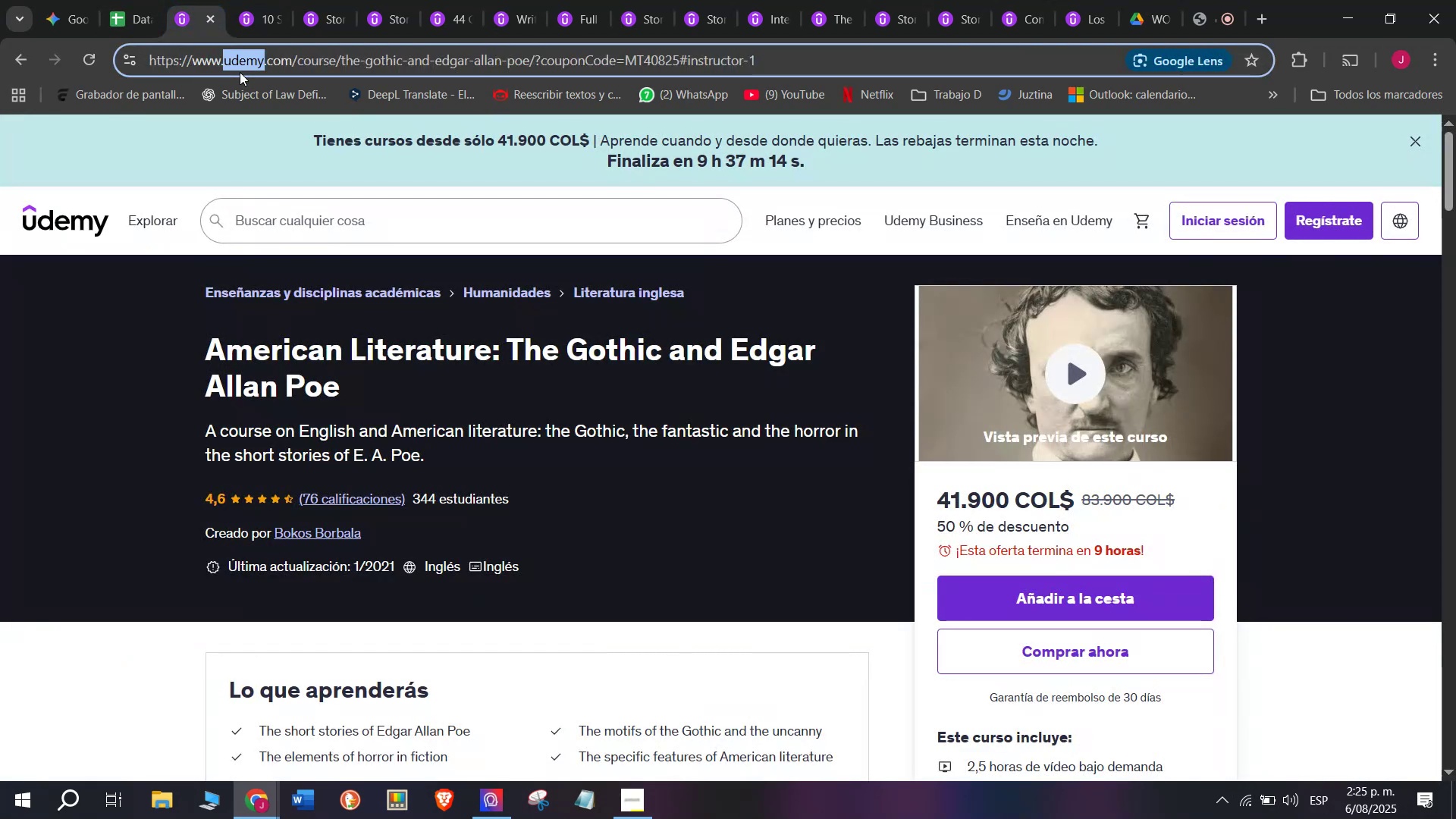 
key(Break)
 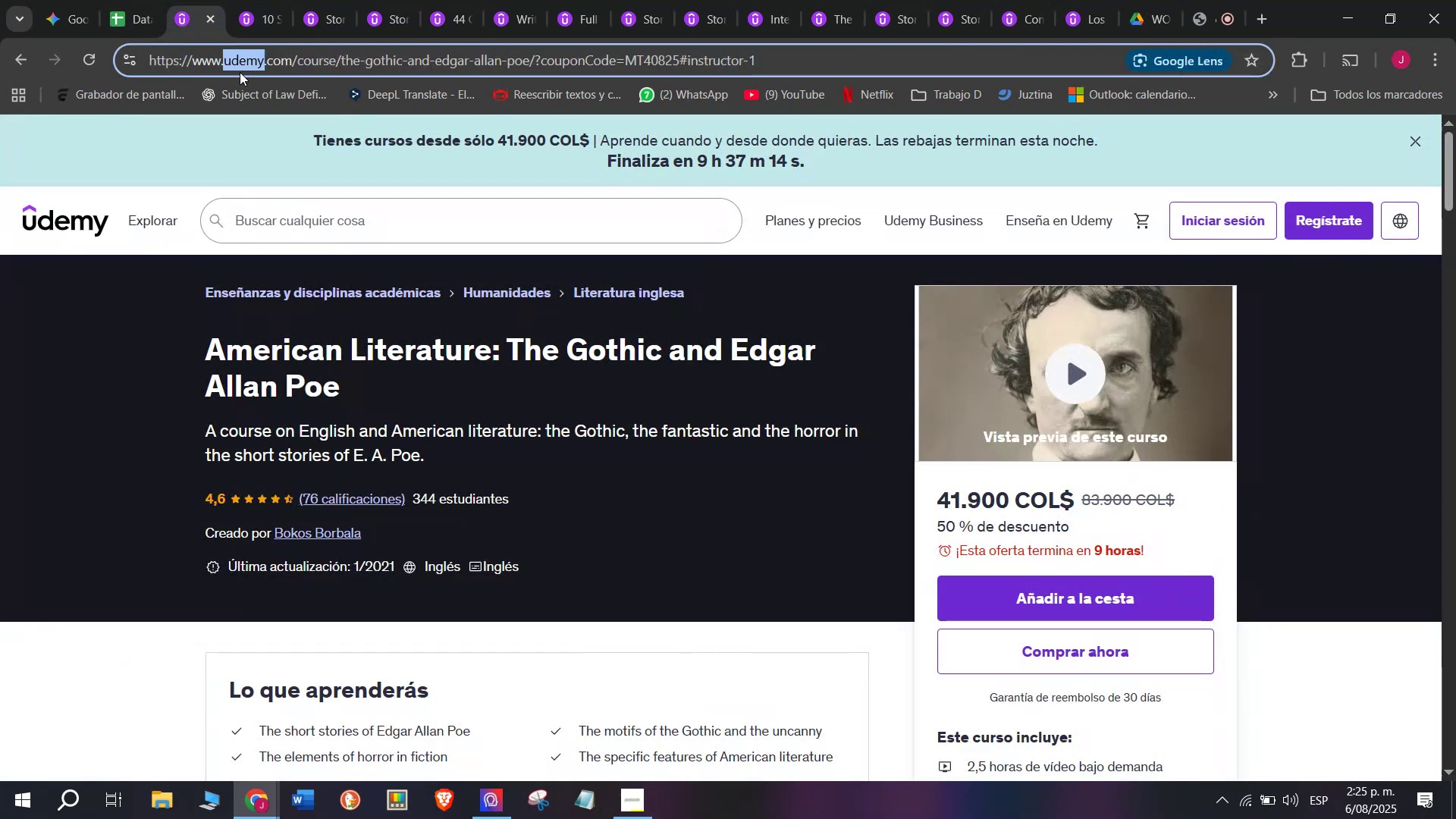 
key(Control+ControlLeft)
 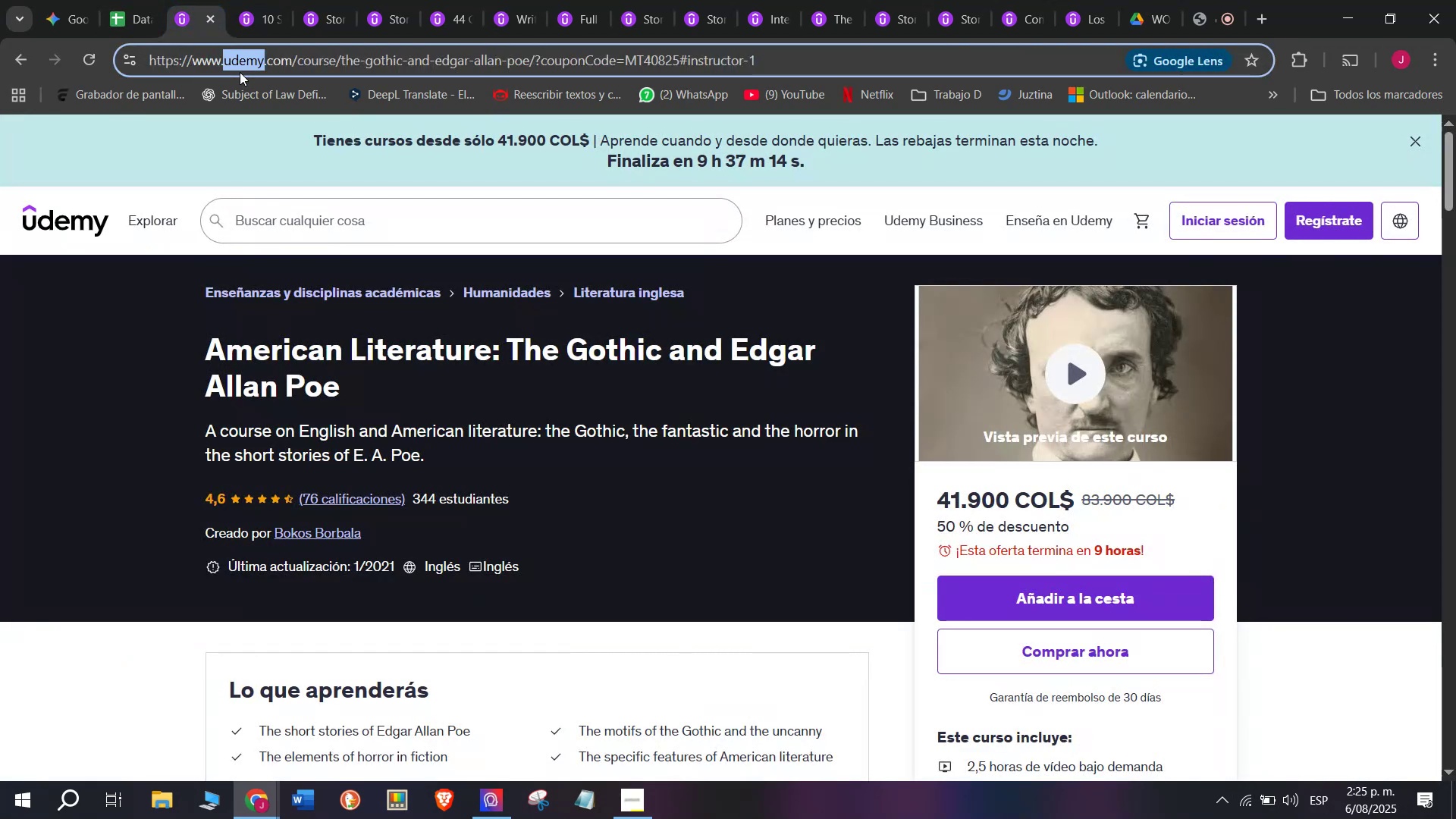 
key(Control+C)
 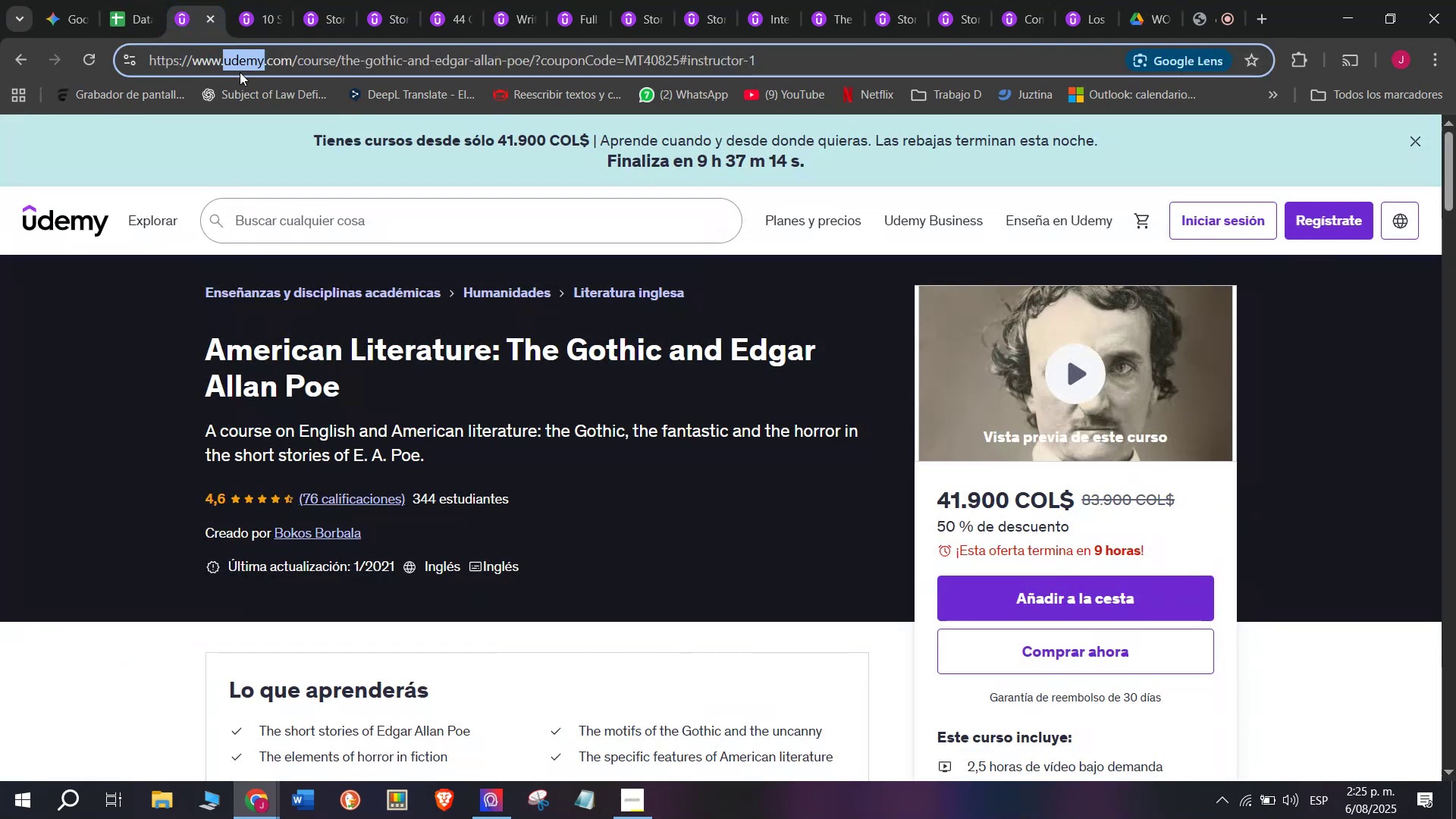 
triple_click([240, 72])
 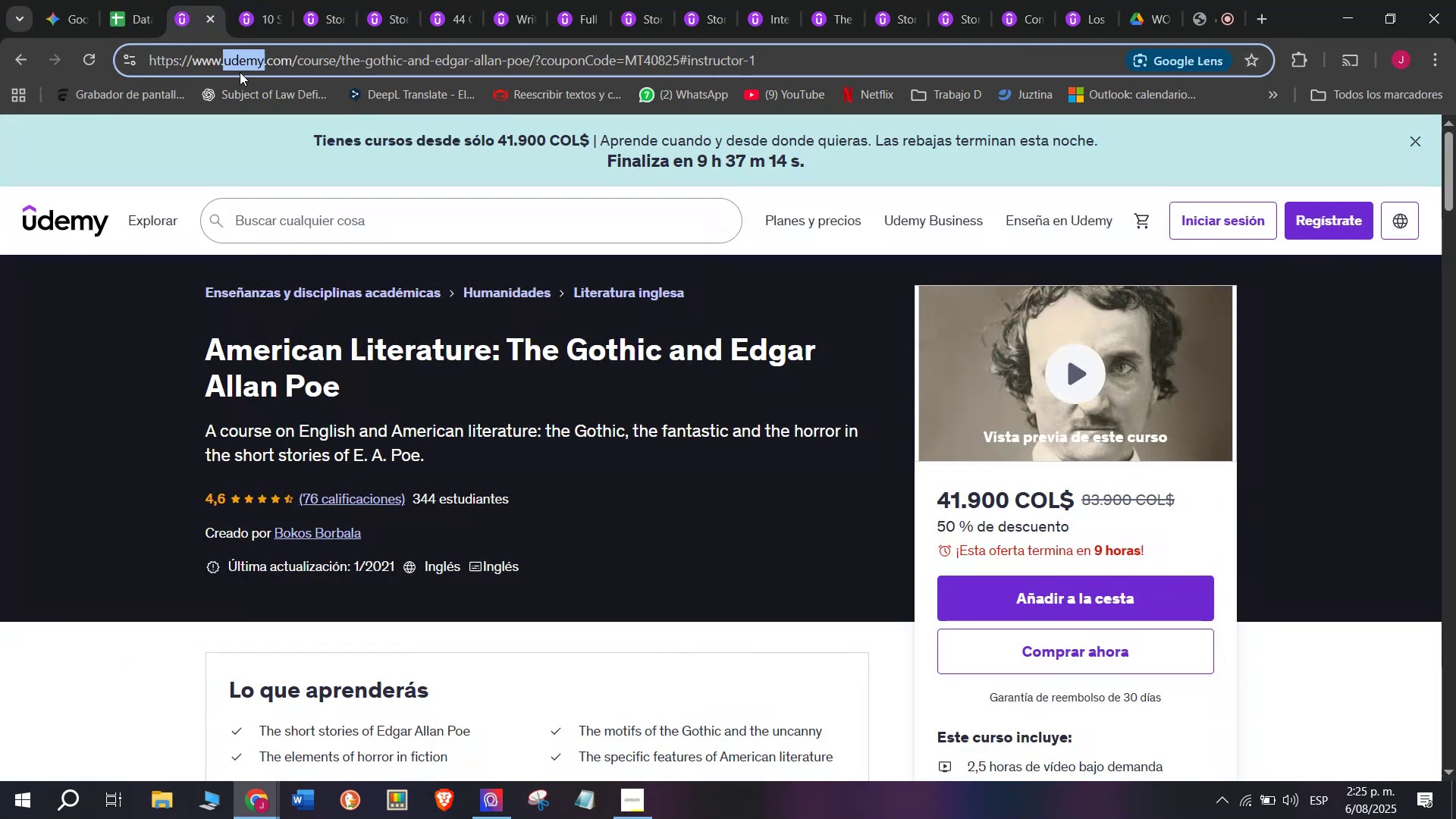 
triple_click([240, 72])
 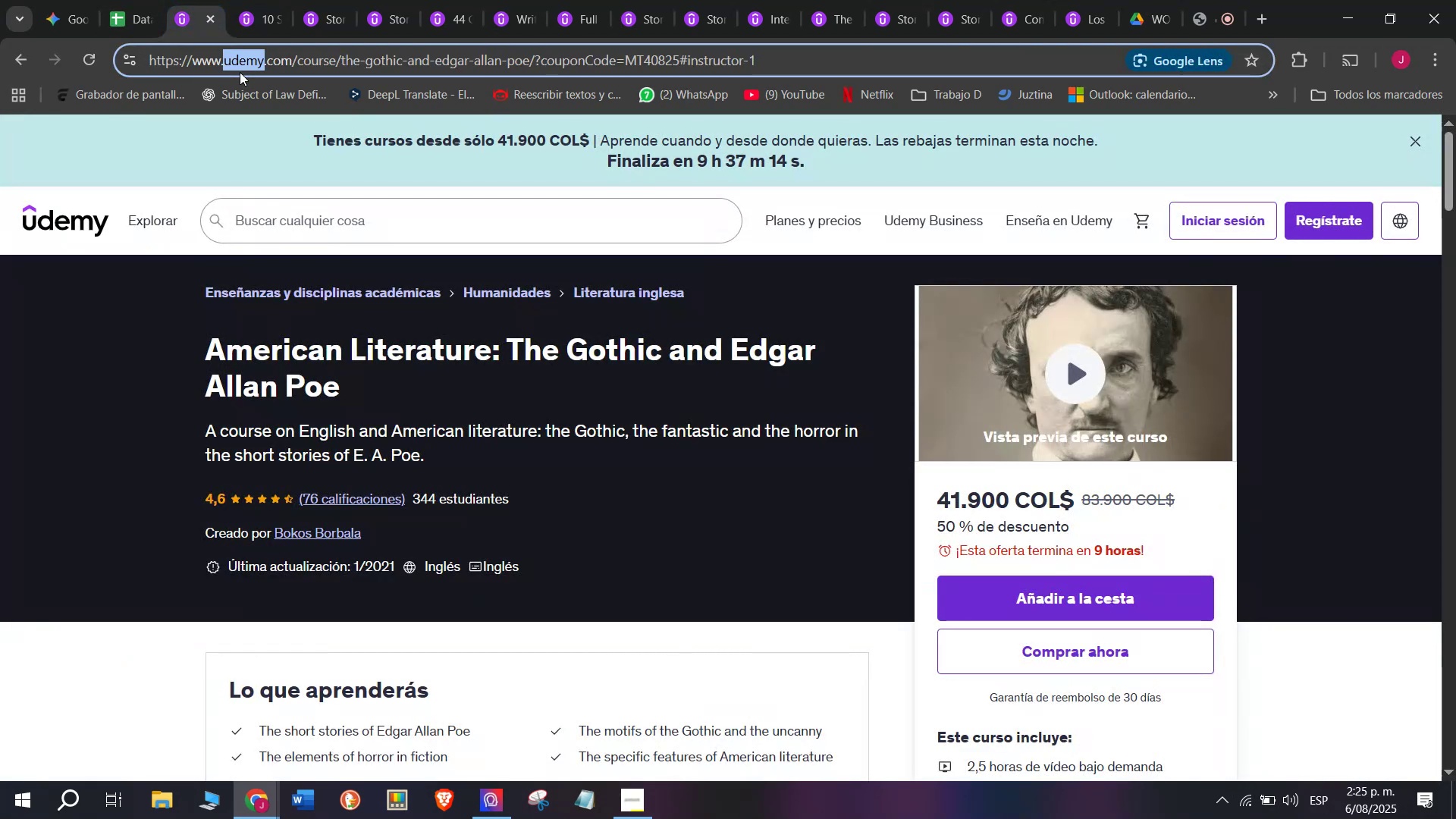 
triple_click([240, 72])
 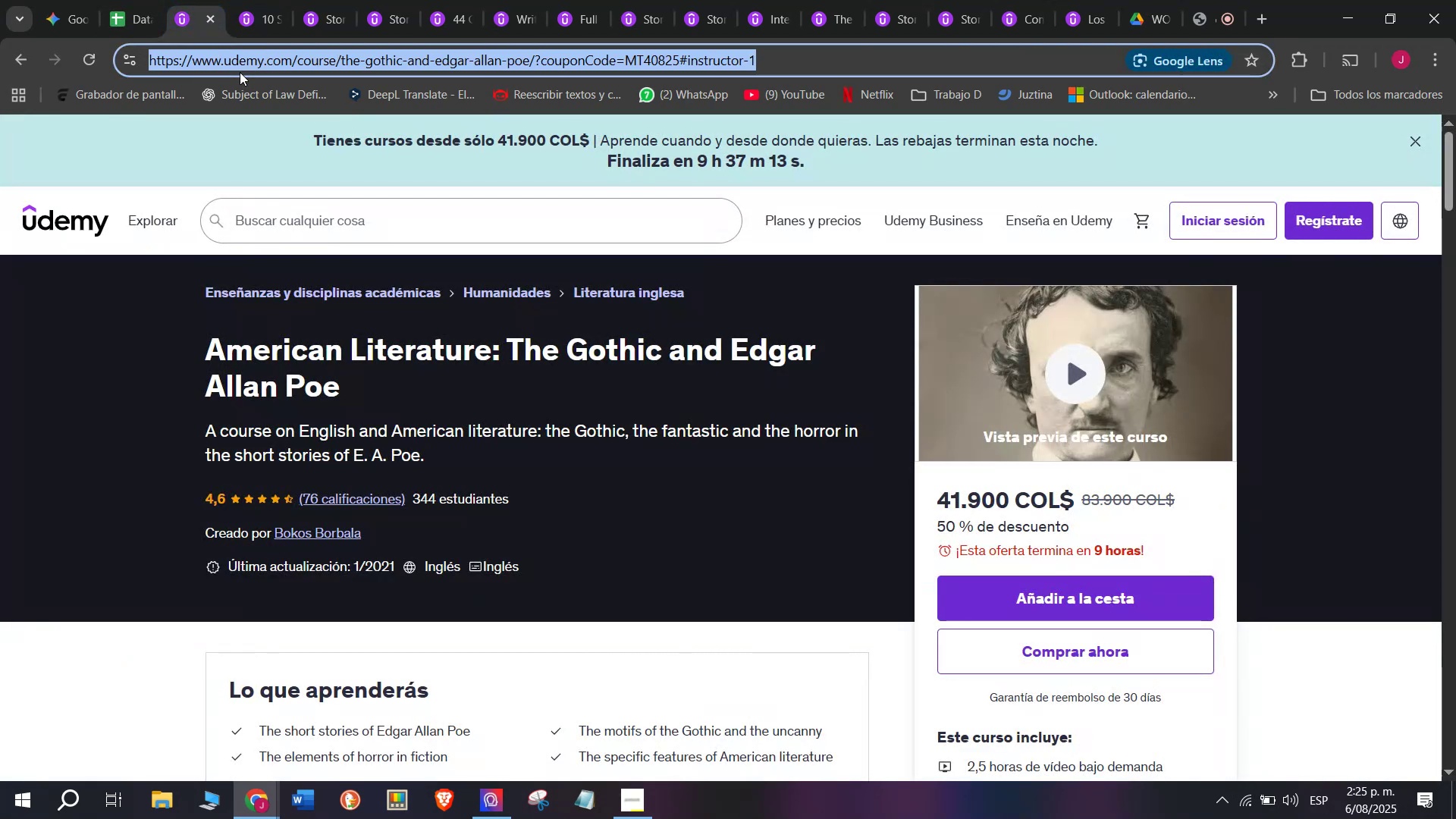 
key(Control+ControlLeft)
 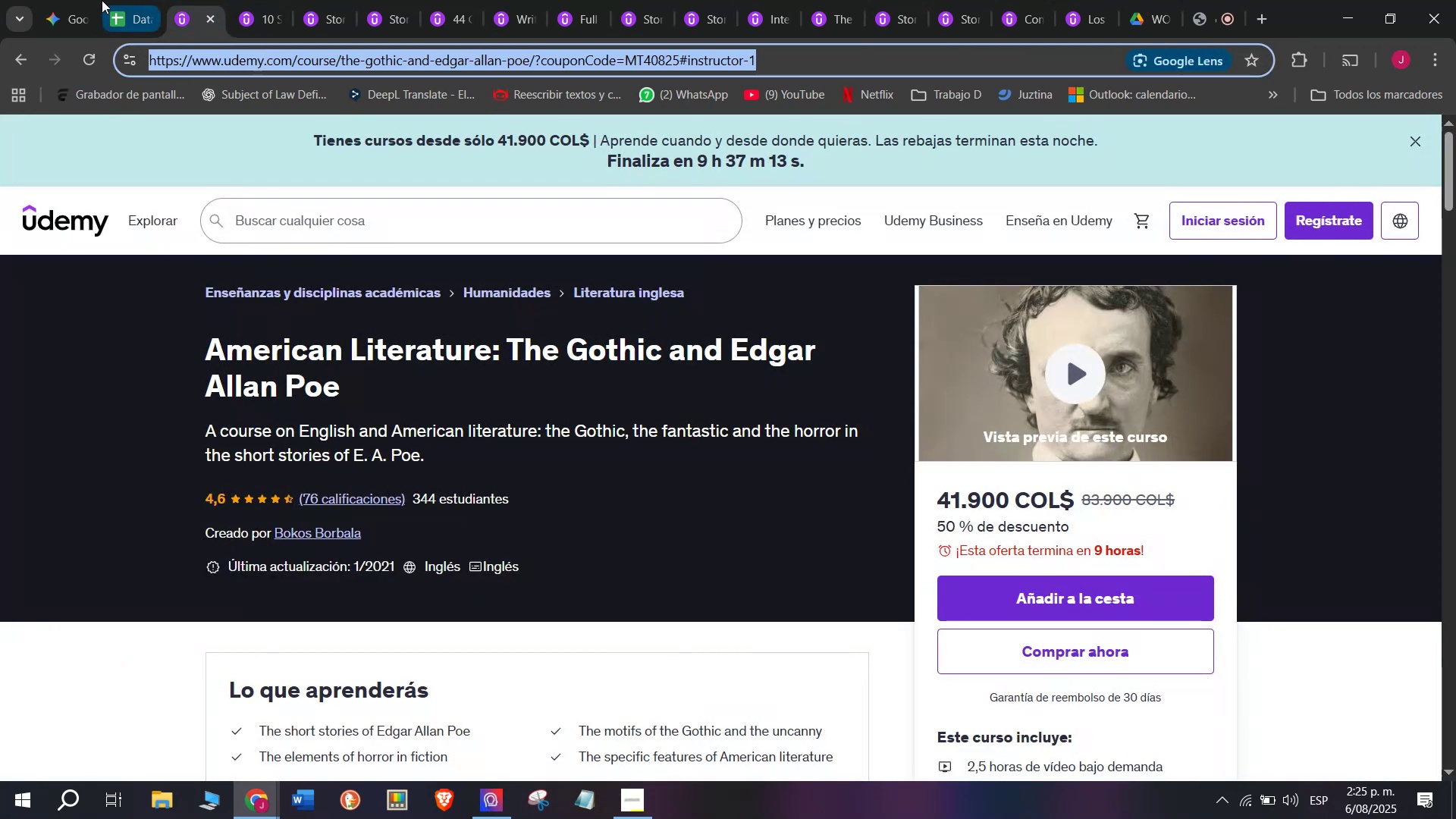 
key(Break)
 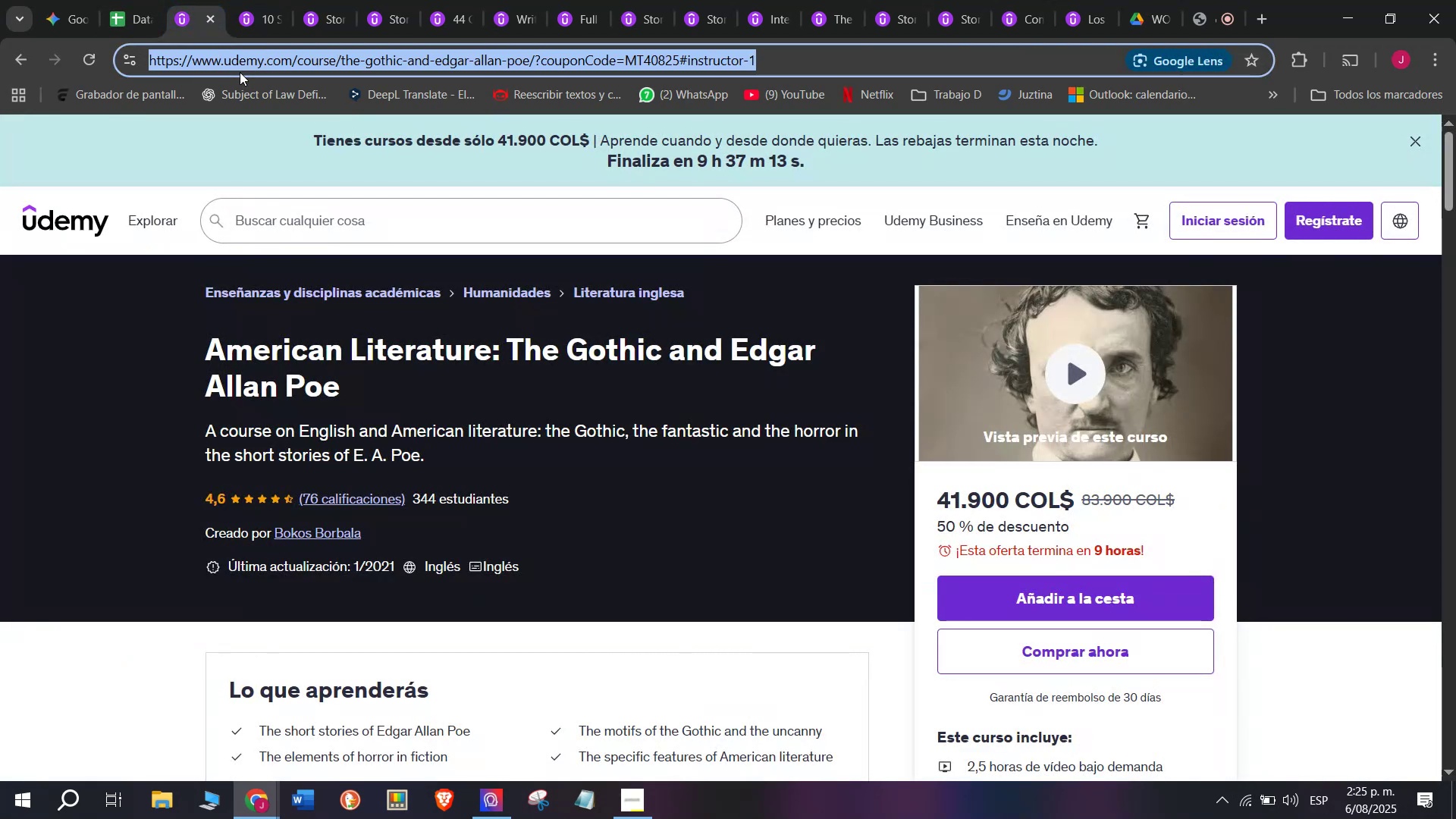 
key(Control+C)
 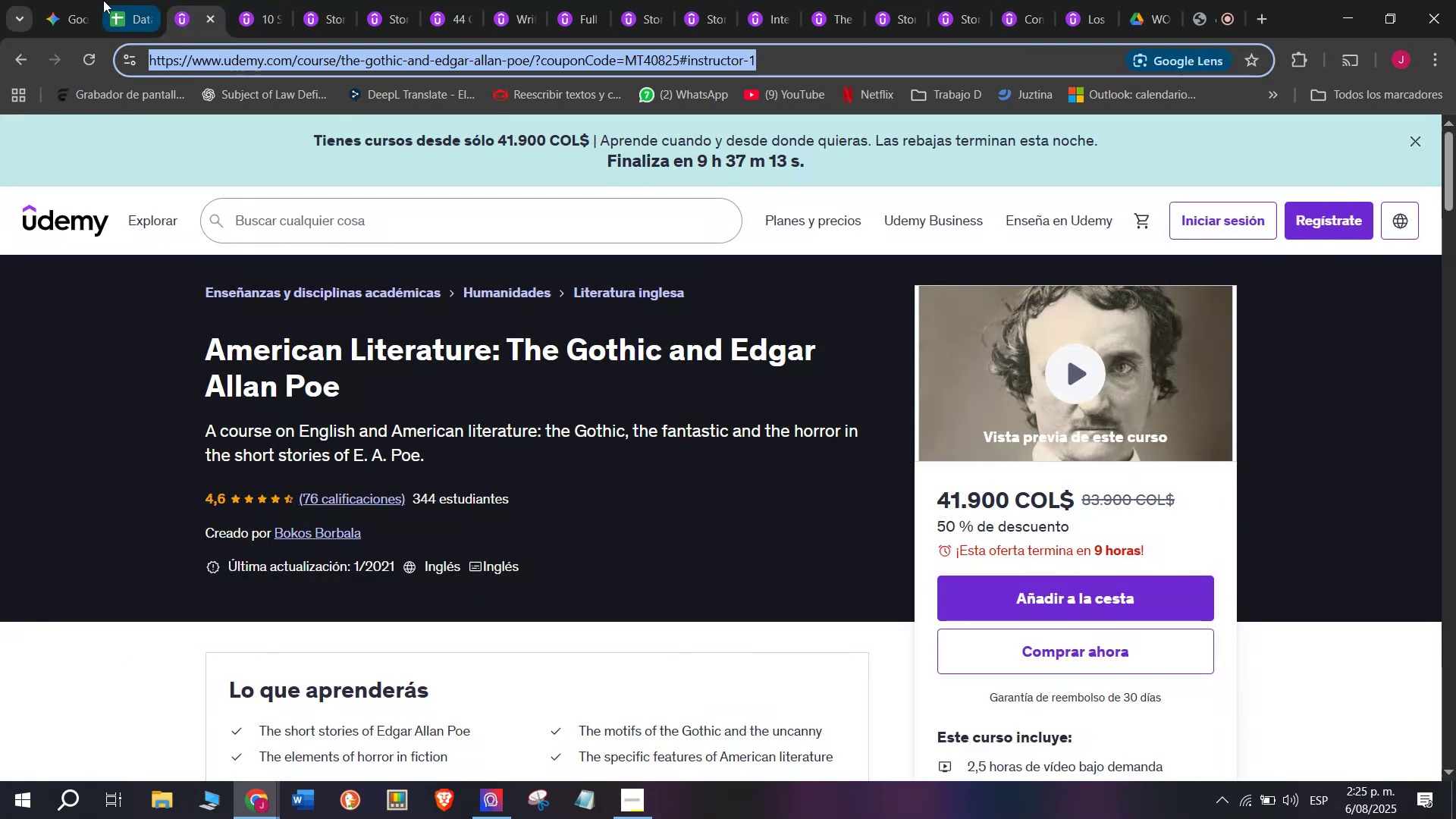 
left_click([102, 0])
 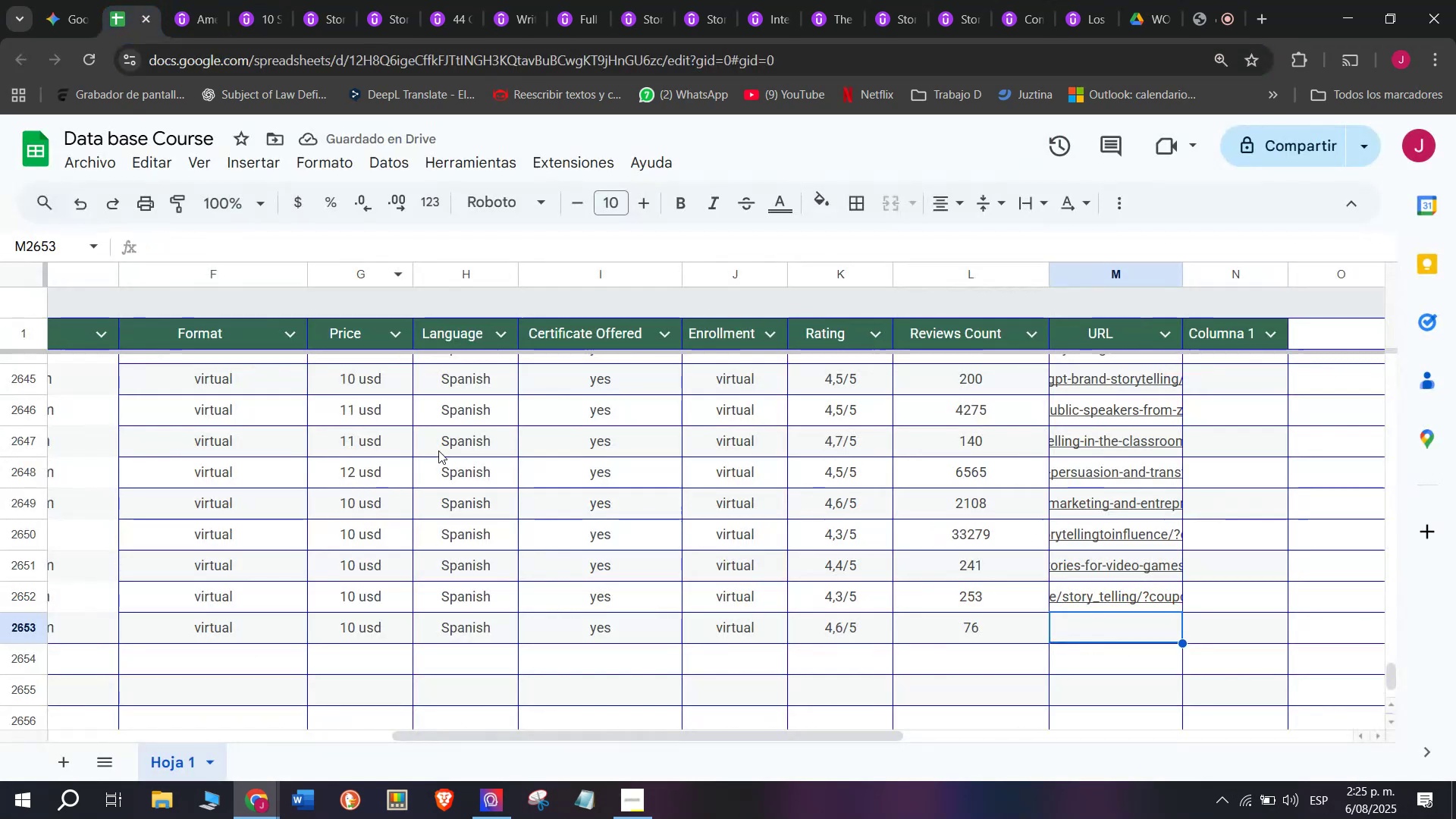 
key(Control+V)
 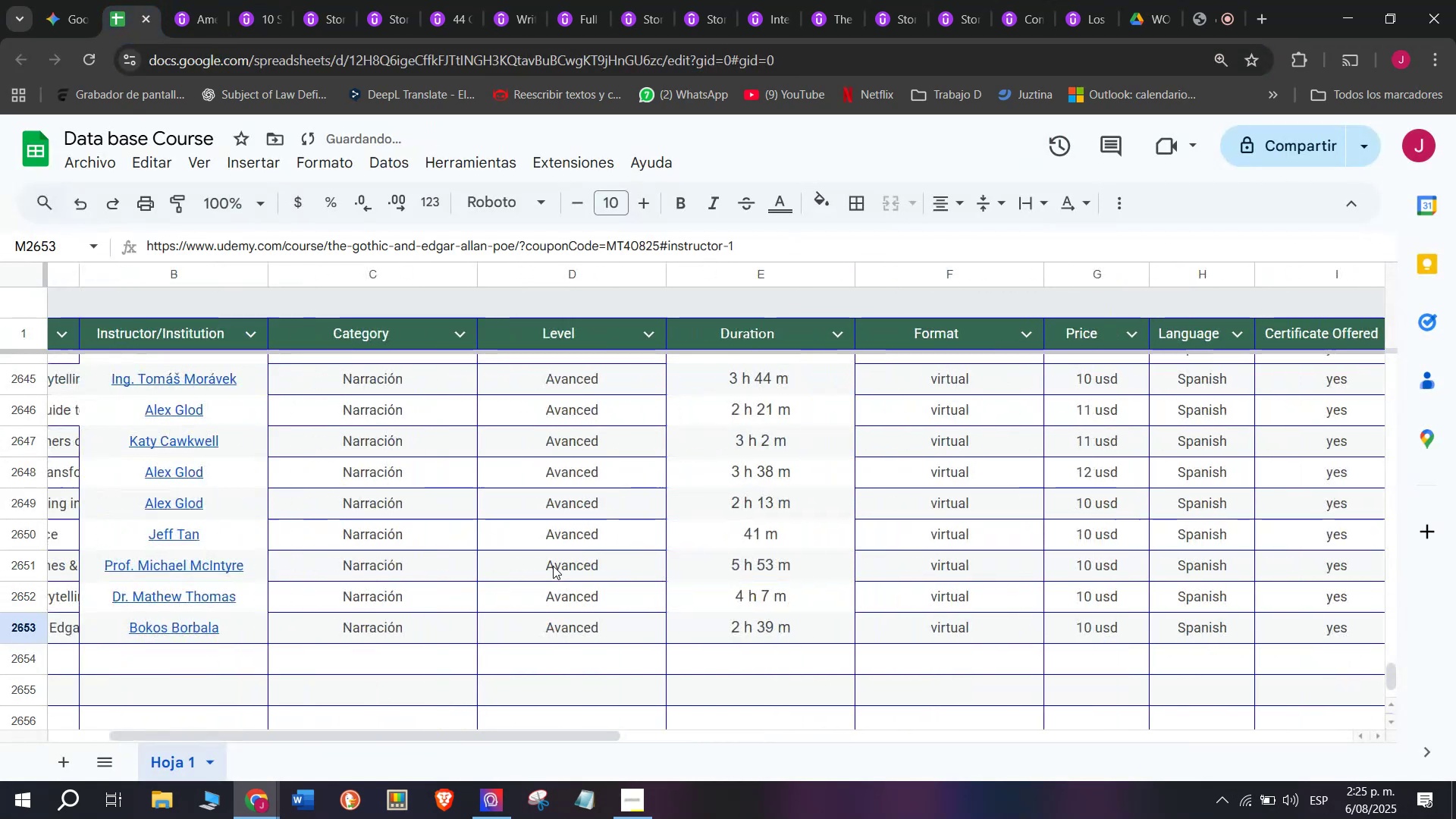 
key(Z)
 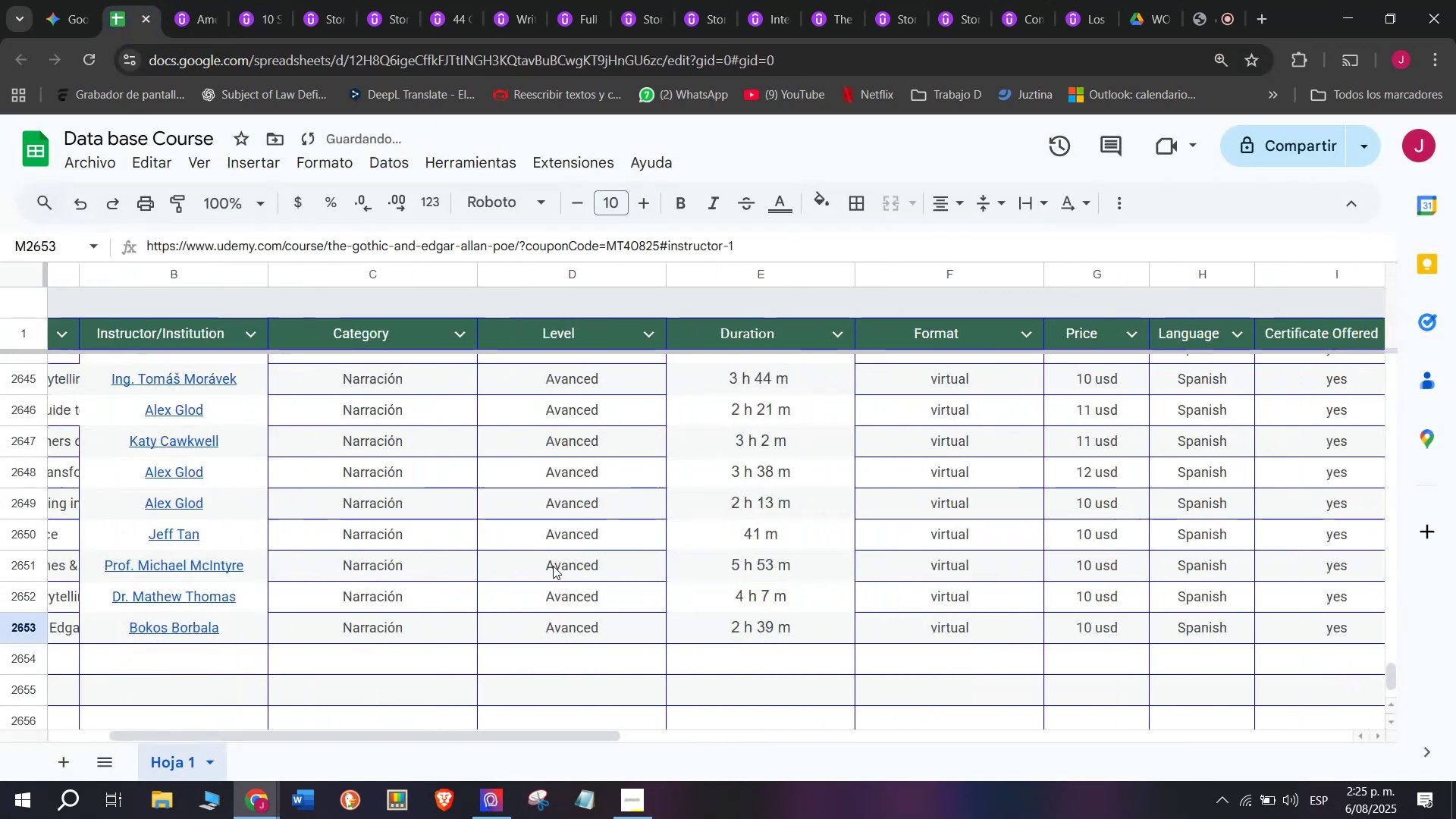 
key(Control+ControlLeft)
 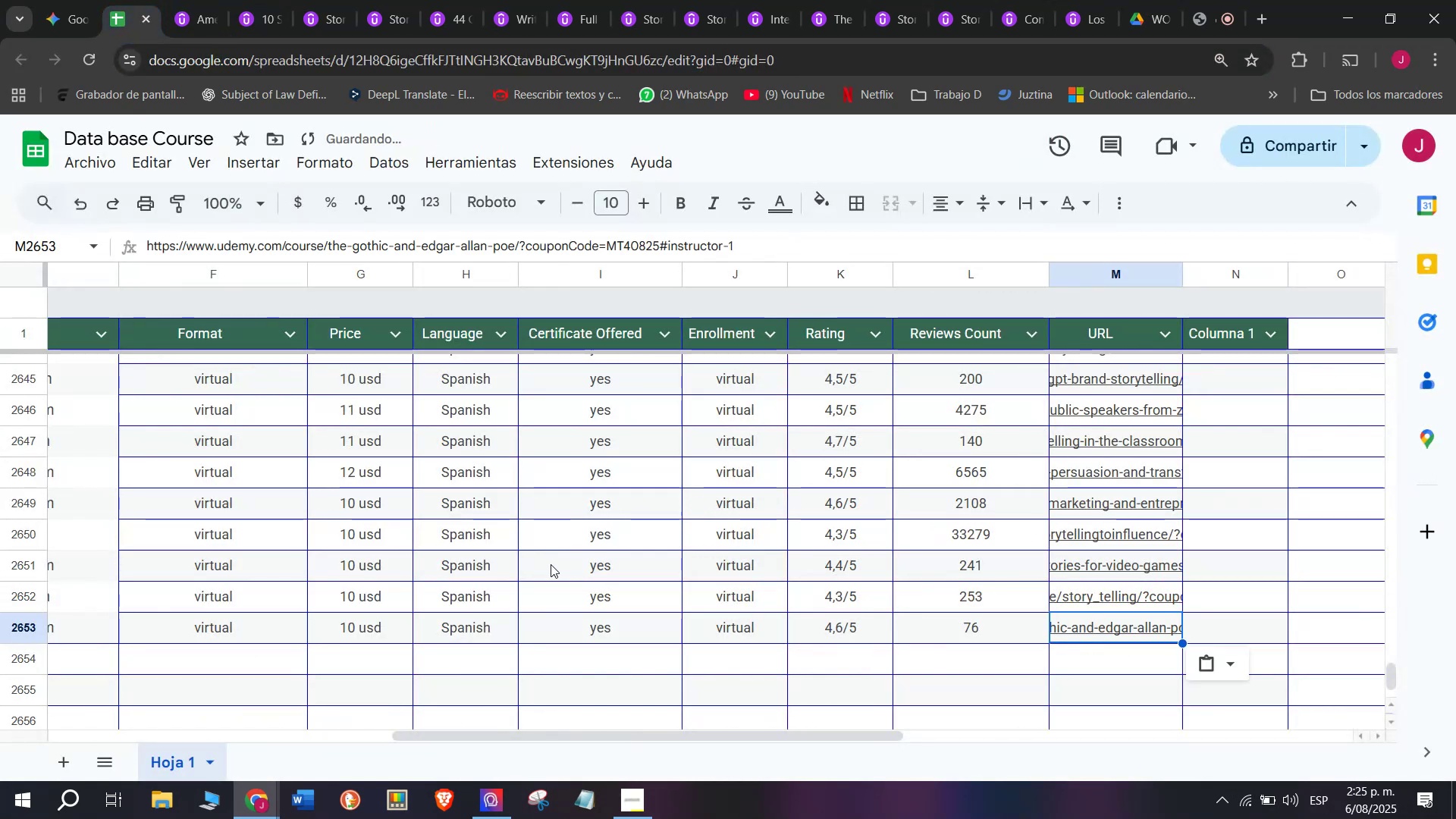 
scroll: coordinate [158, 631], scroll_direction: up, amount: 4.0
 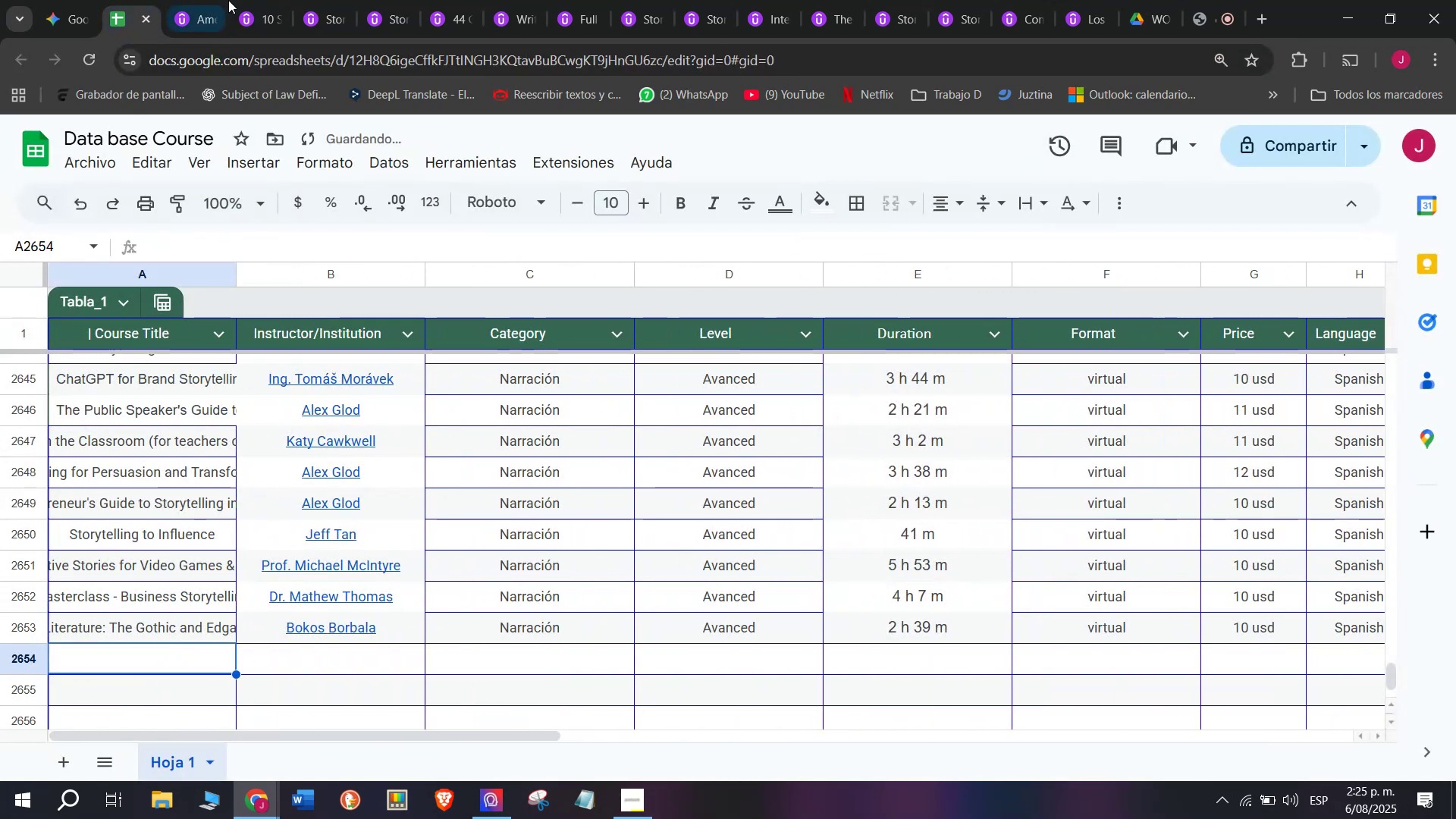 
left_click([192, 0])
 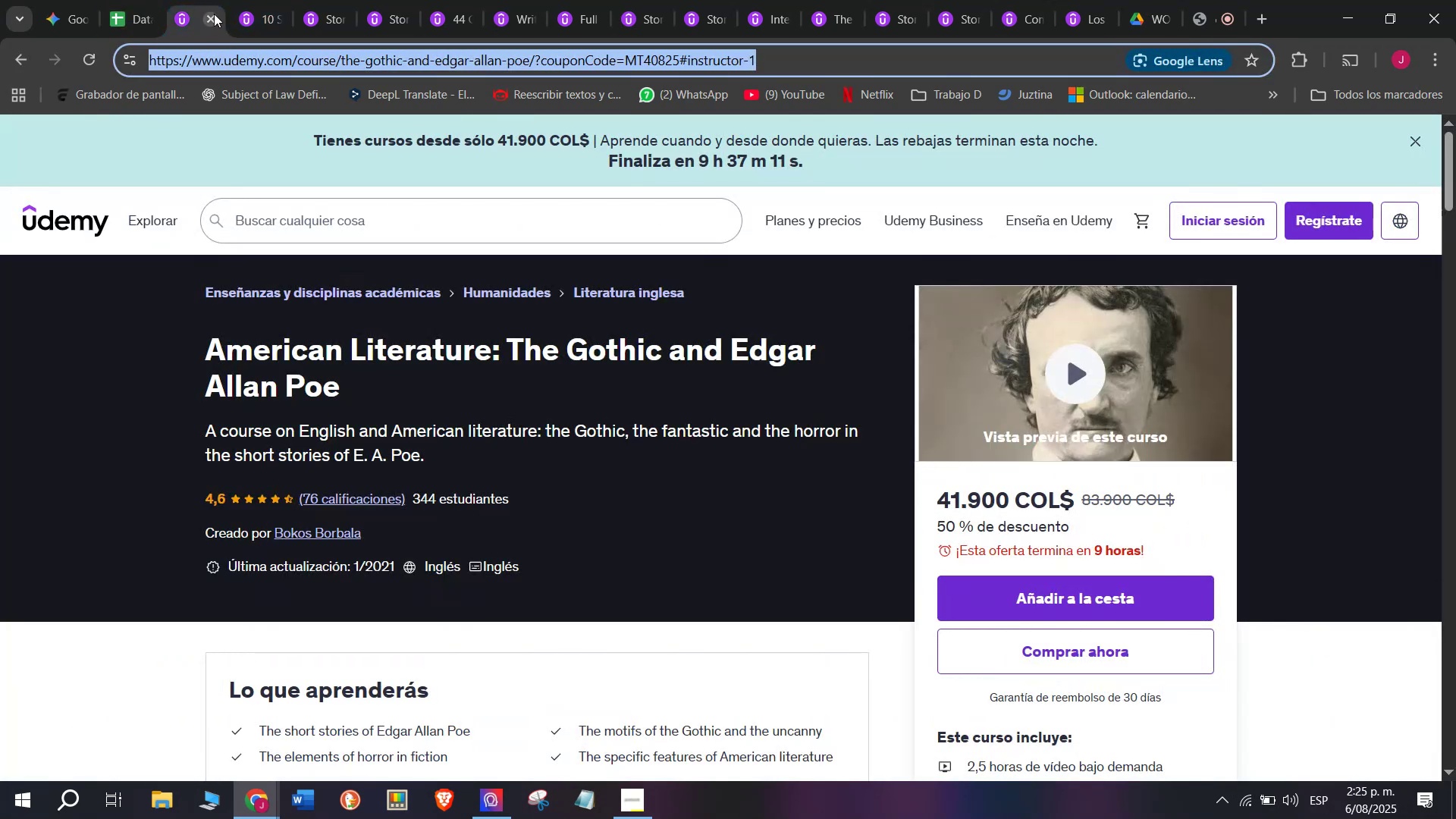 
left_click([214, 14])
 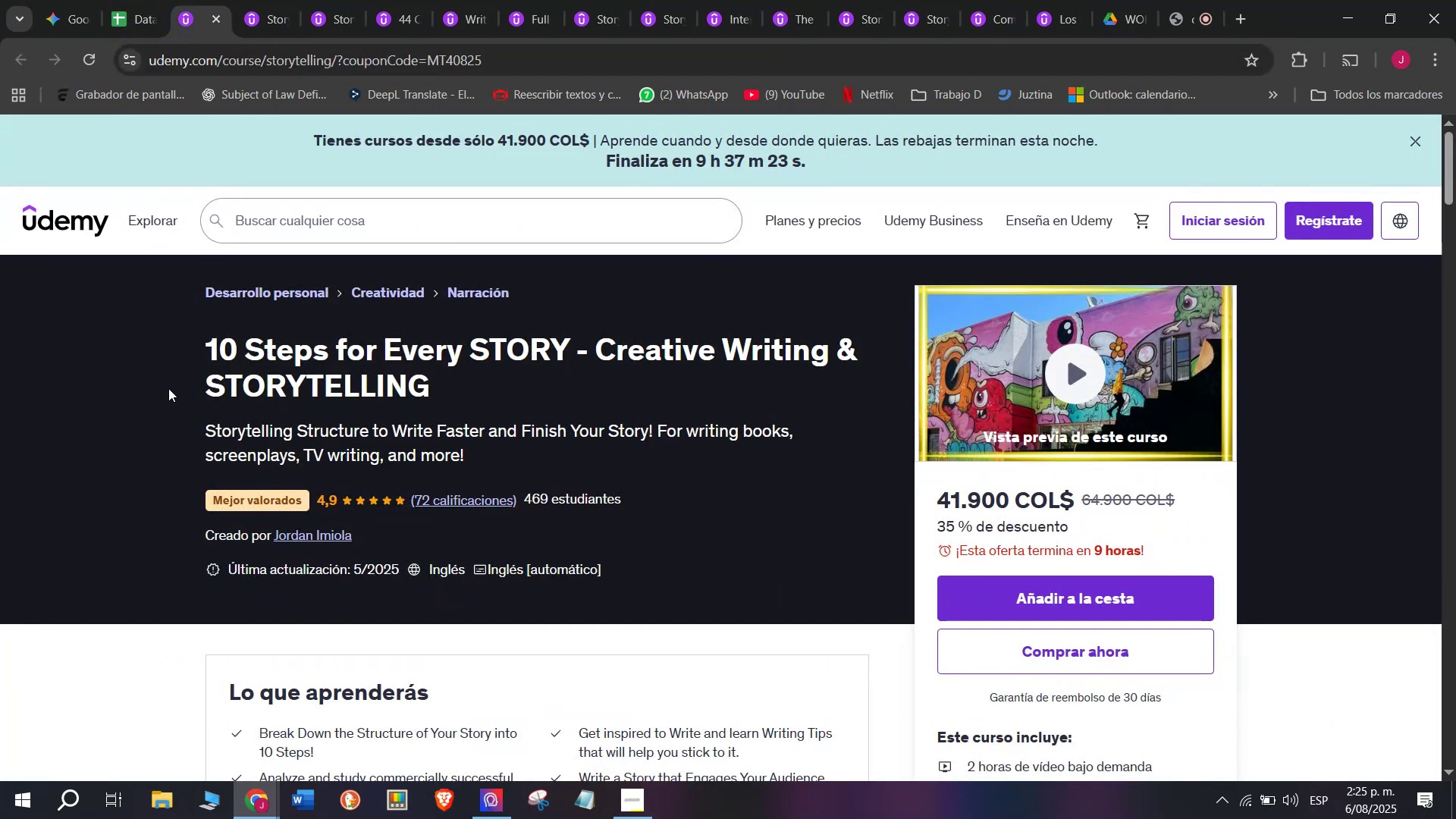 
left_click_drag(start_coordinate=[191, 349], to_coordinate=[494, 369])
 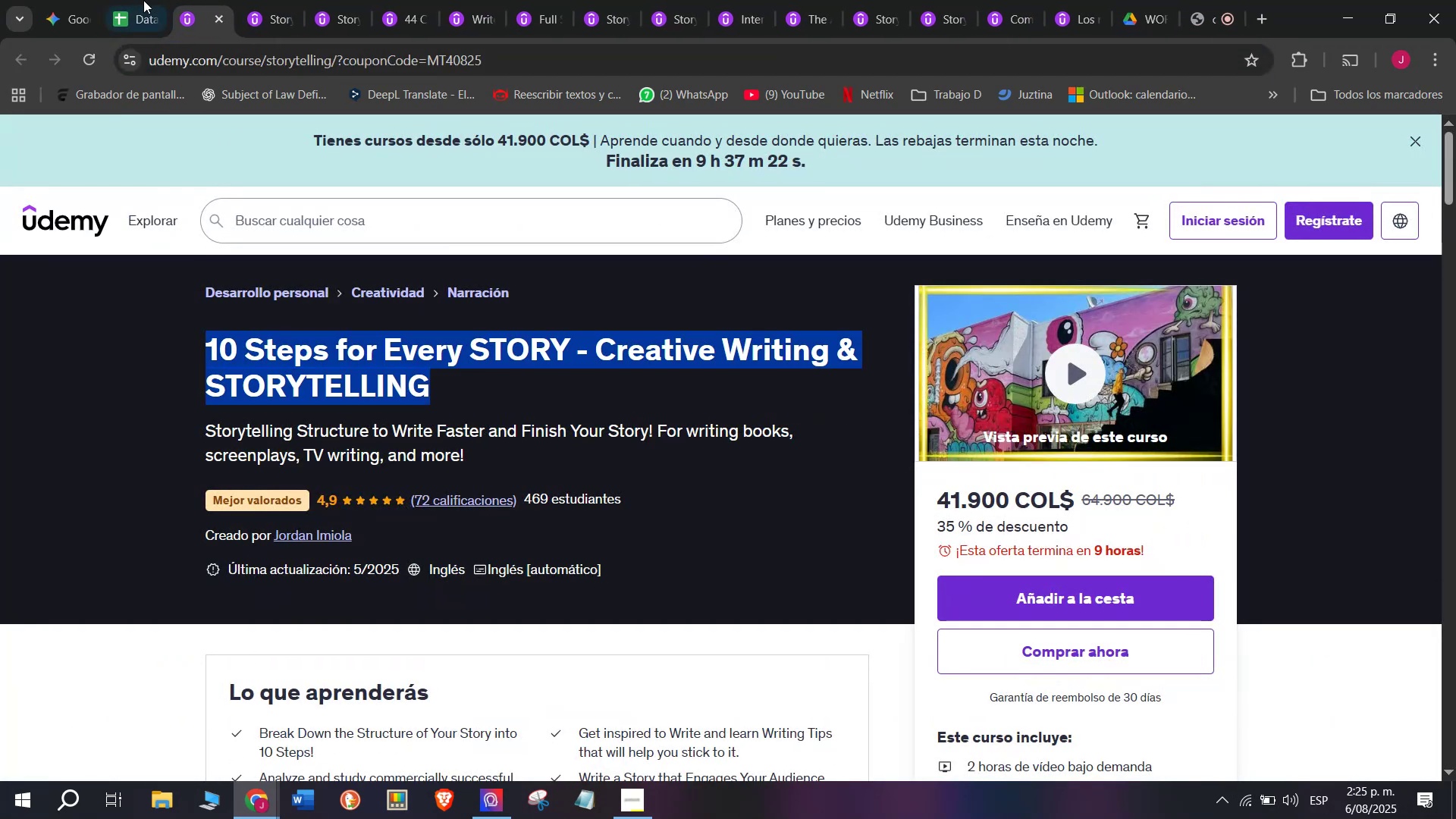 
key(Break)
 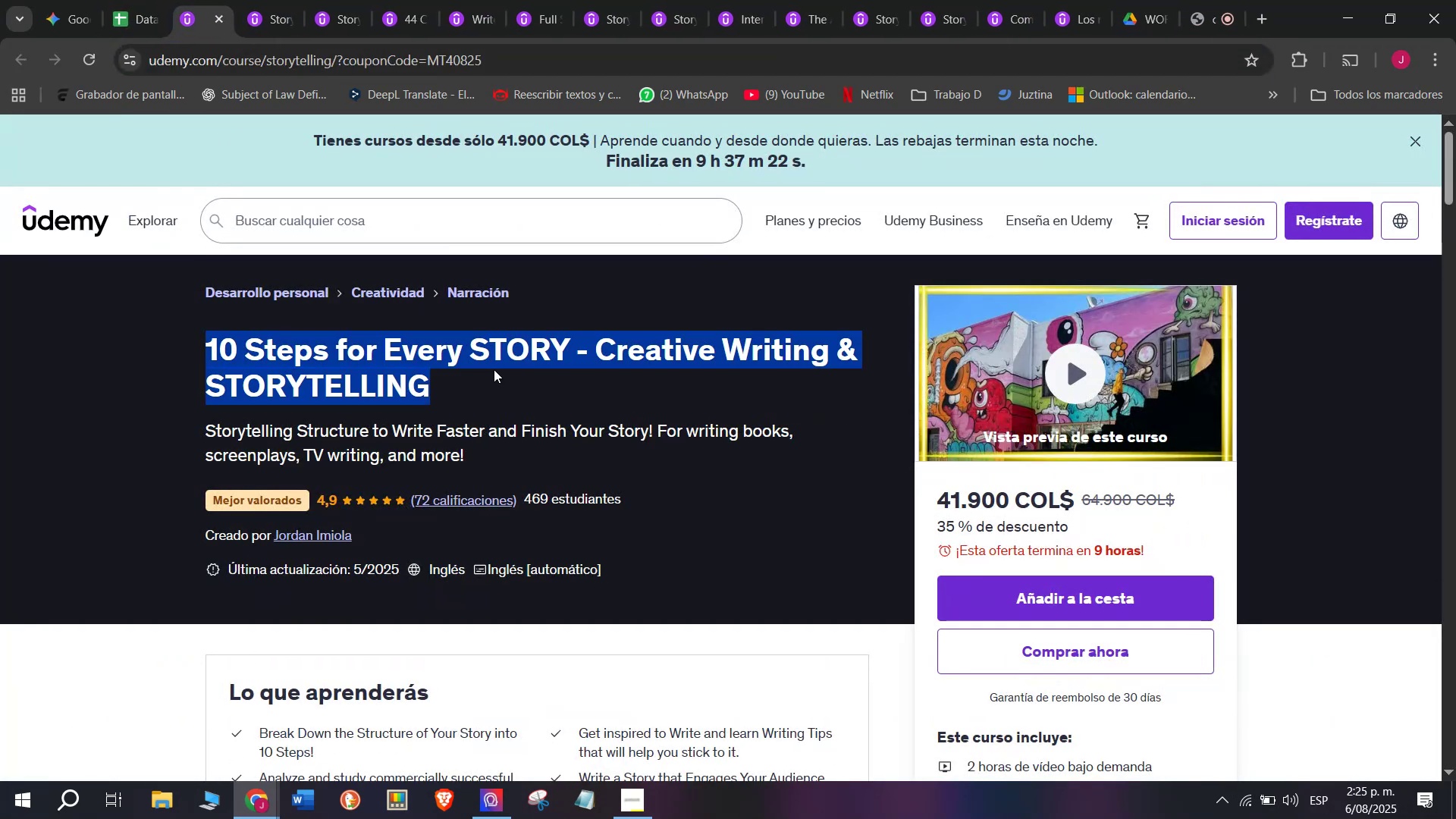 
key(Control+ControlLeft)
 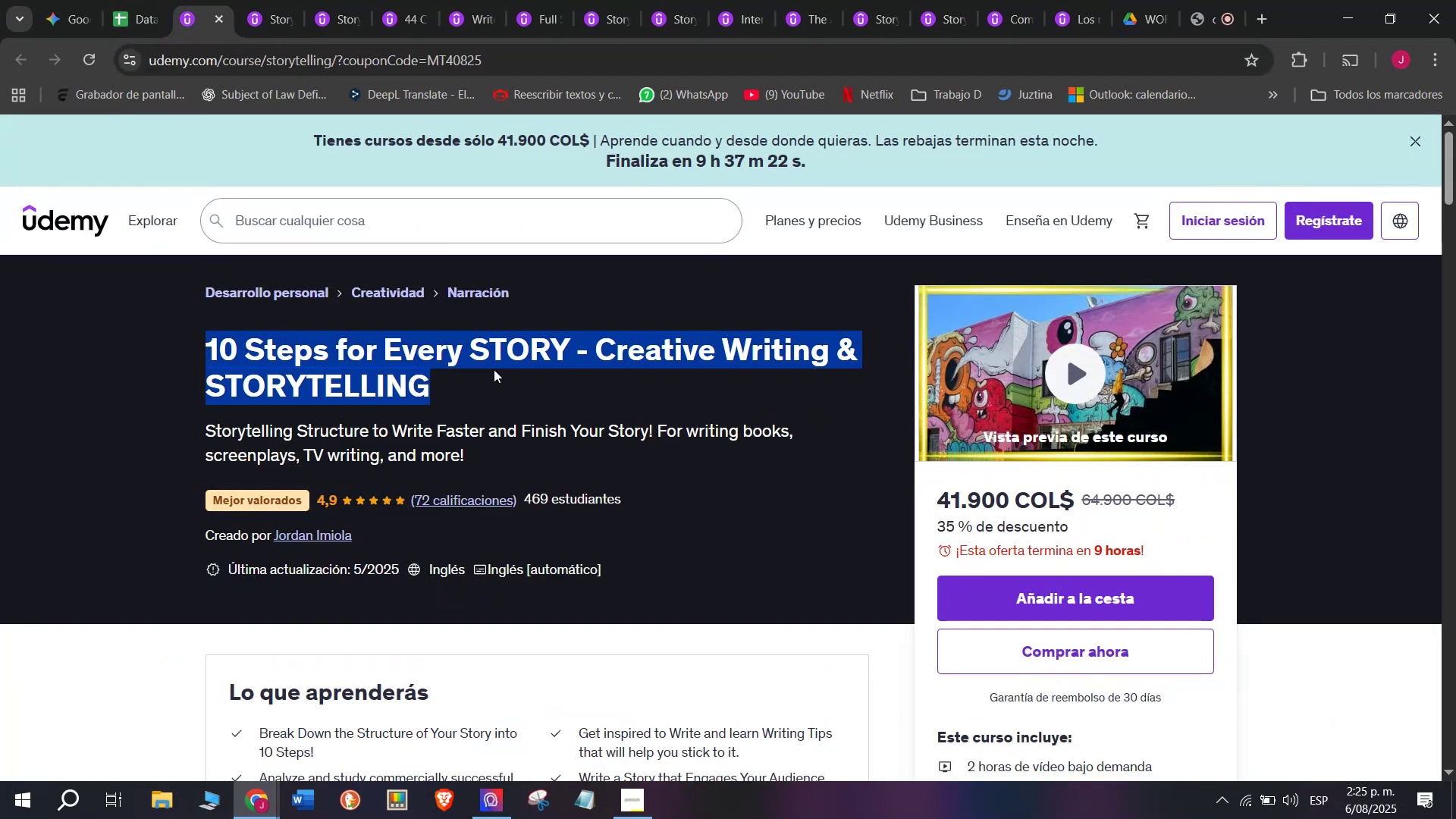 
key(Control+C)
 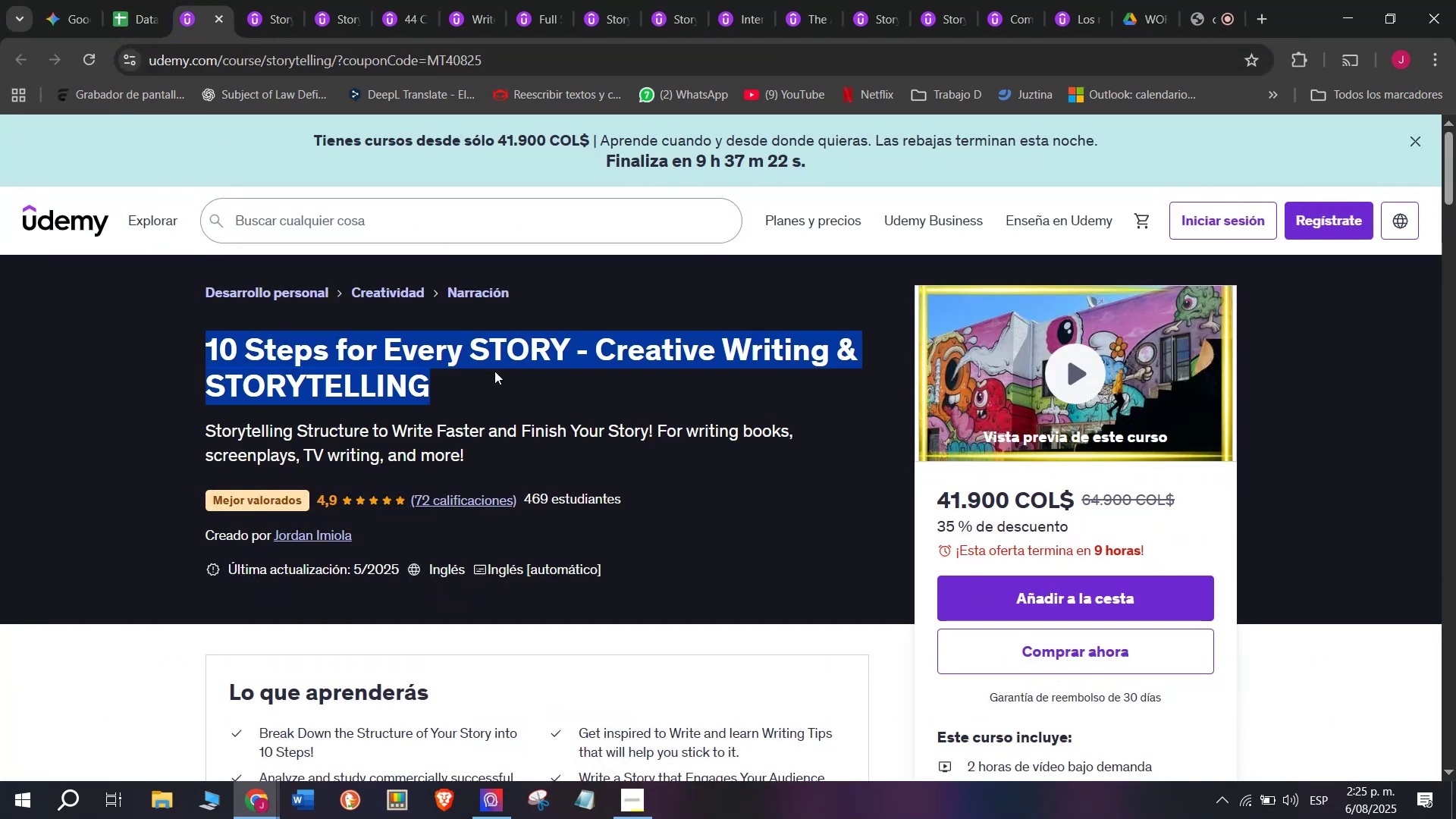 
key(Control+ControlLeft)
 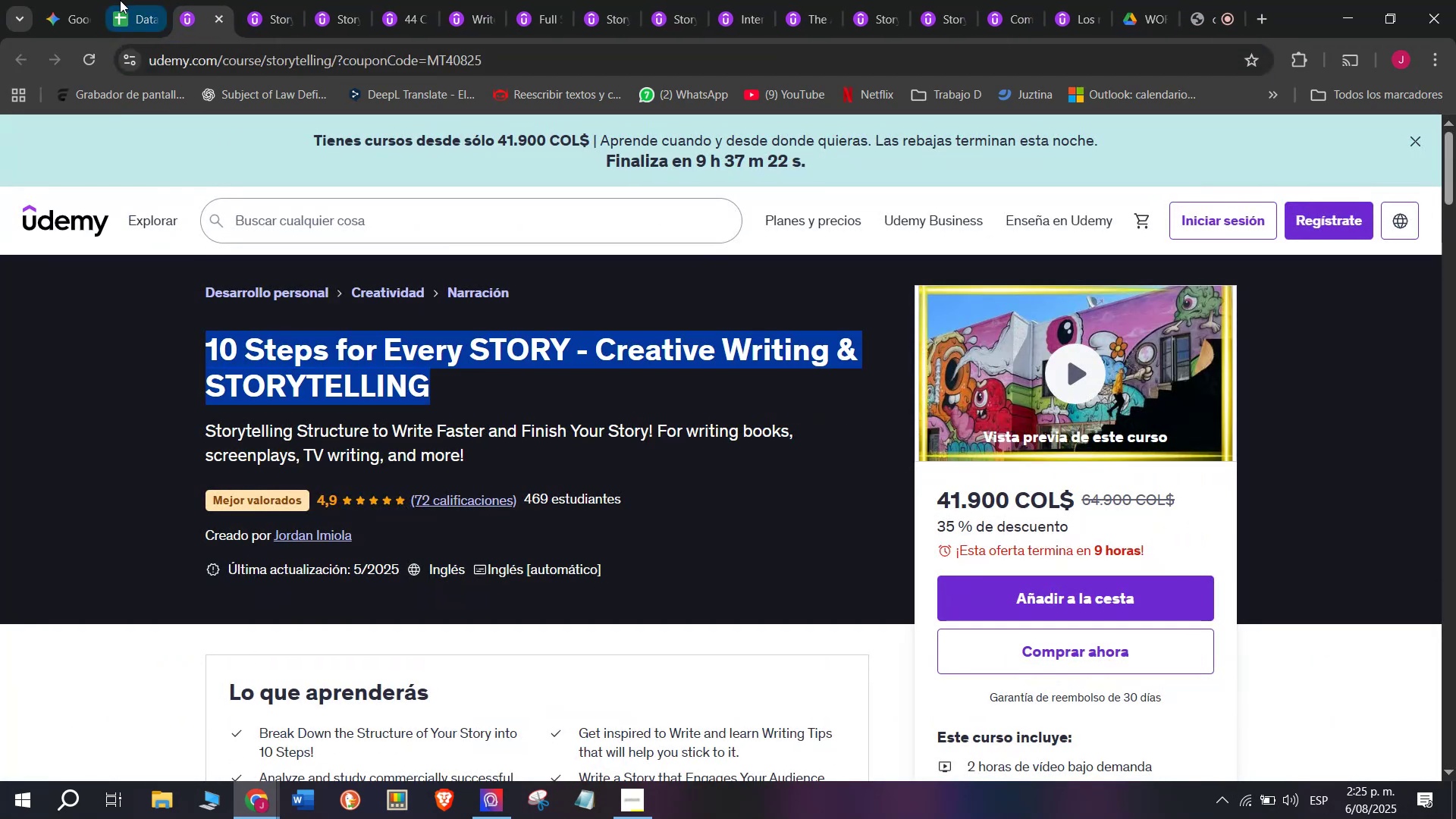 
key(Break)
 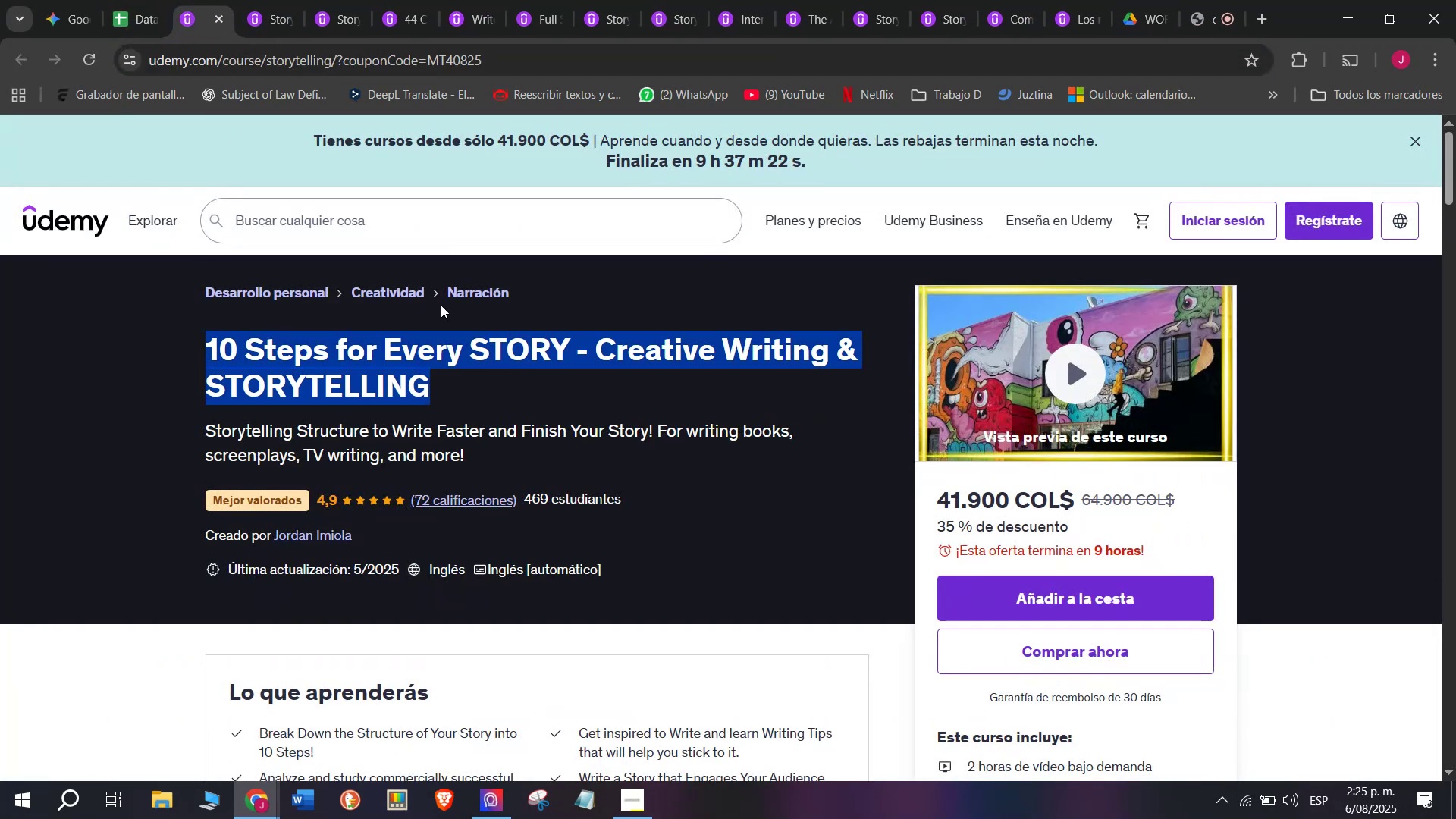 
key(Control+C)
 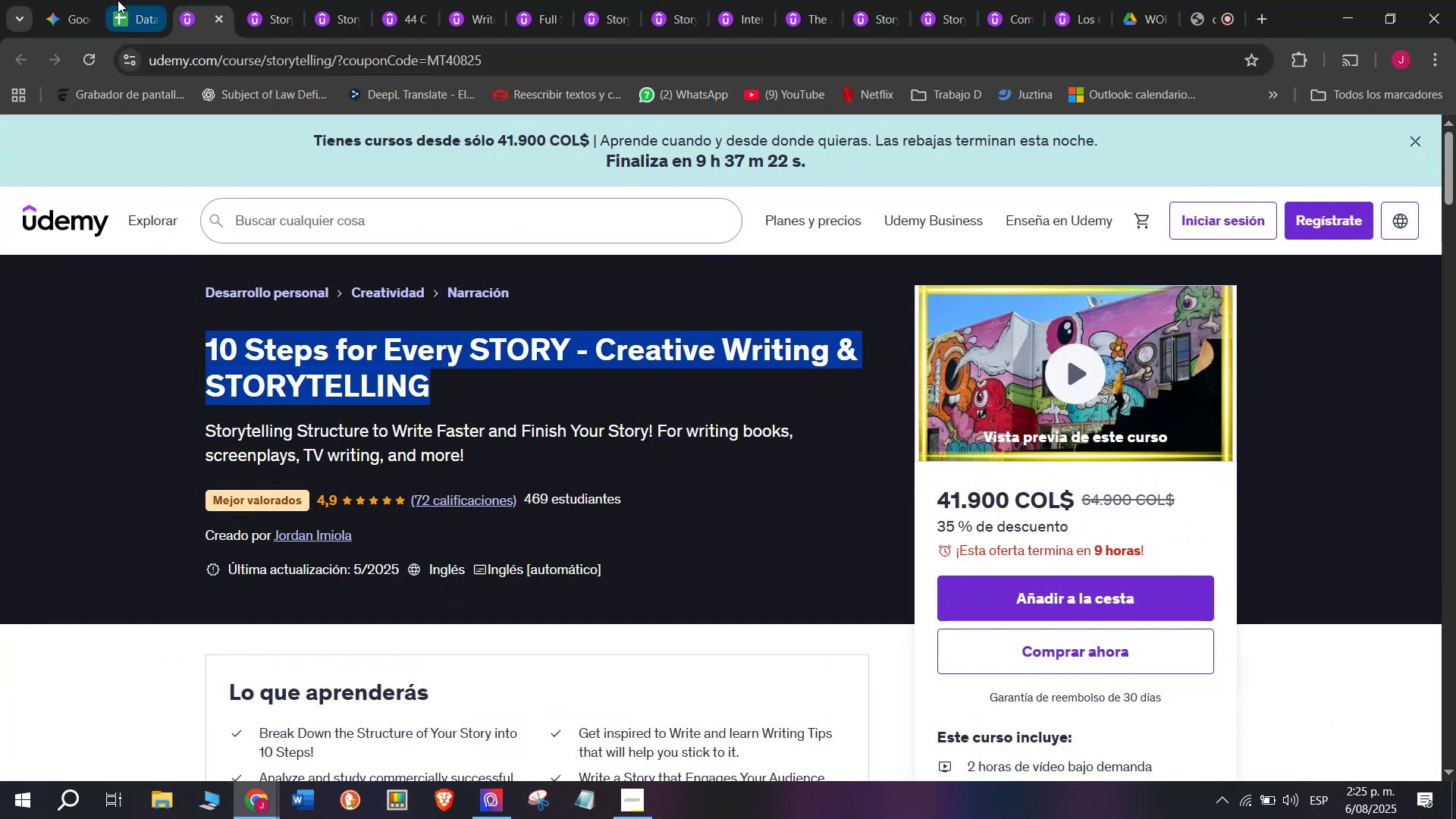 
left_click([118, 0])
 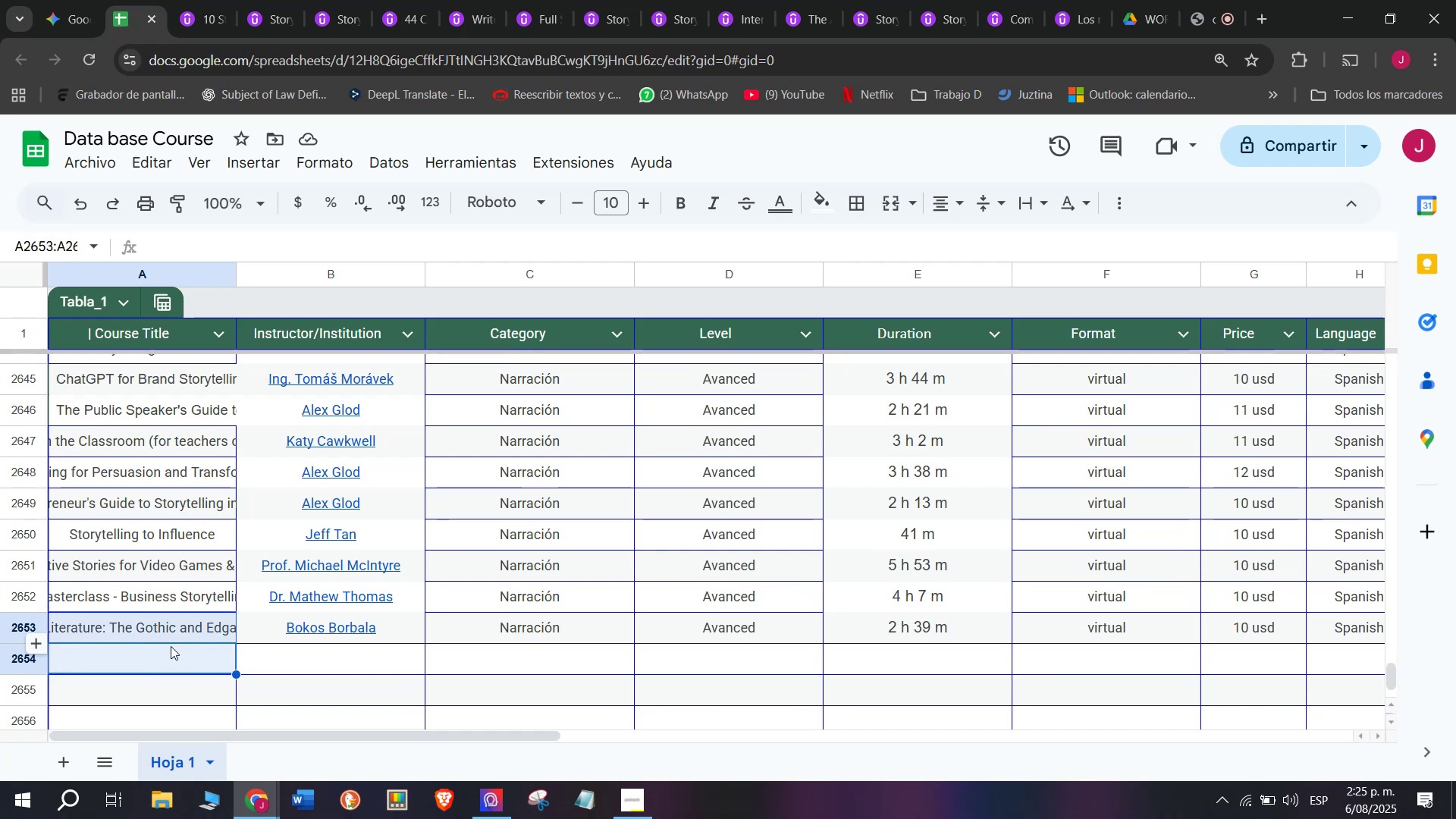 
double_click([177, 659])
 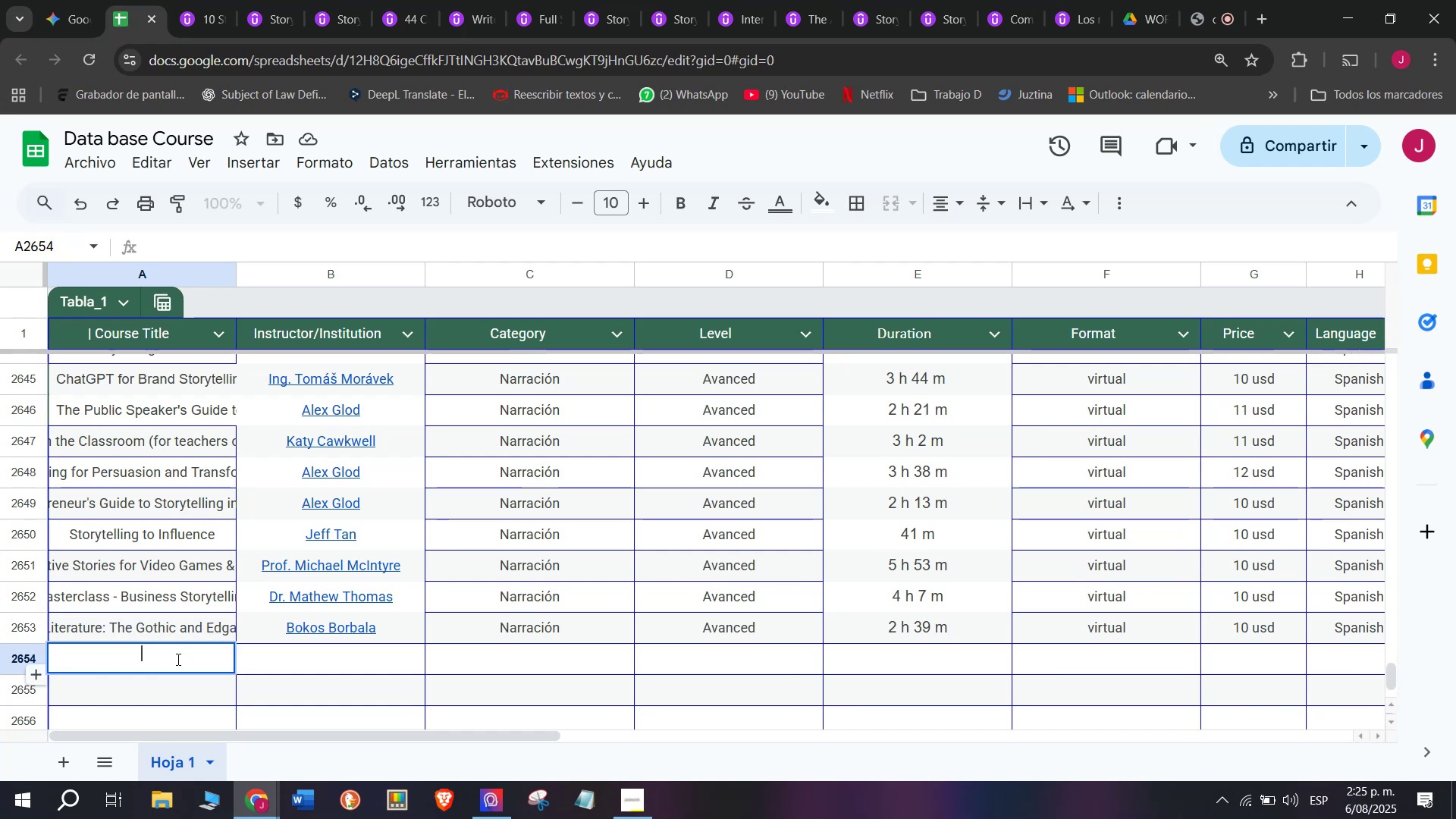 
key(Z)
 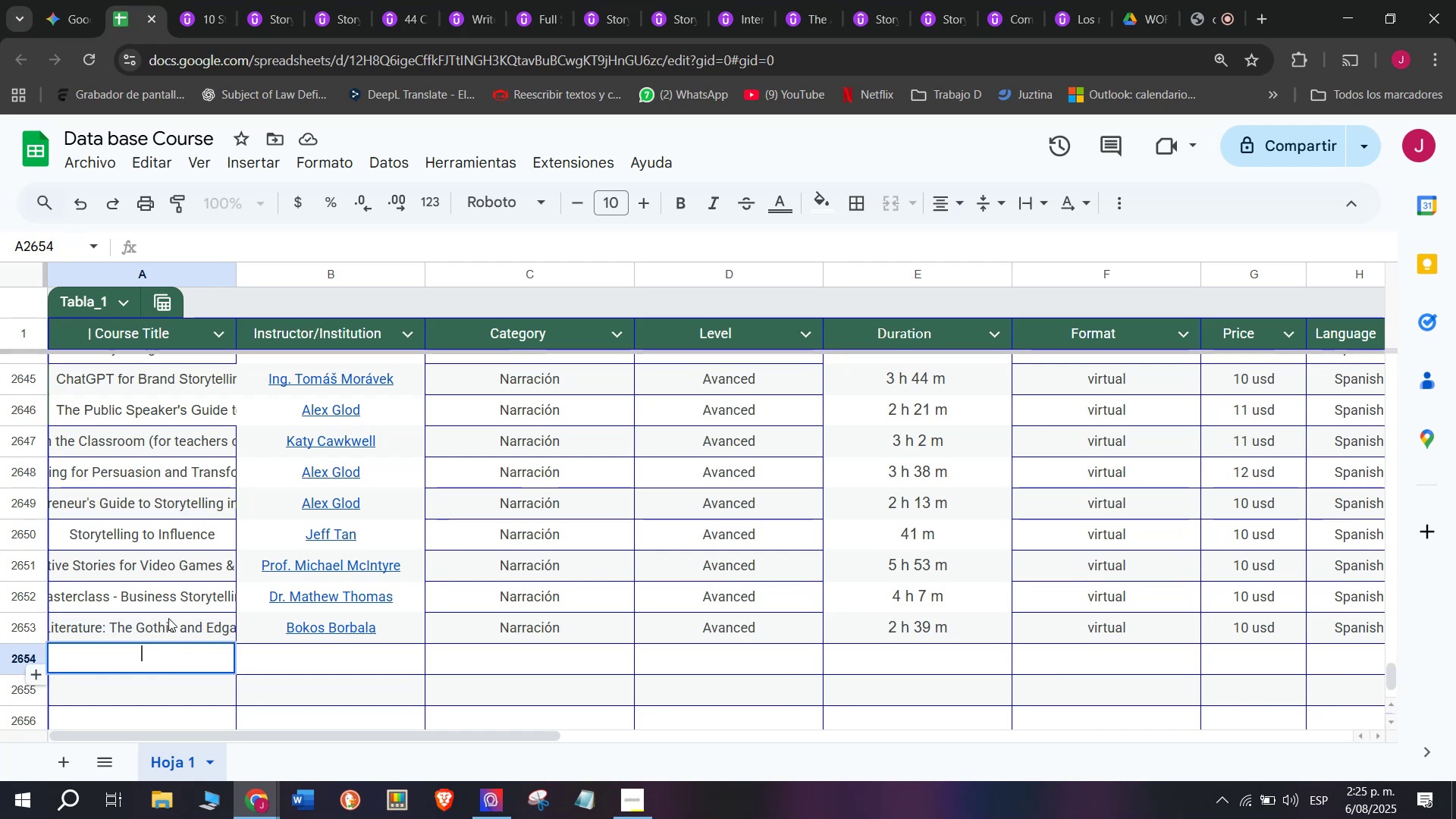 
key(Control+ControlLeft)
 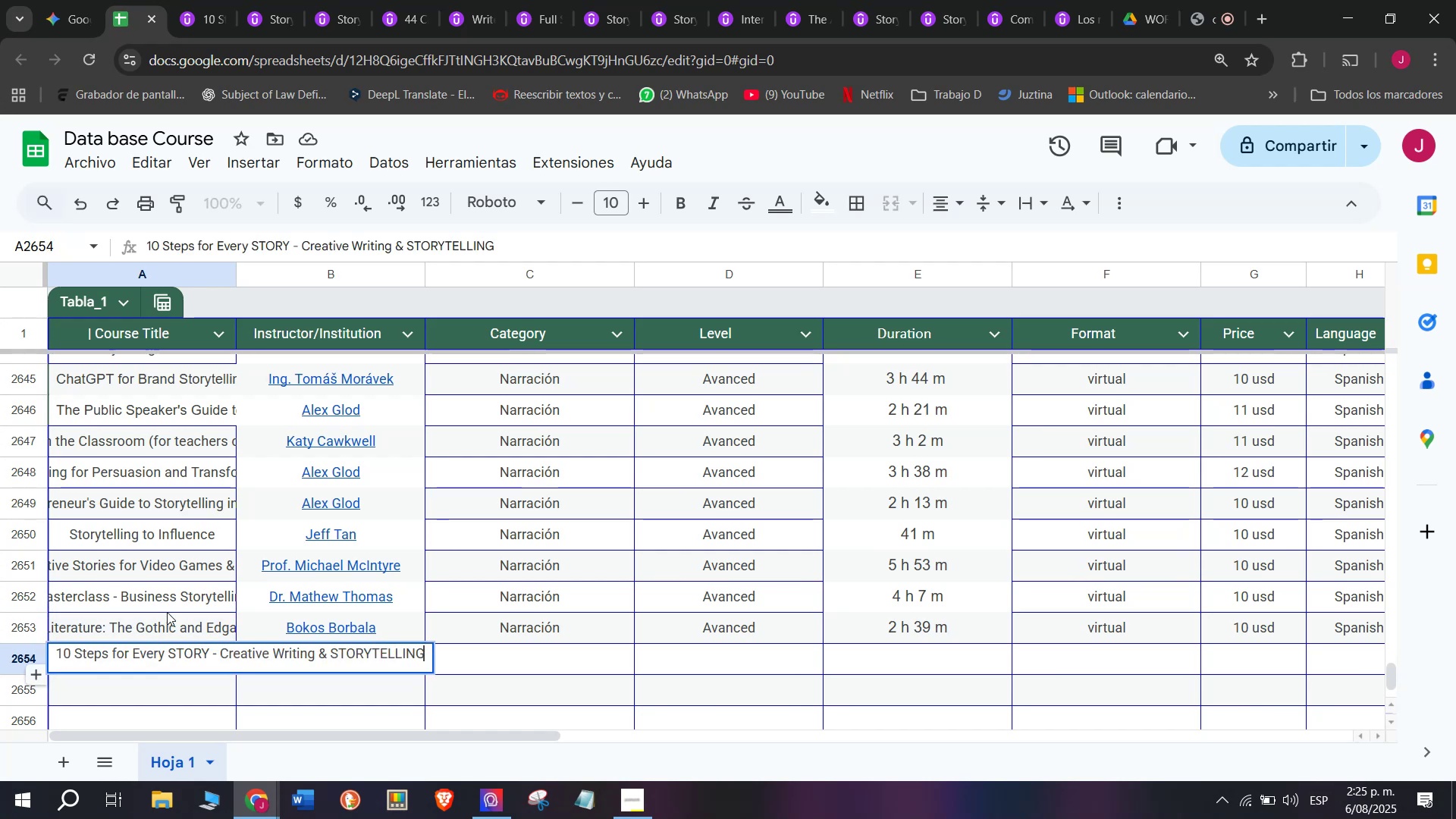 
key(Control+V)
 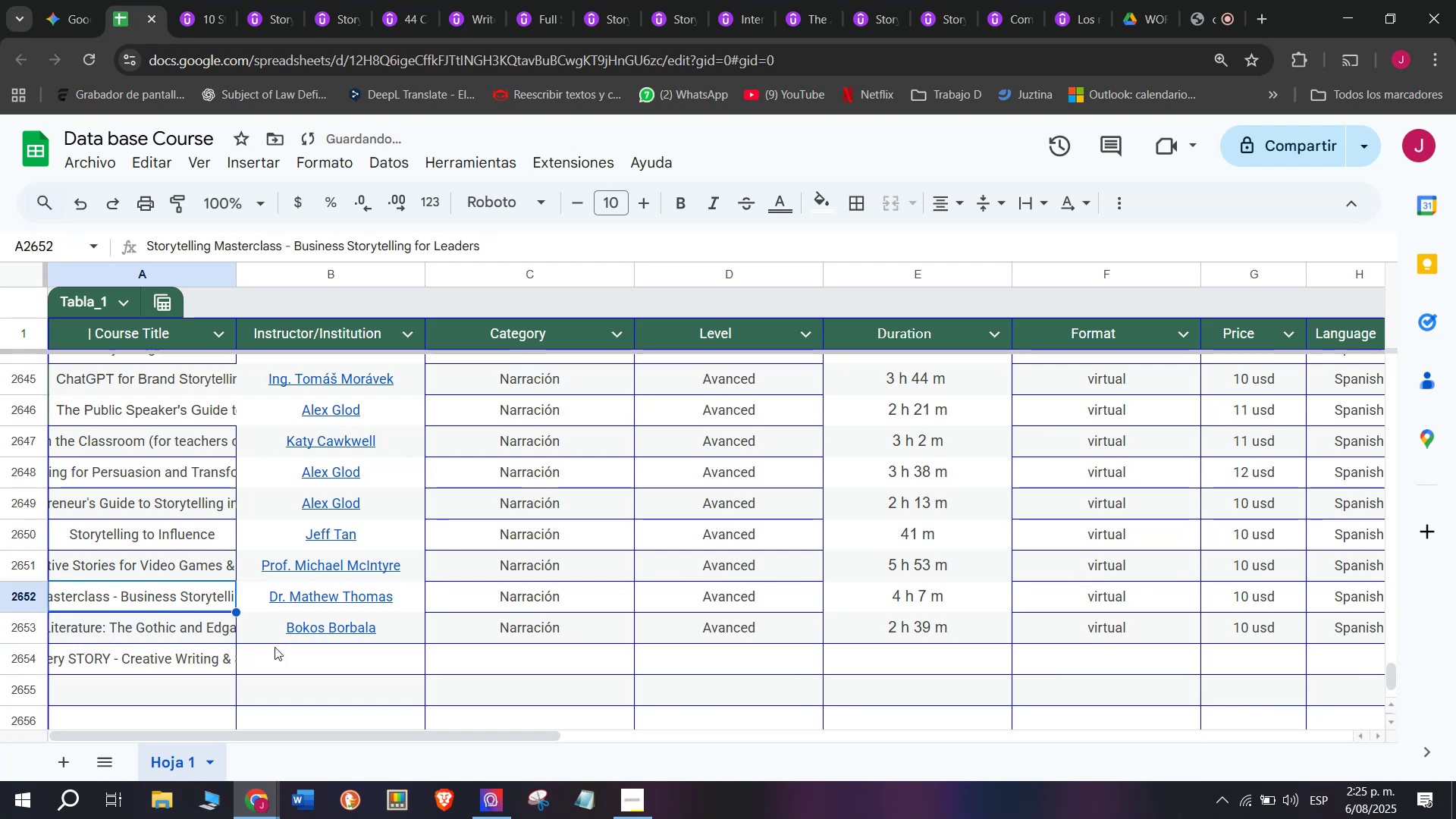 
left_click([167, 612])
 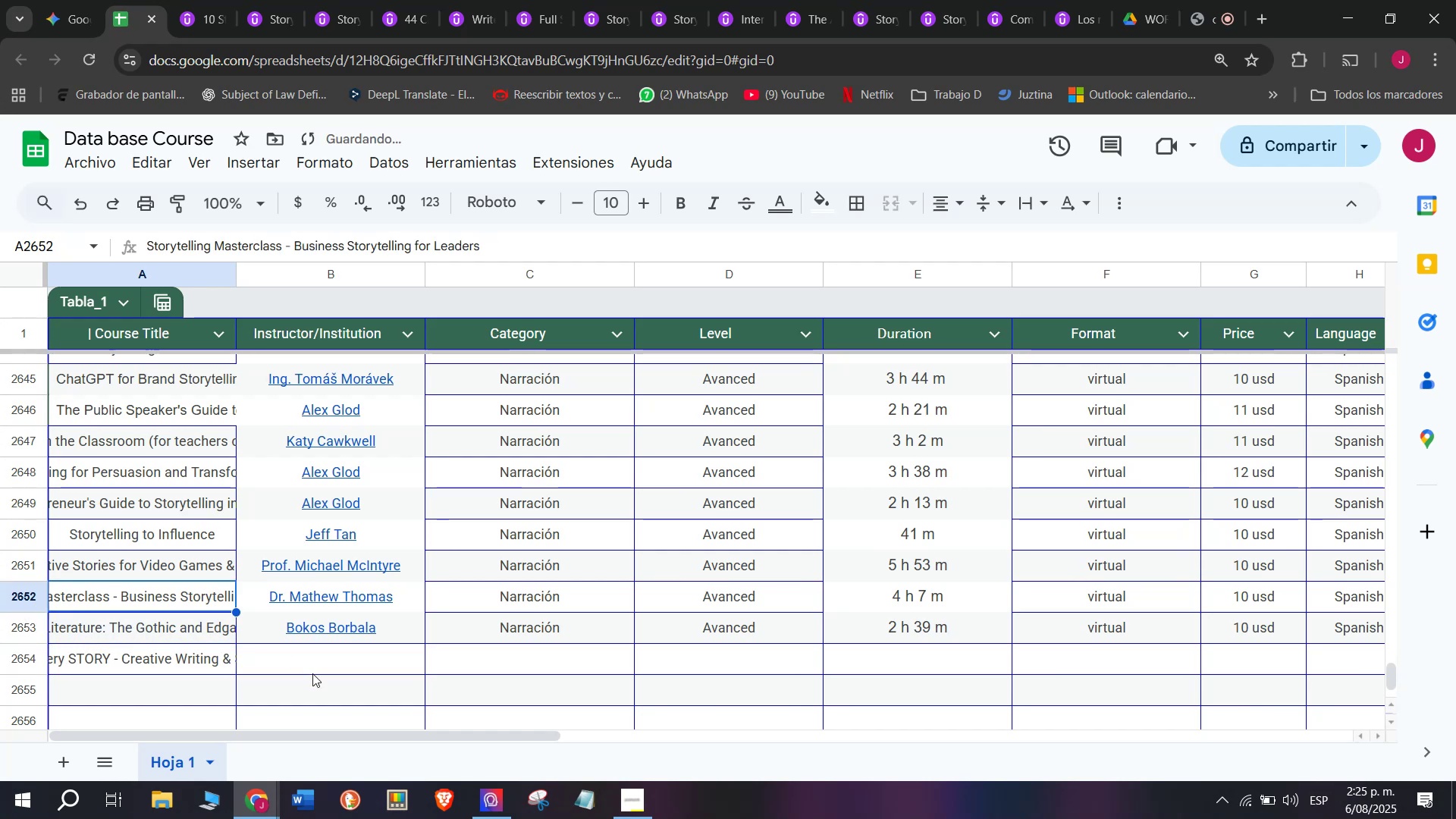 
double_click([312, 673])
 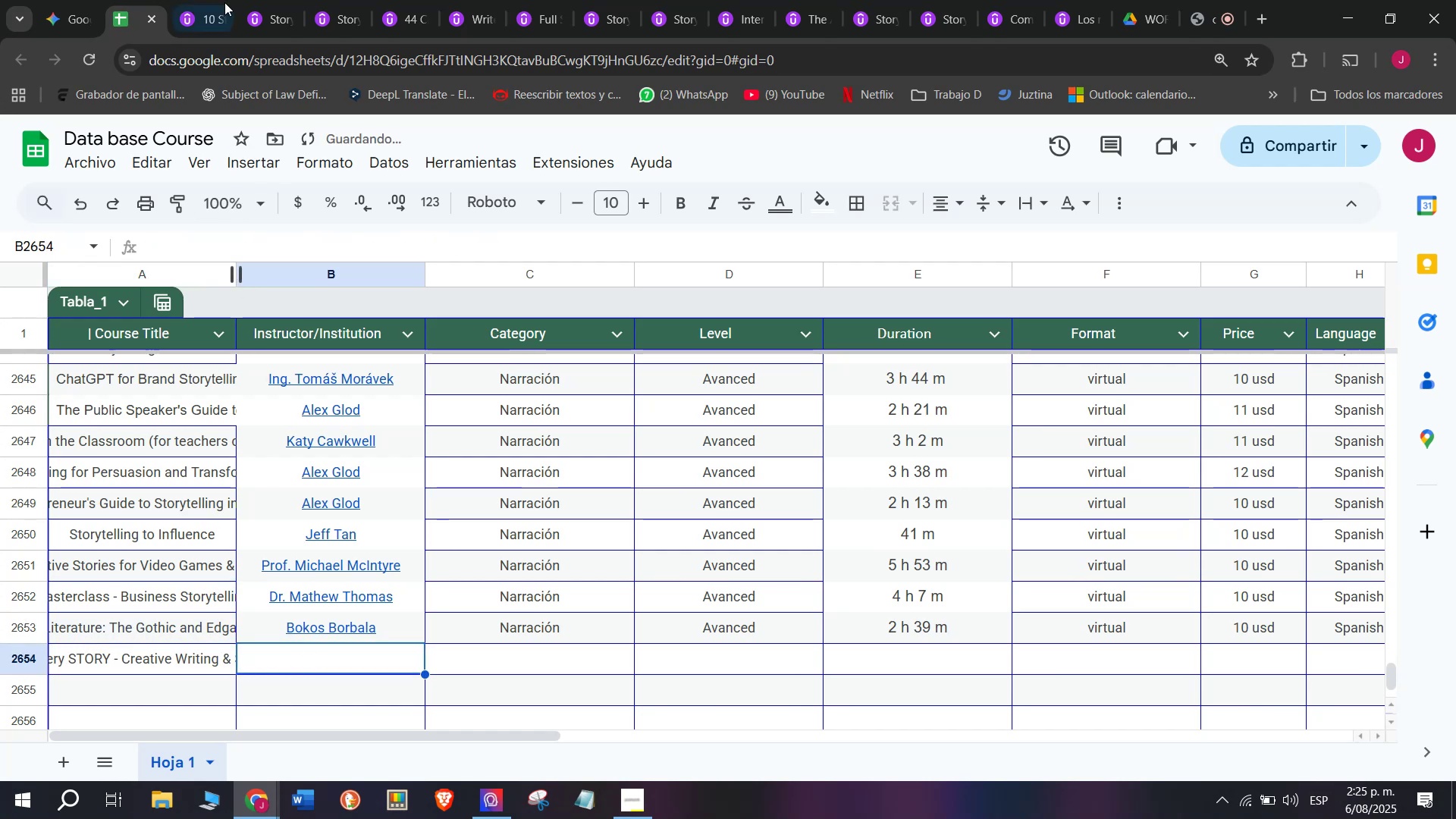 
left_click([198, 0])
 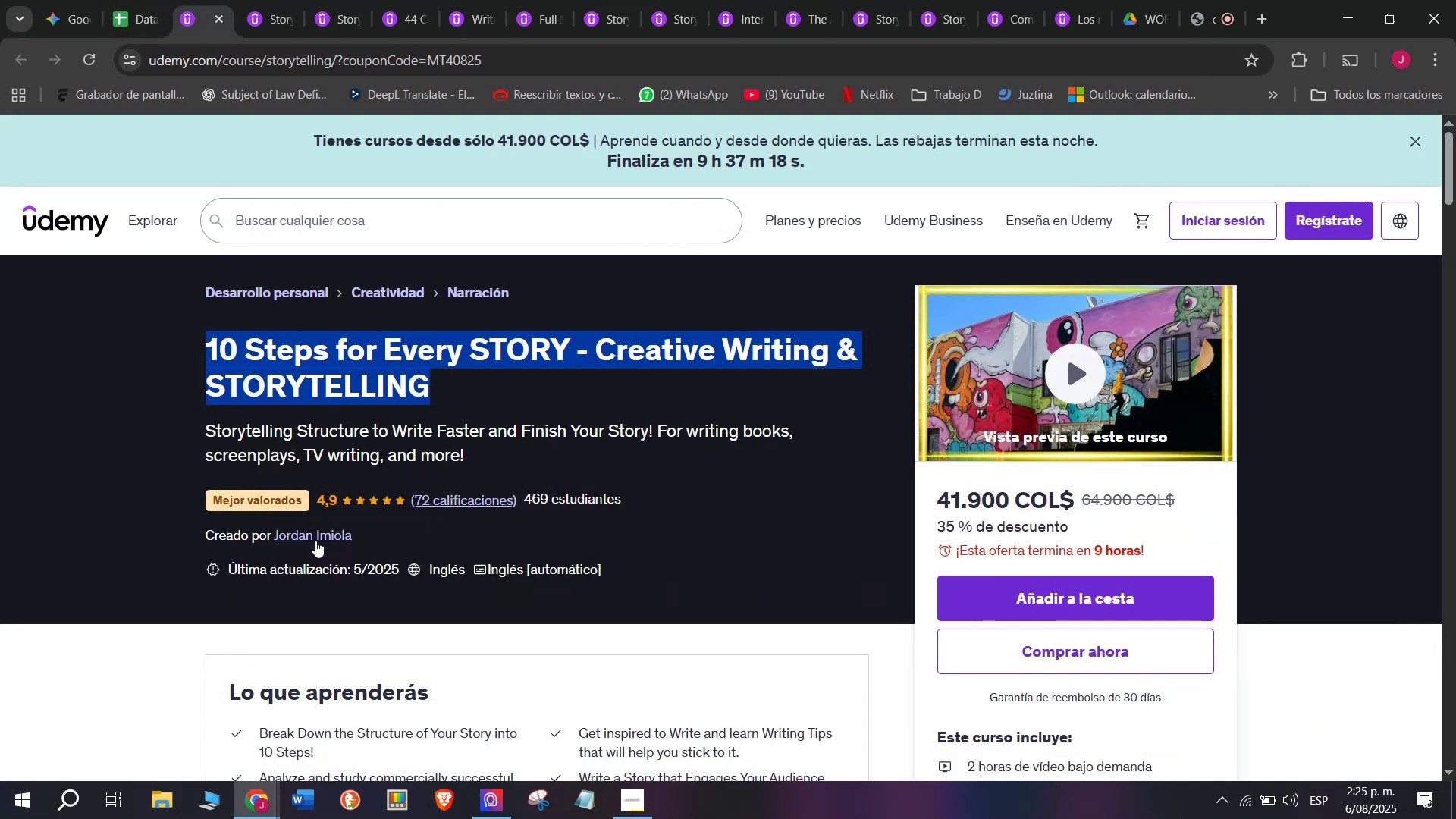 
left_click([315, 541])
 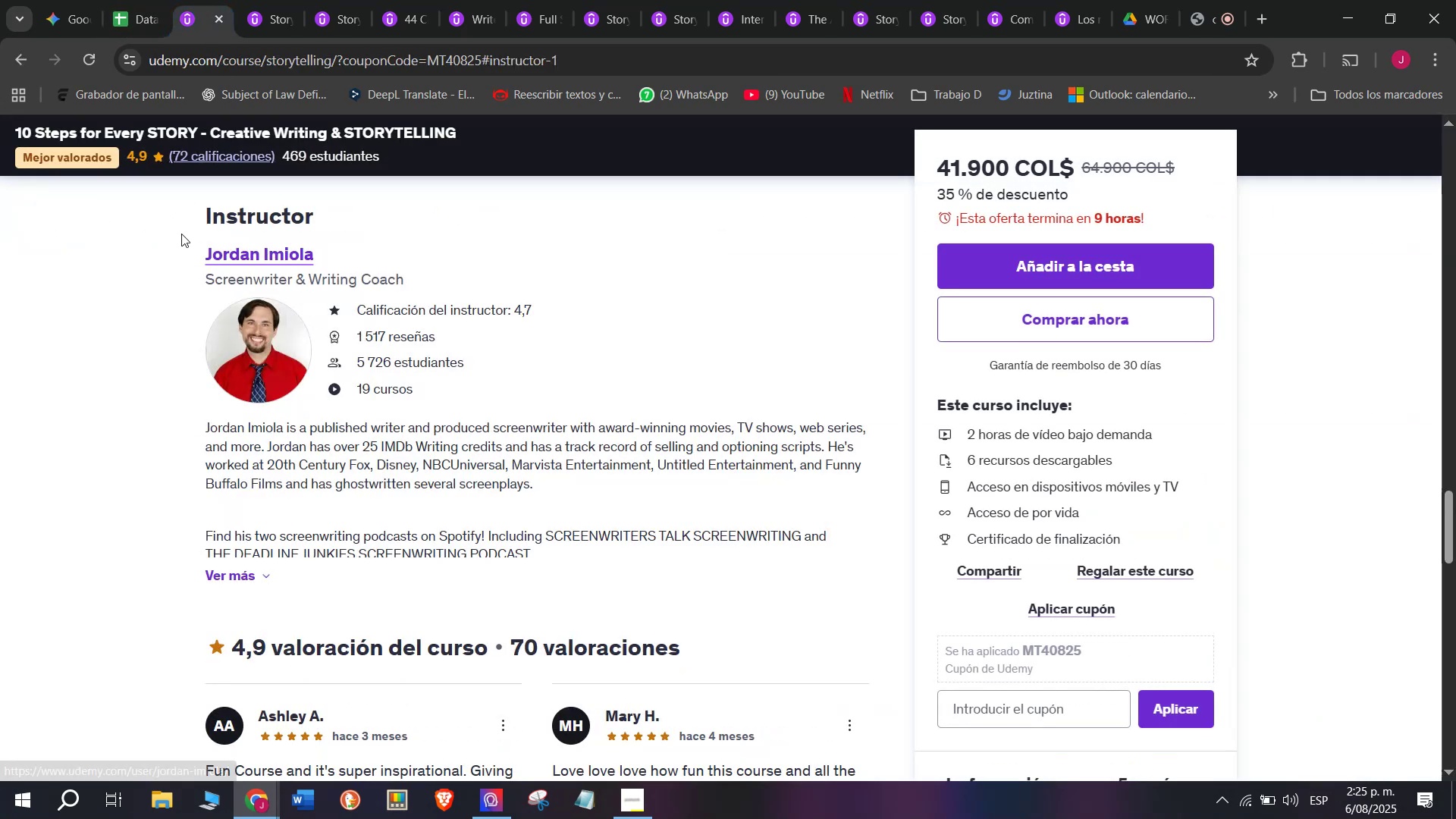 
left_click_drag(start_coordinate=[181, 252], to_coordinate=[404, 237])
 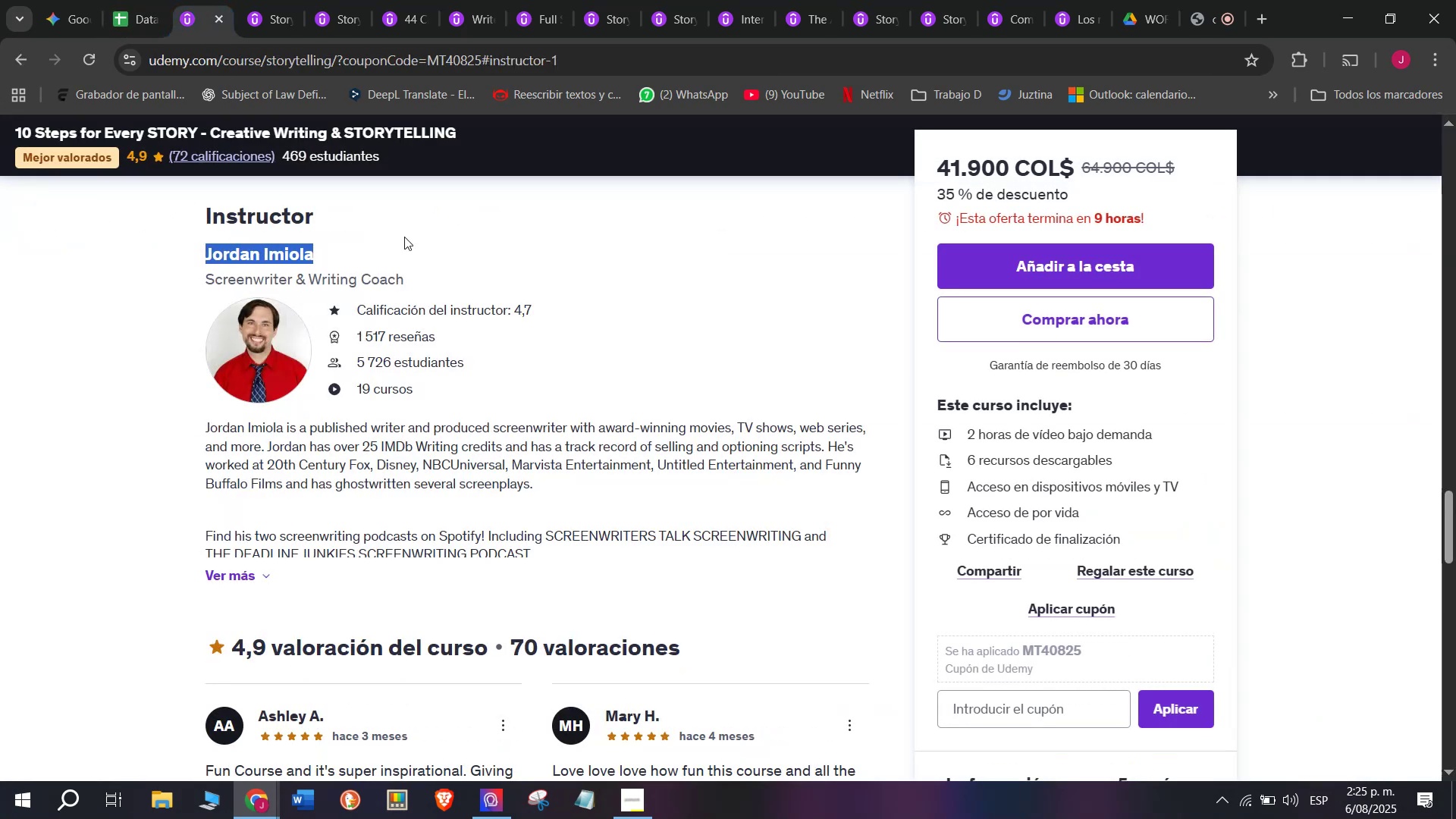 
key(Control+ControlLeft)
 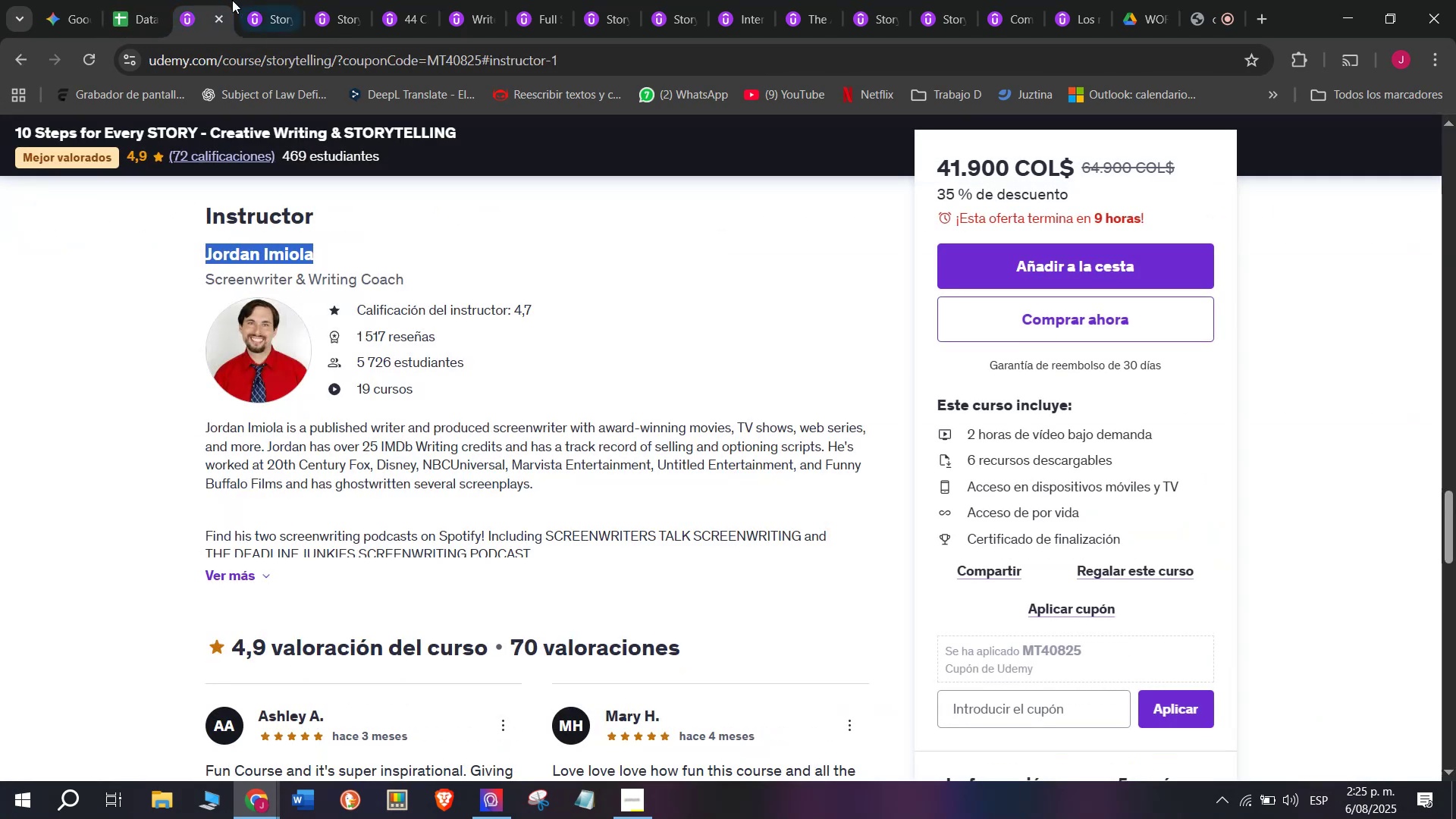 
key(Break)
 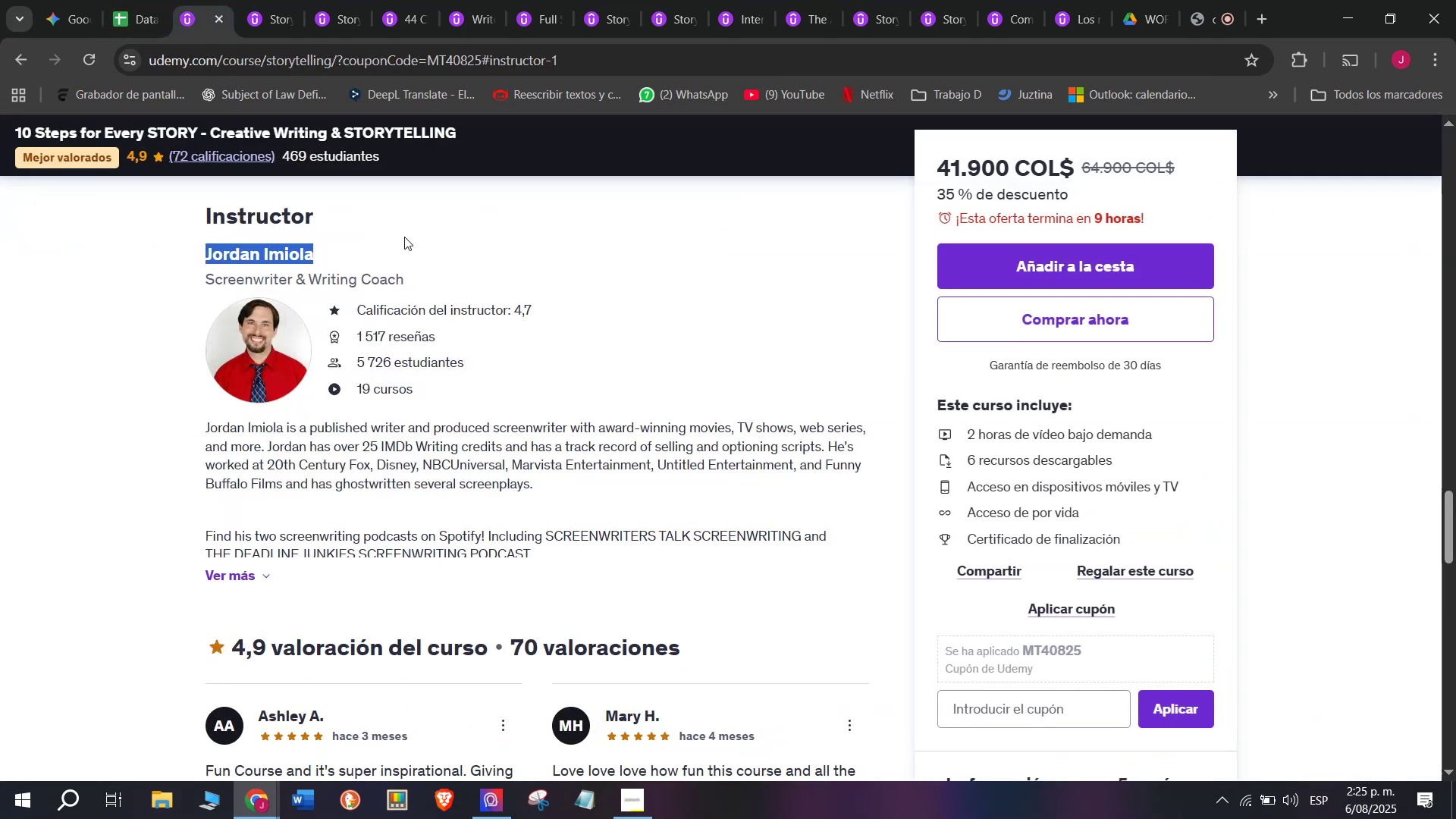 
key(Control+C)
 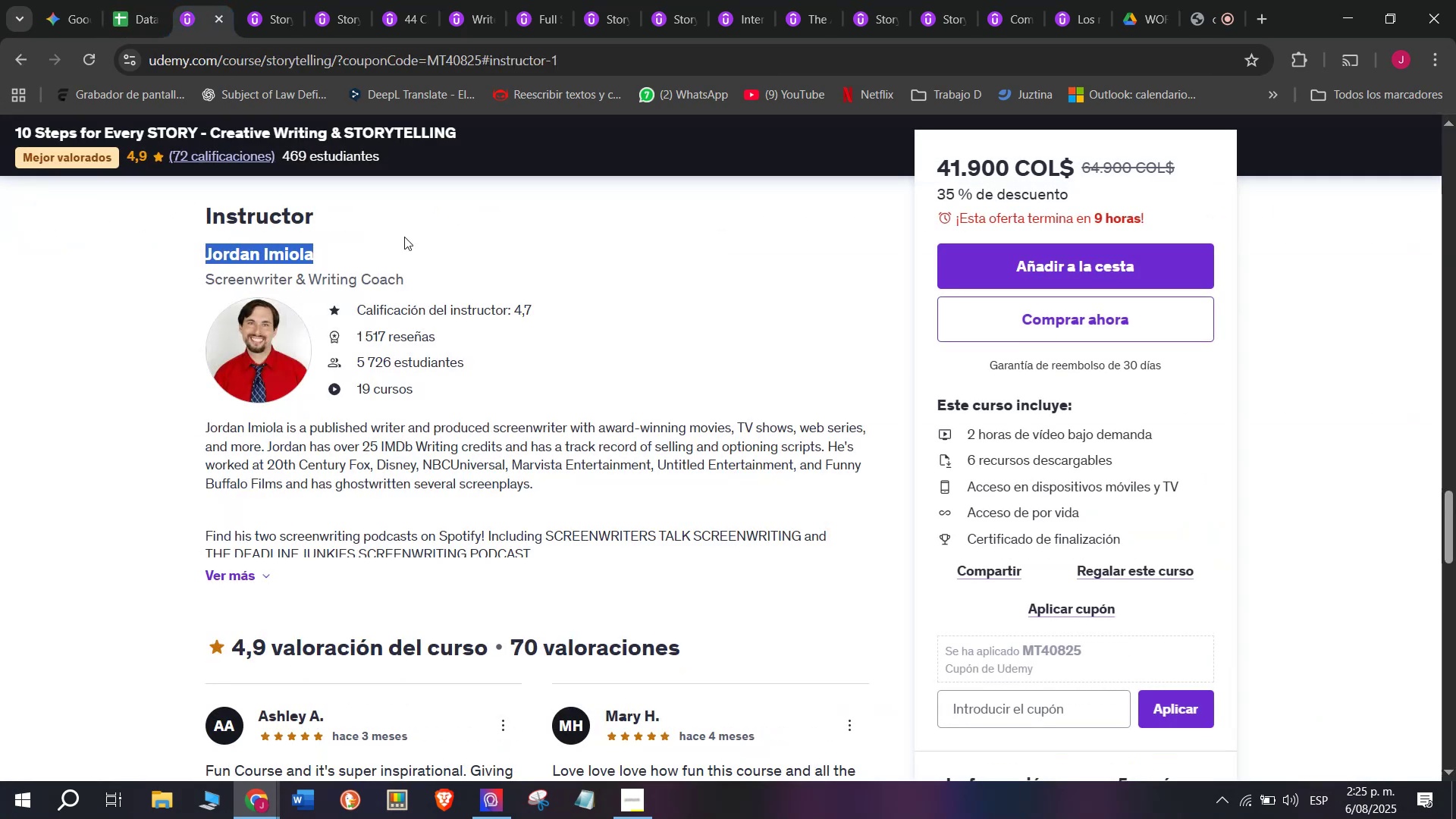 
key(Control+ControlLeft)
 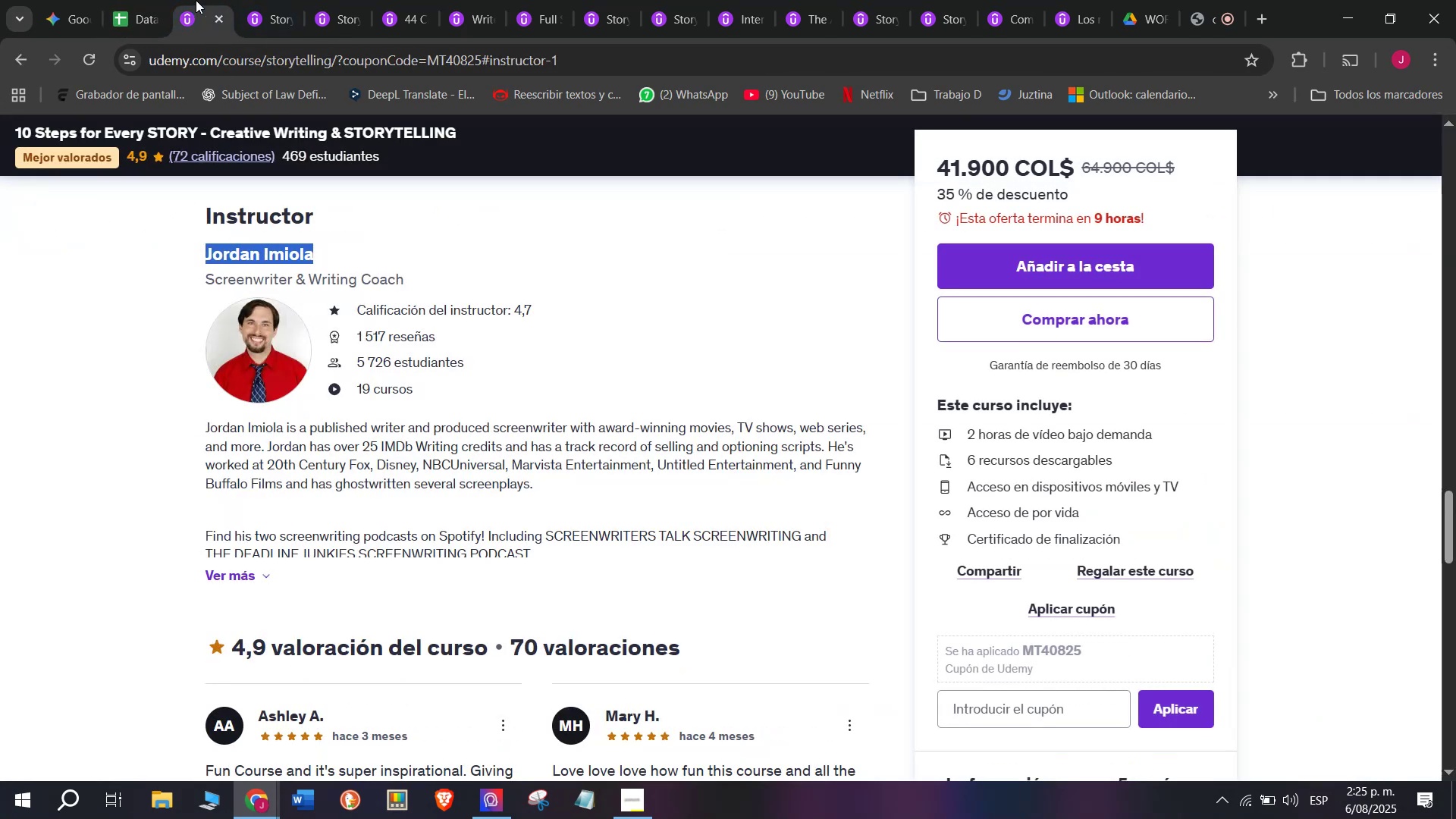 
key(Break)
 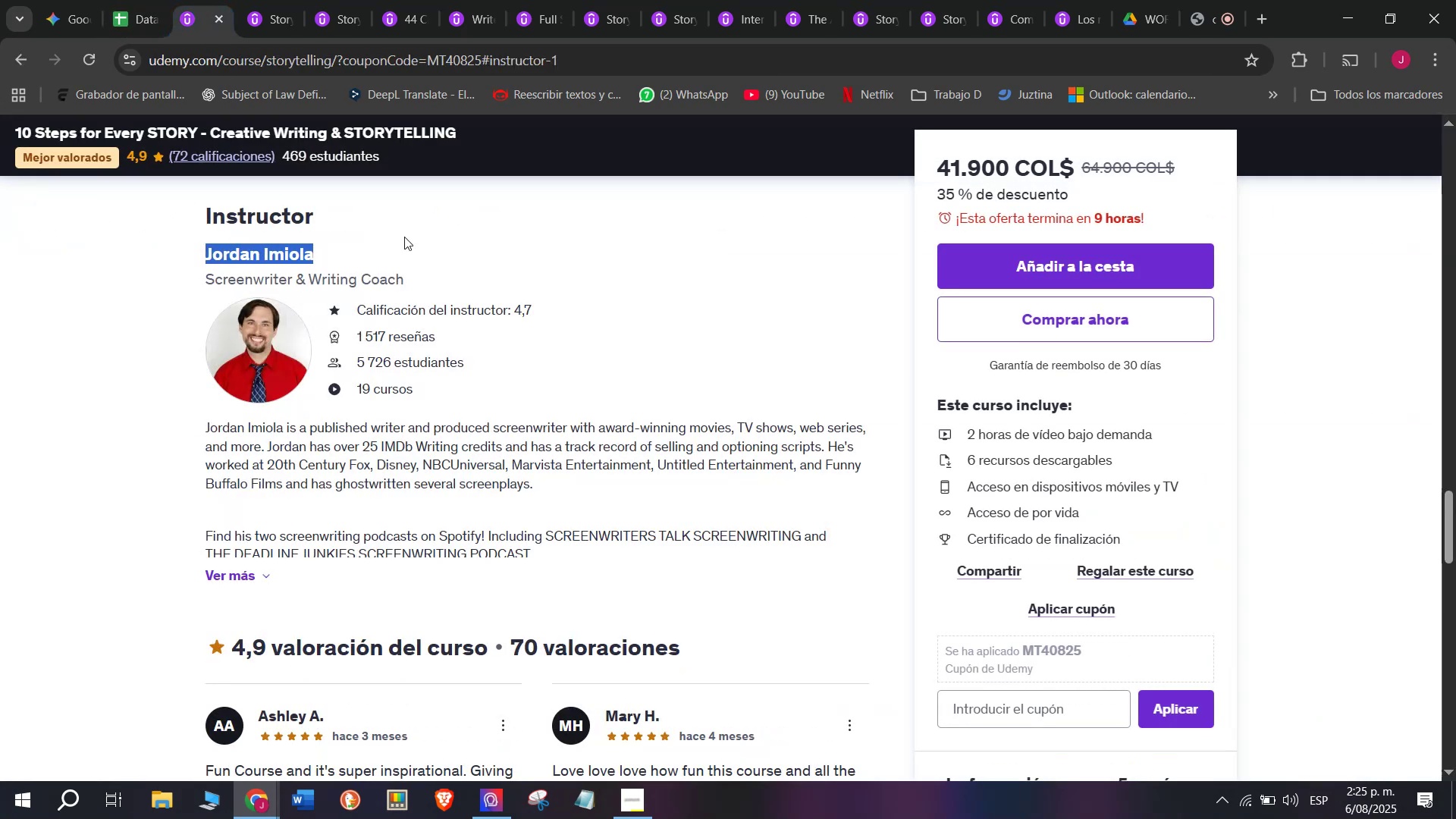 
key(Control+C)
 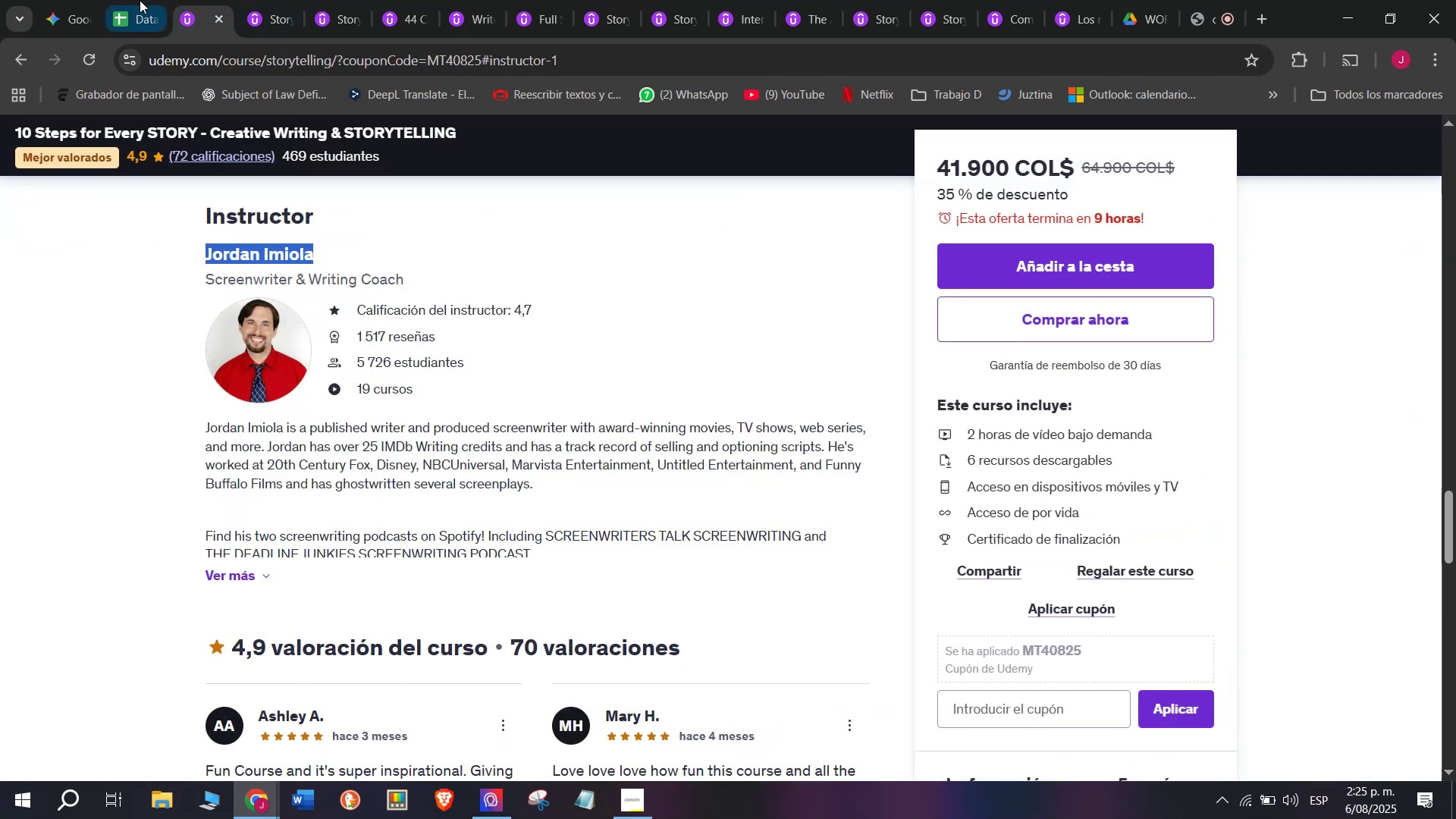 
left_click([135, 0])
 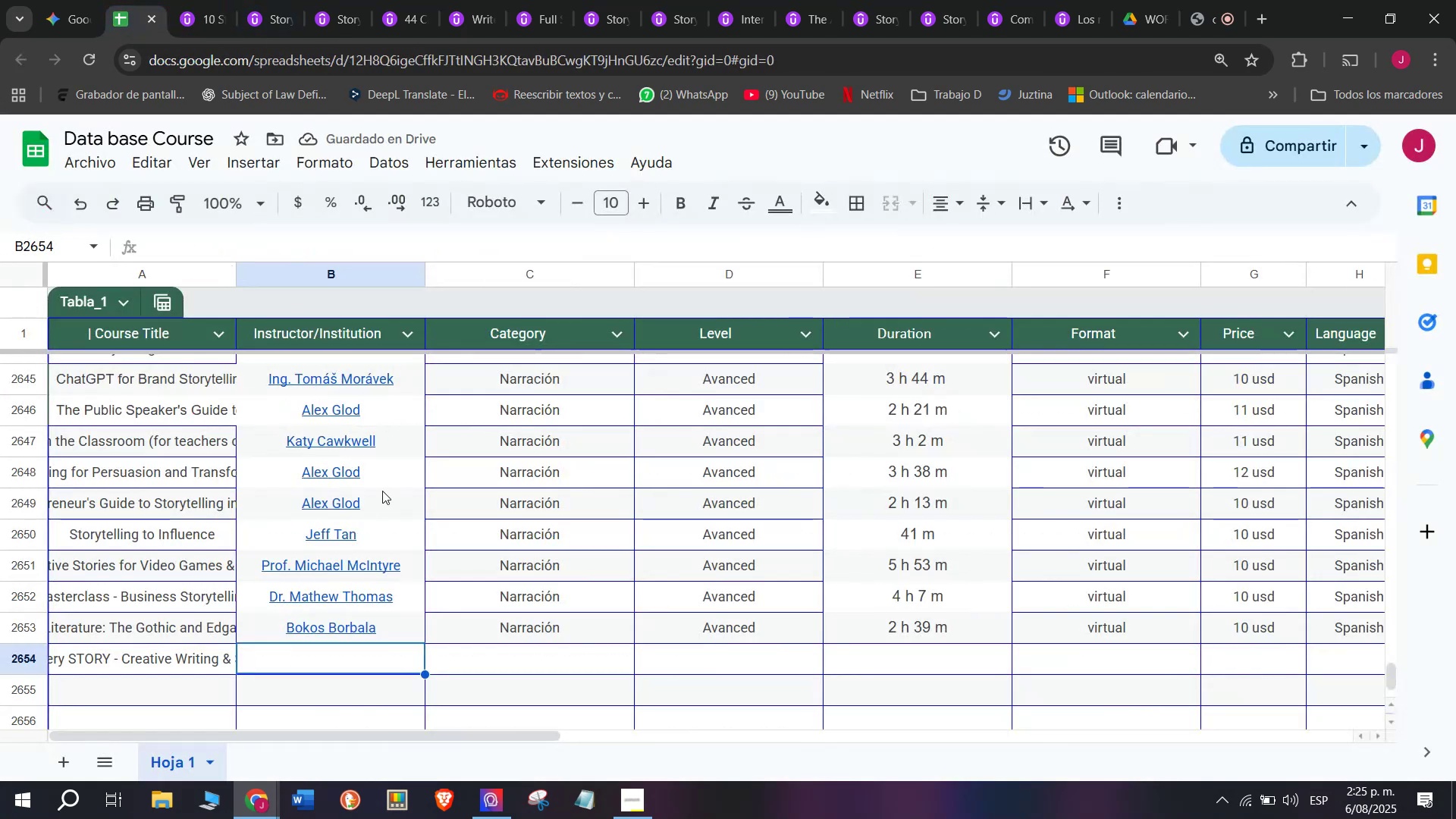 
key(Control+ControlLeft)
 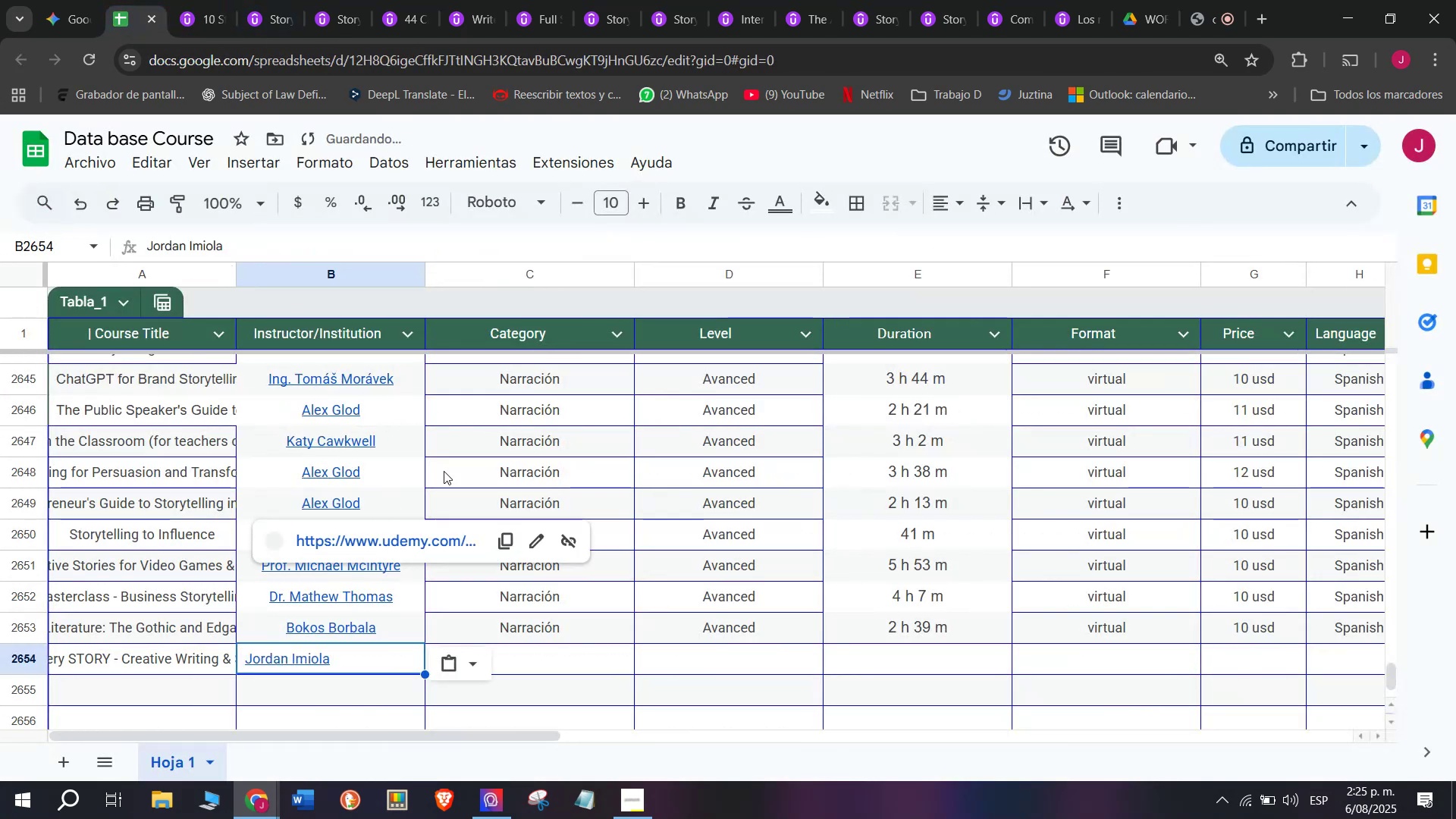 
key(Z)
 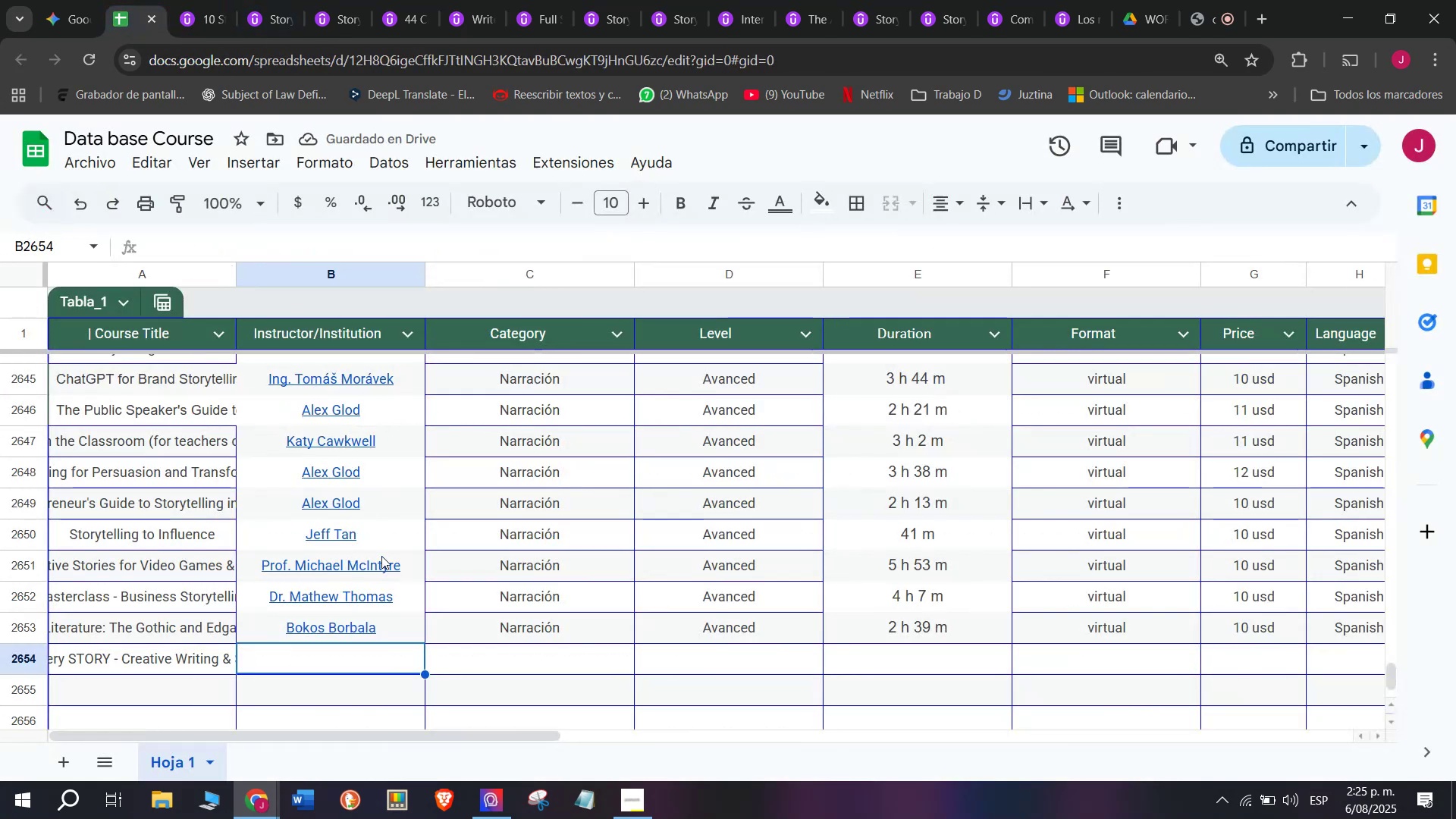 
key(Control+V)
 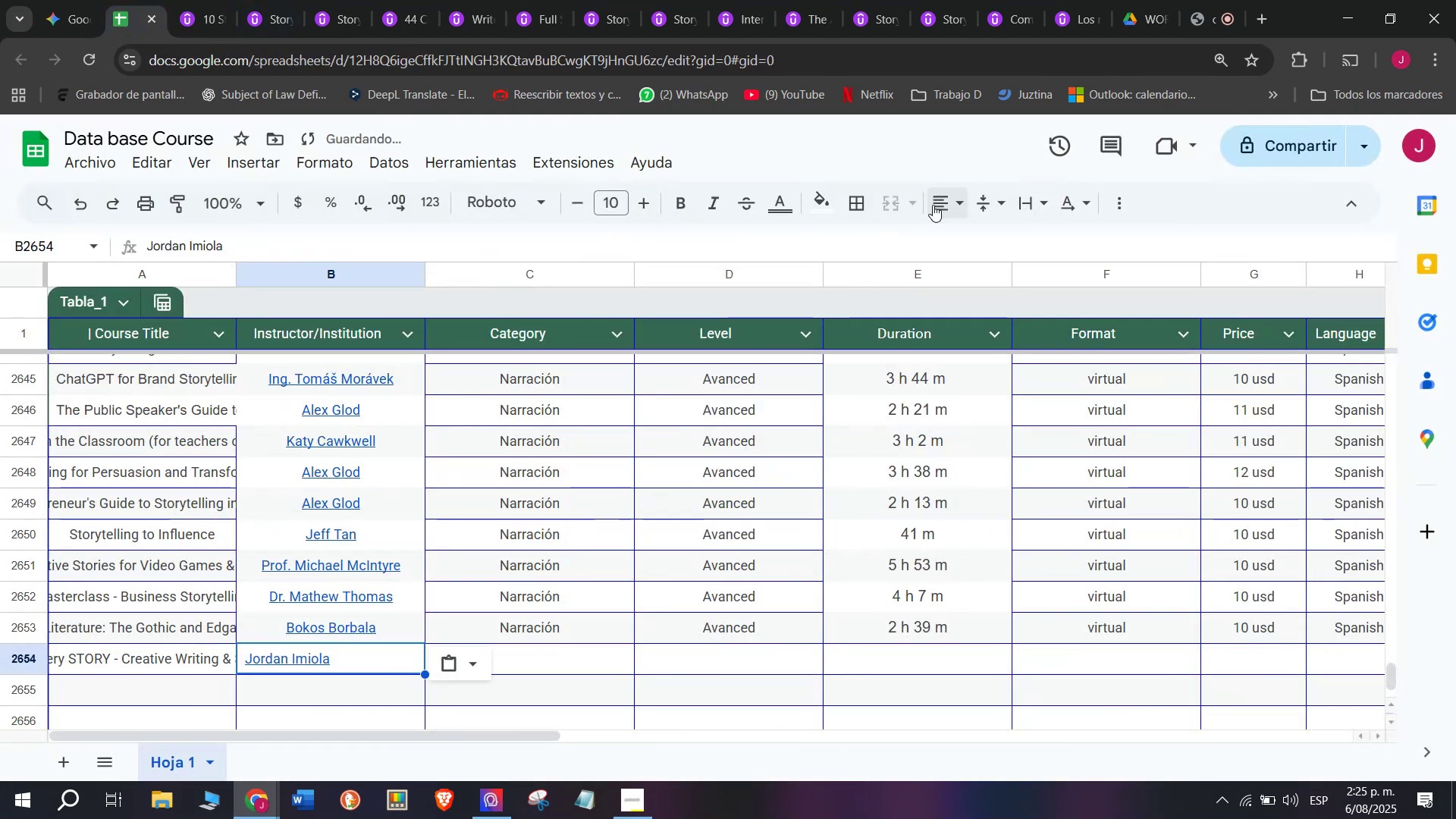 
left_click([938, 203])
 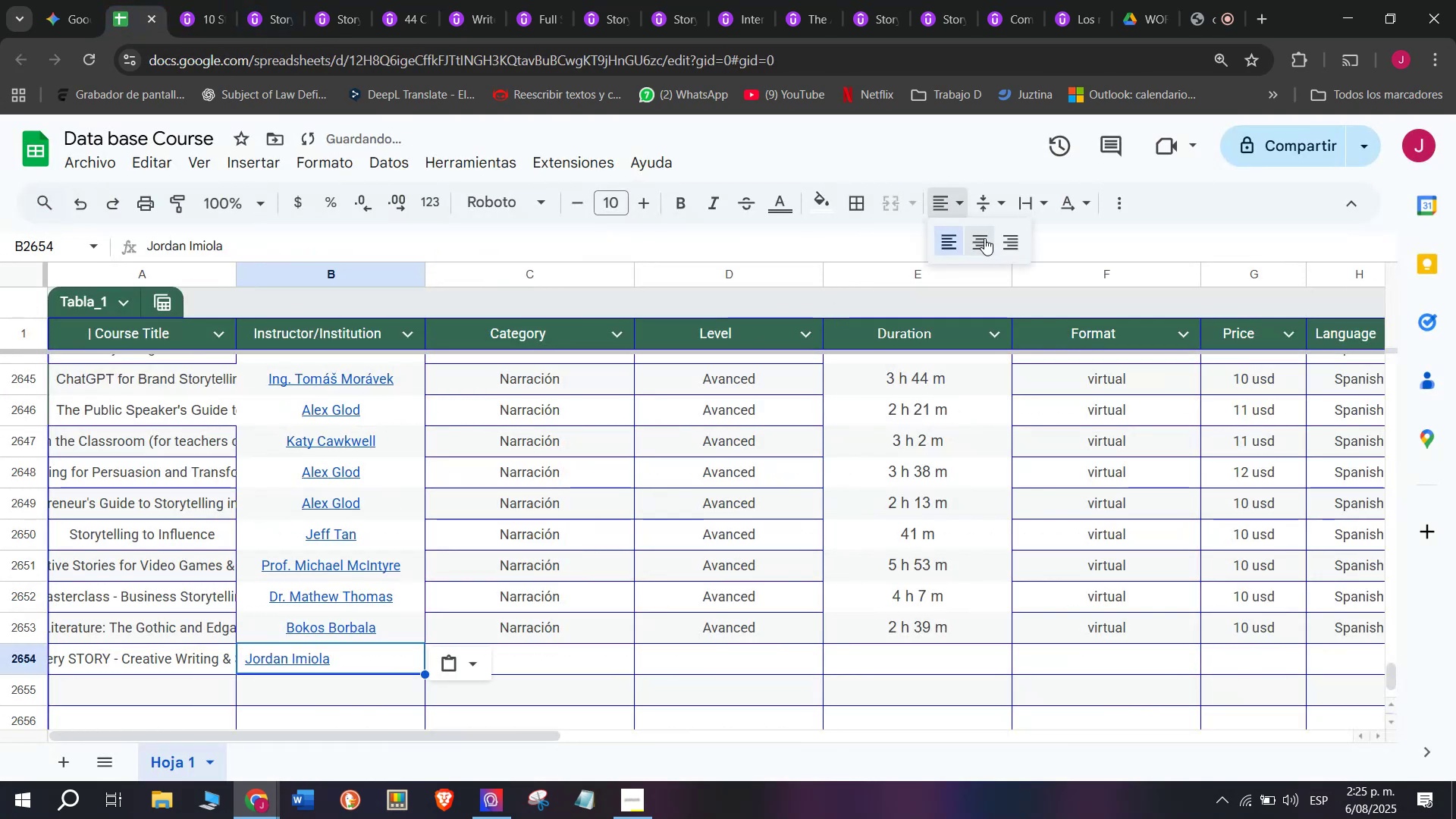 
left_click([984, 240])
 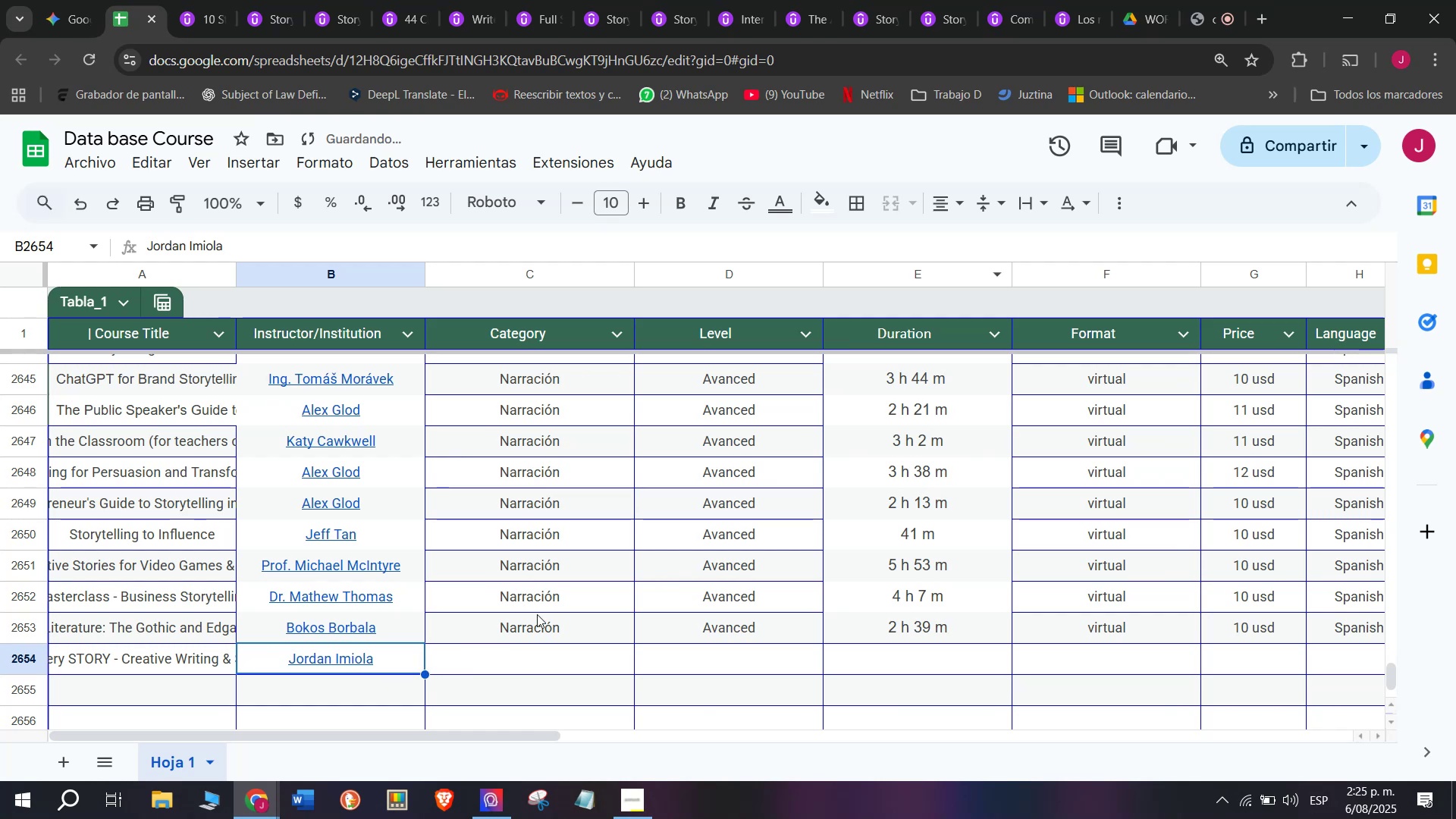 
key(Break)
 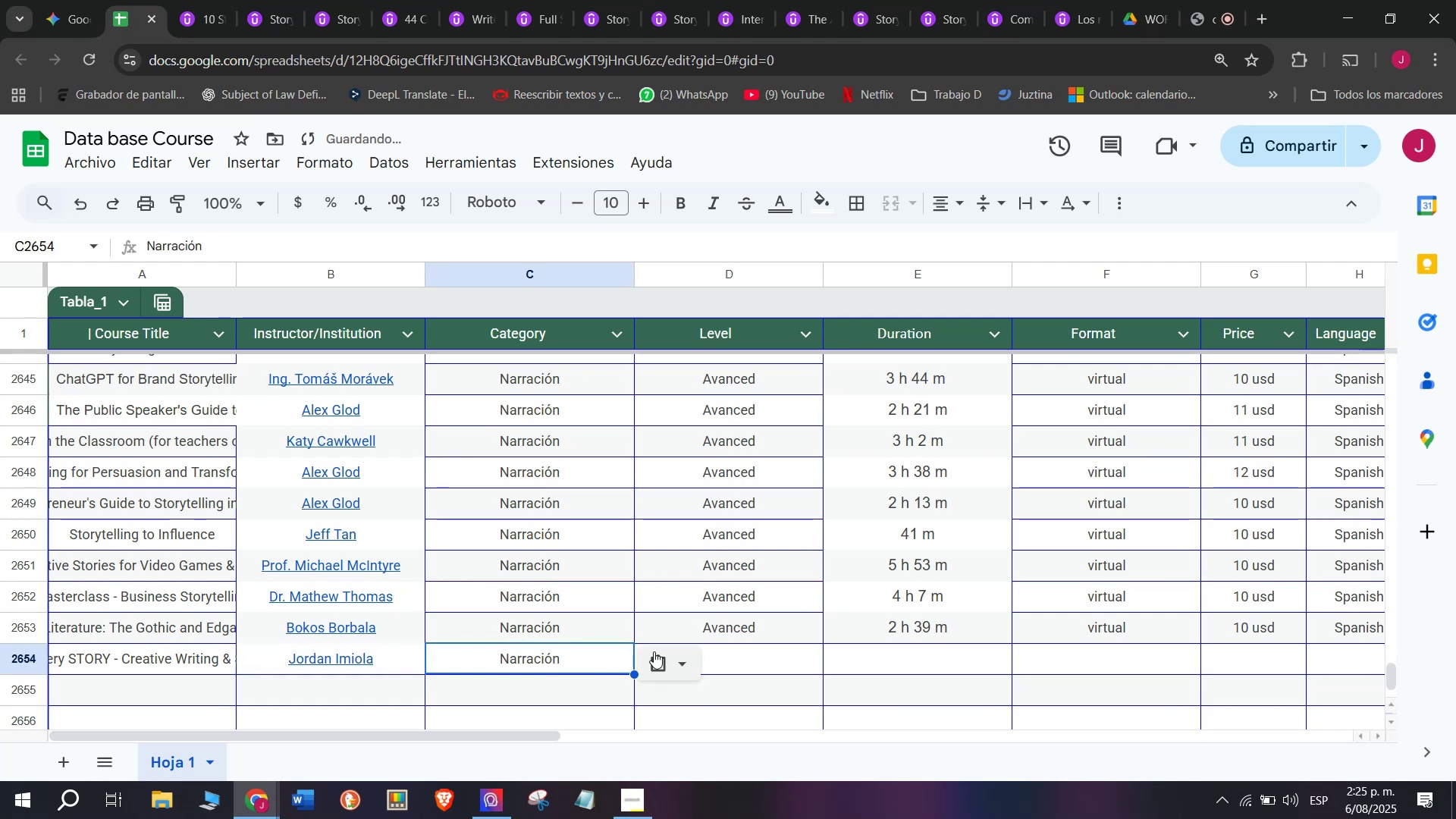 
key(Control+ControlLeft)
 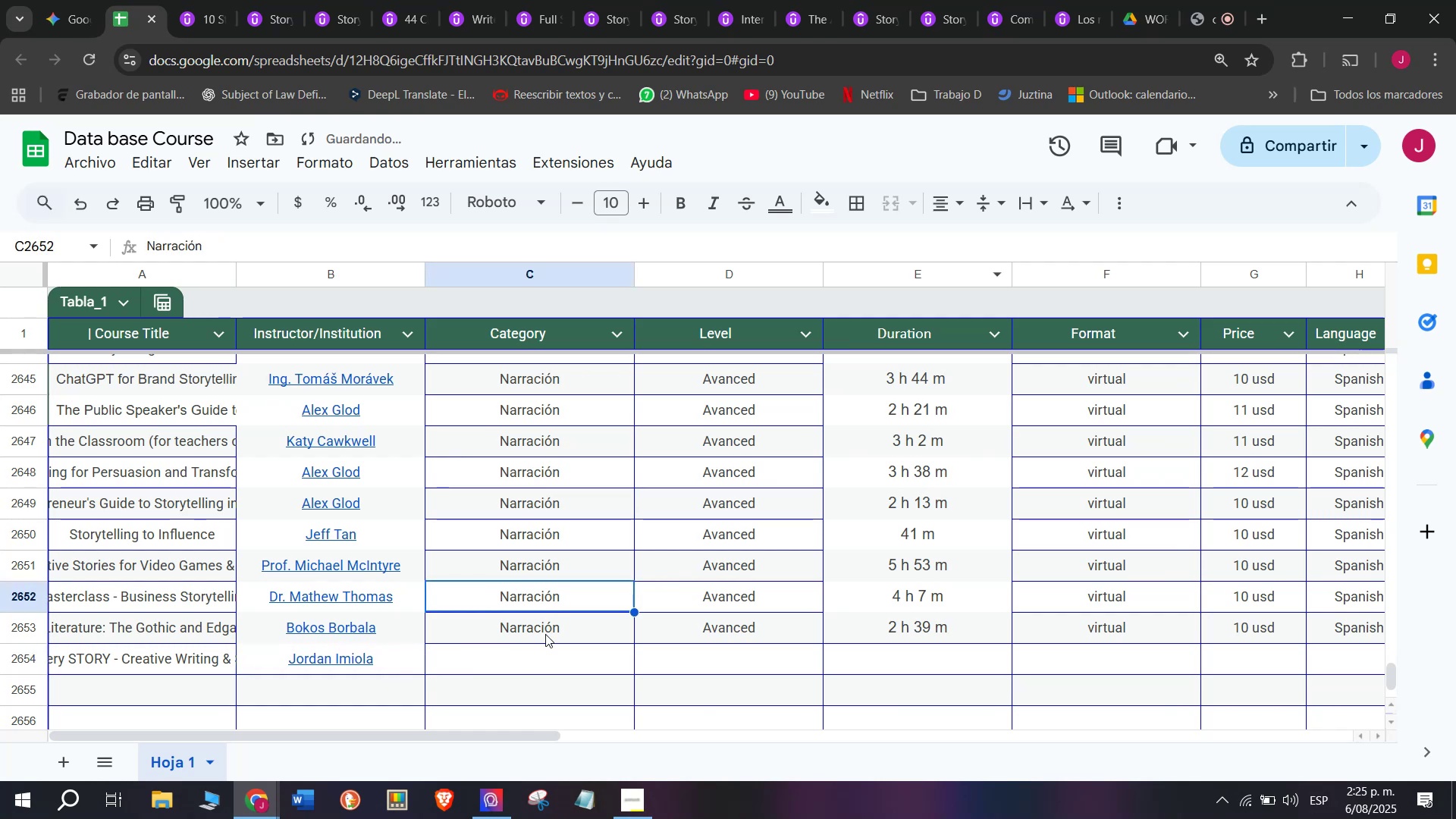 
key(Control+C)
 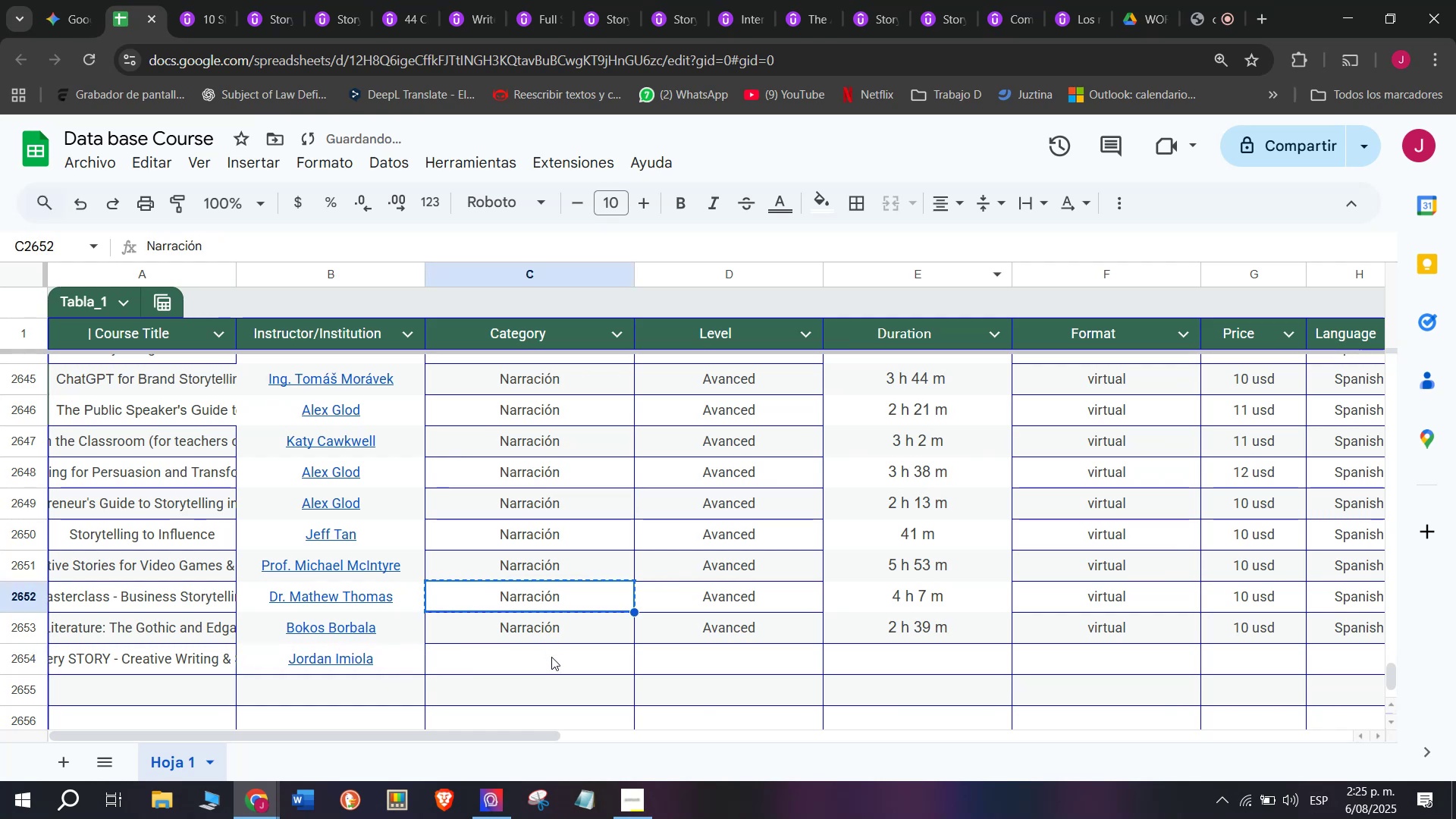 
left_click([551, 657])
 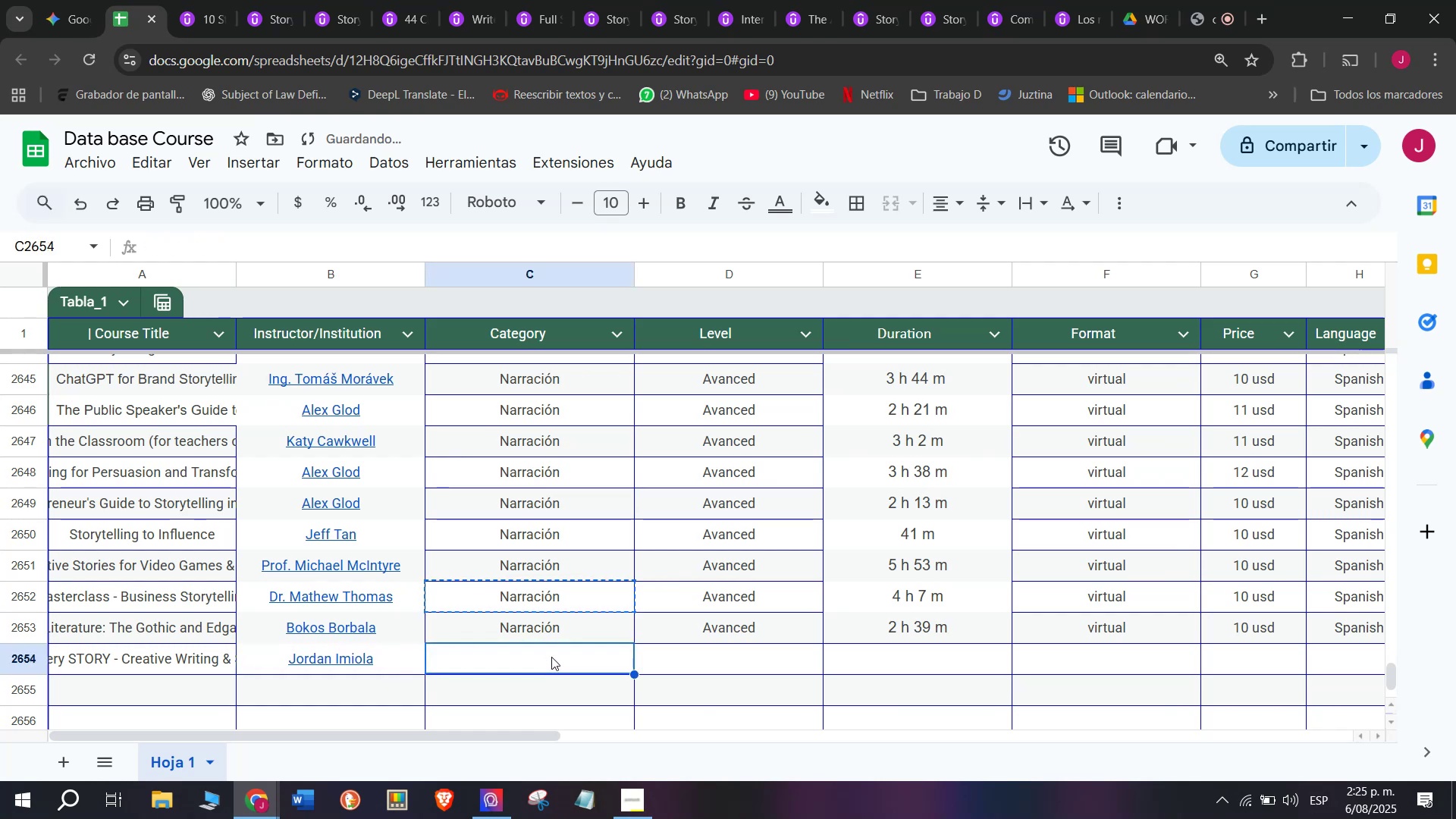 
key(Z)
 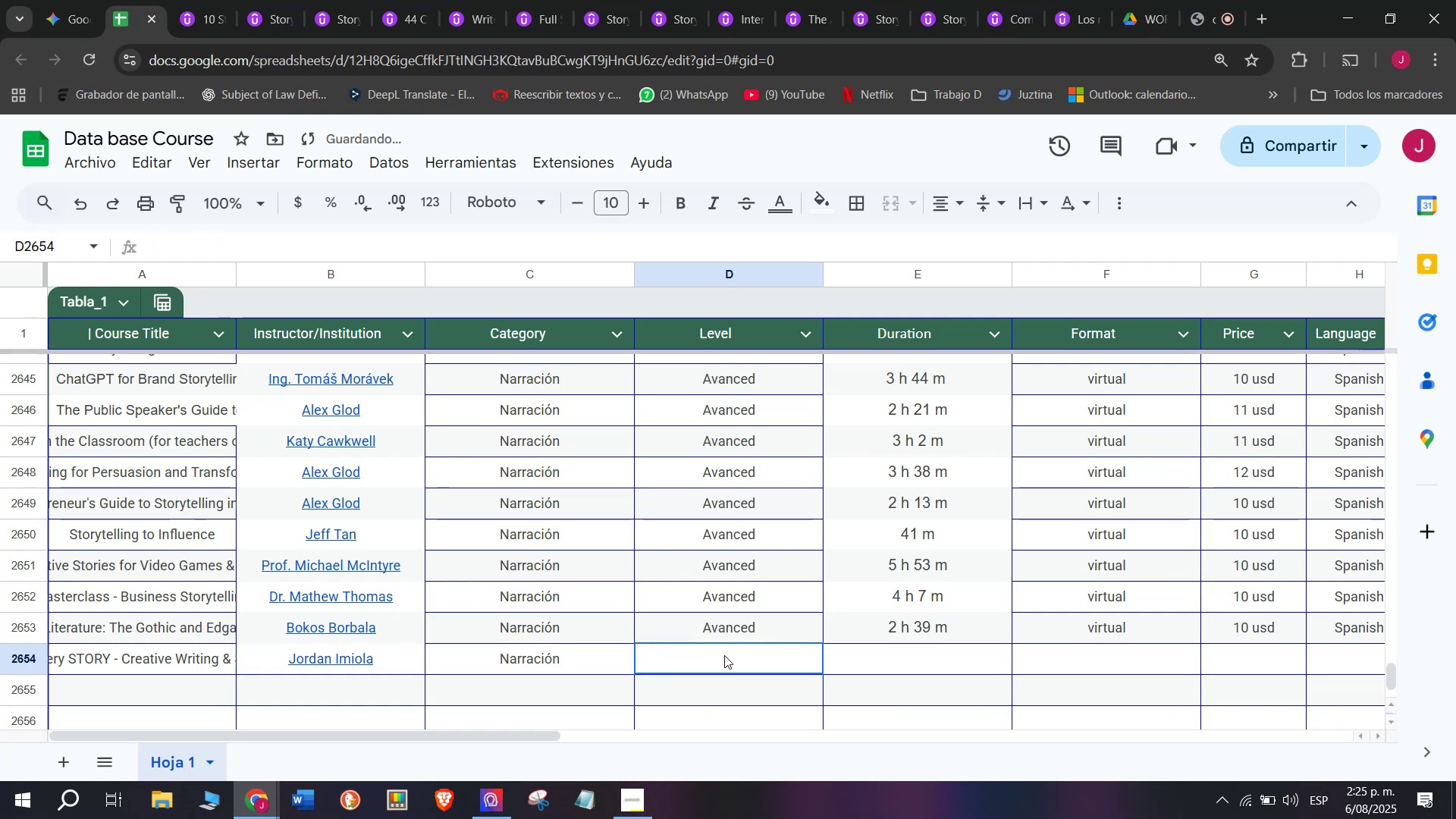 
key(Control+ControlLeft)
 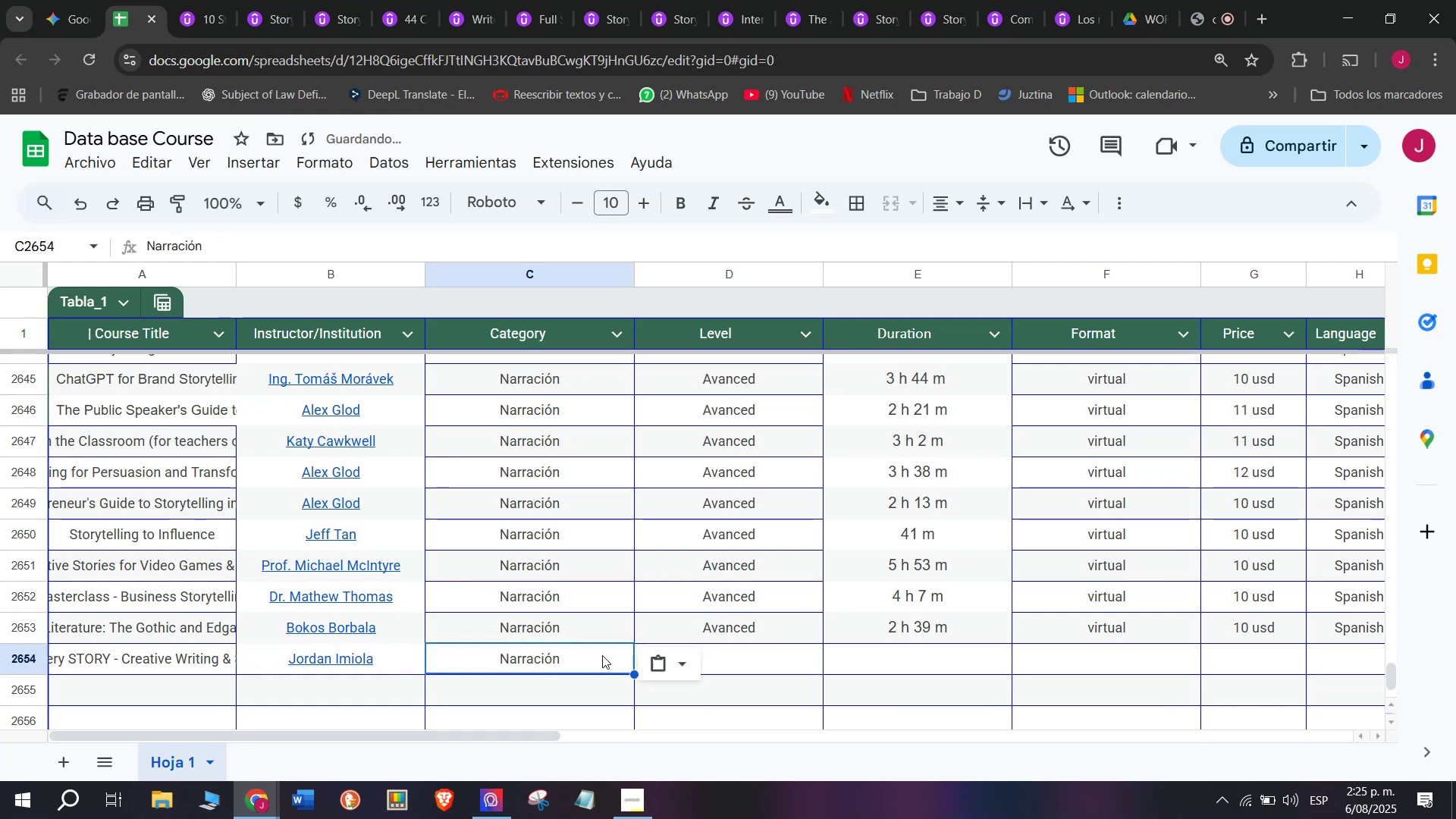 
key(Control+V)
 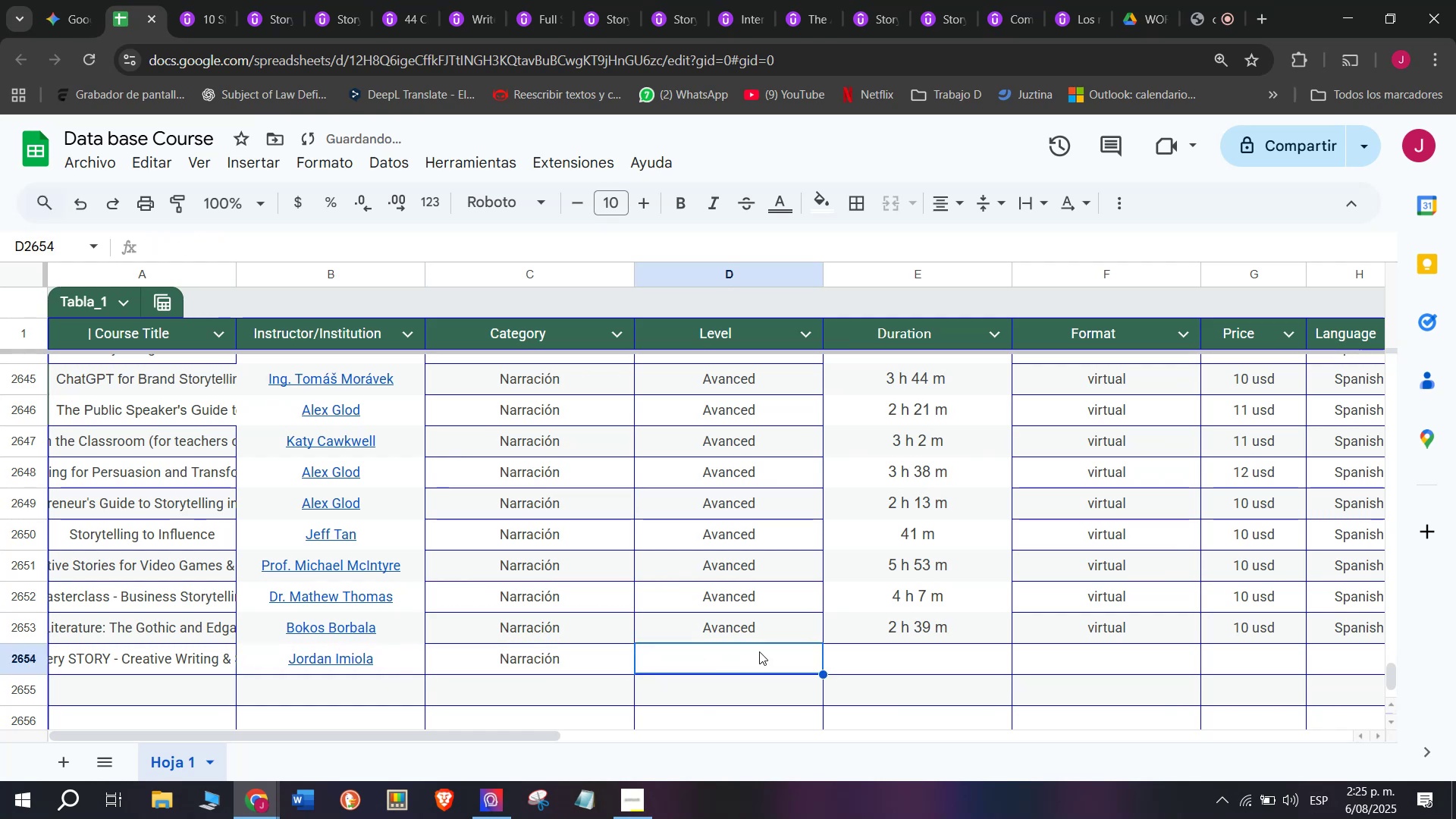 
double_click([767, 624])
 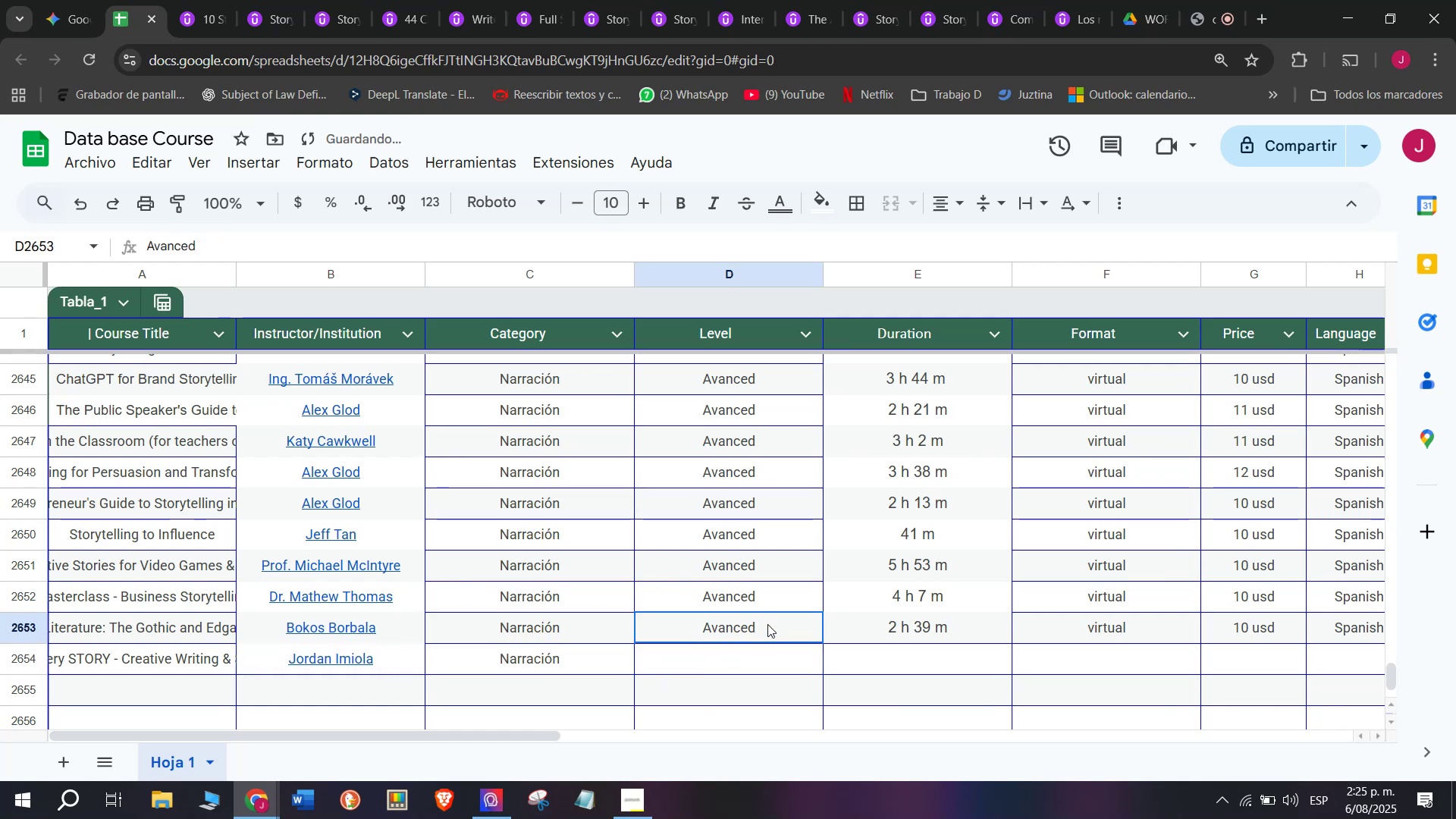 
key(Control+ControlLeft)
 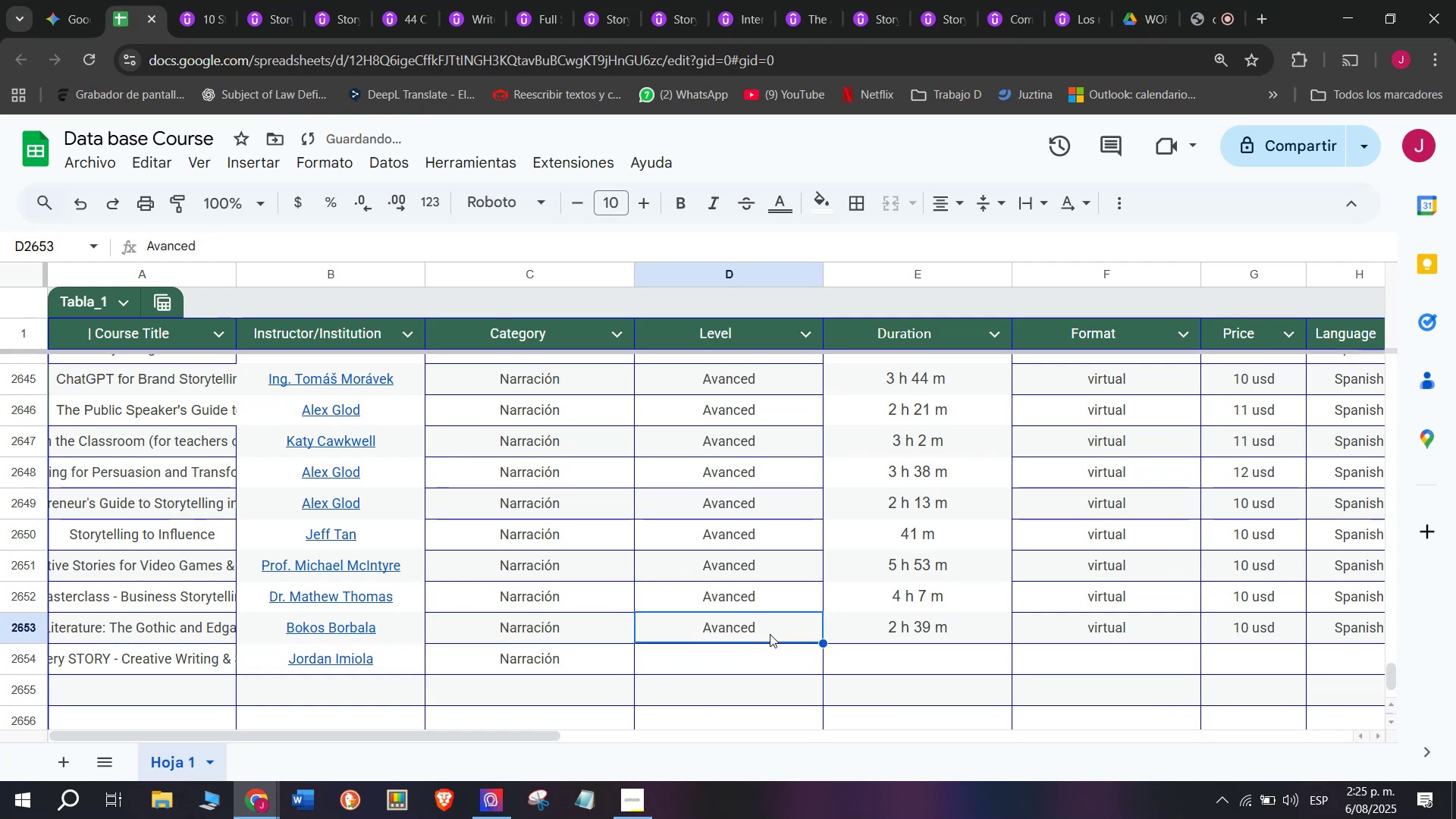 
key(Break)
 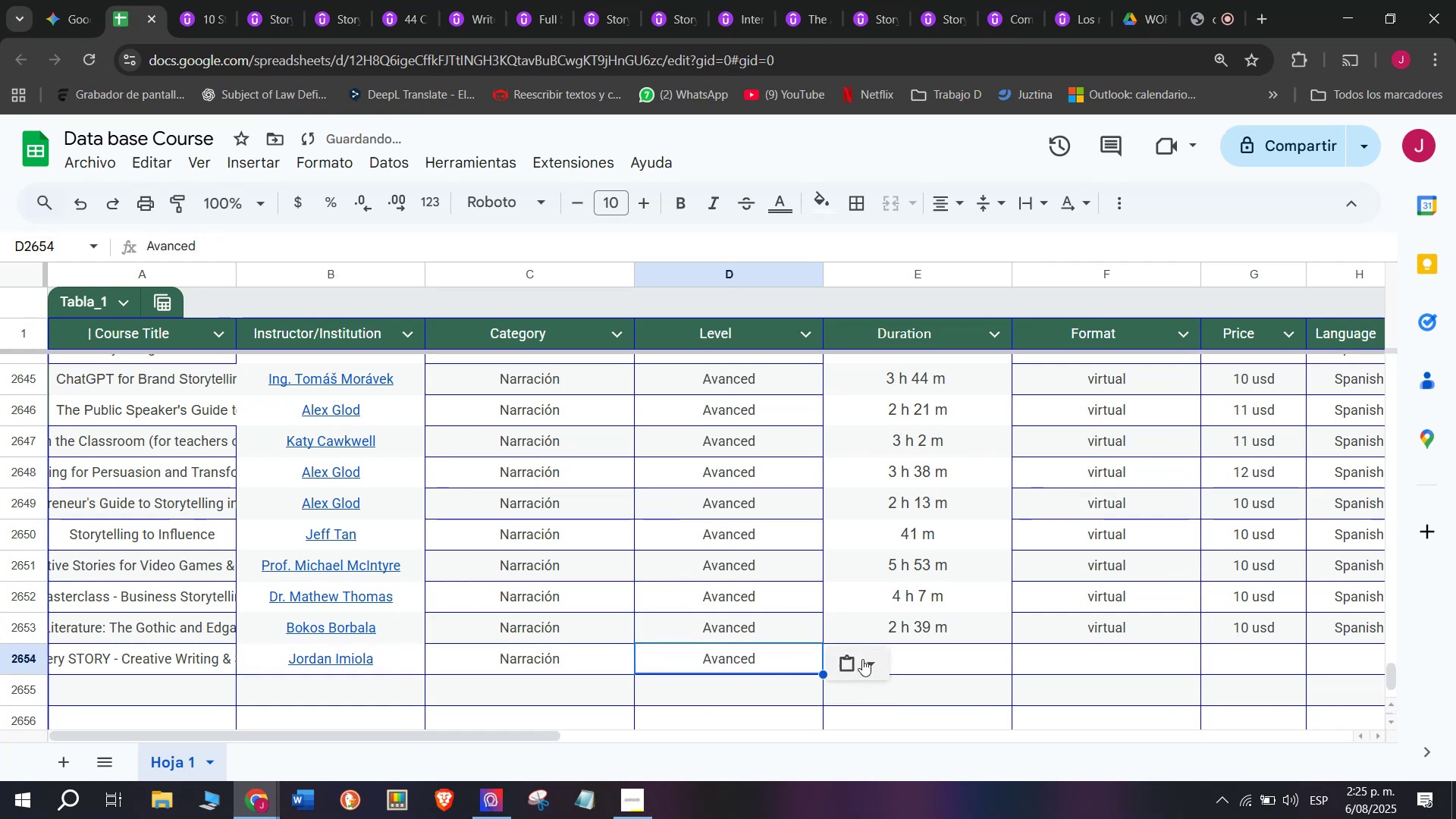 
key(Control+C)
 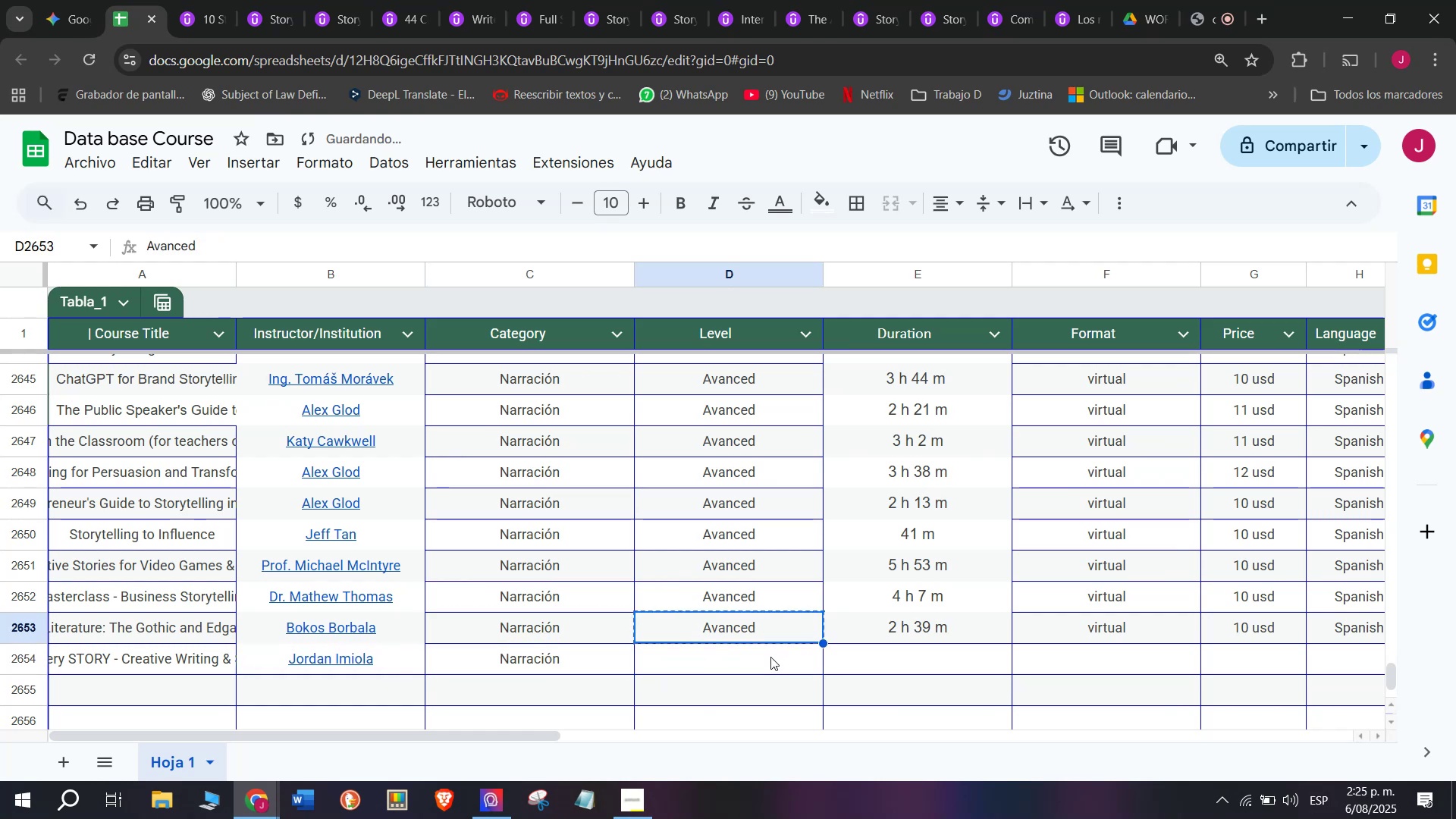 
key(Z)
 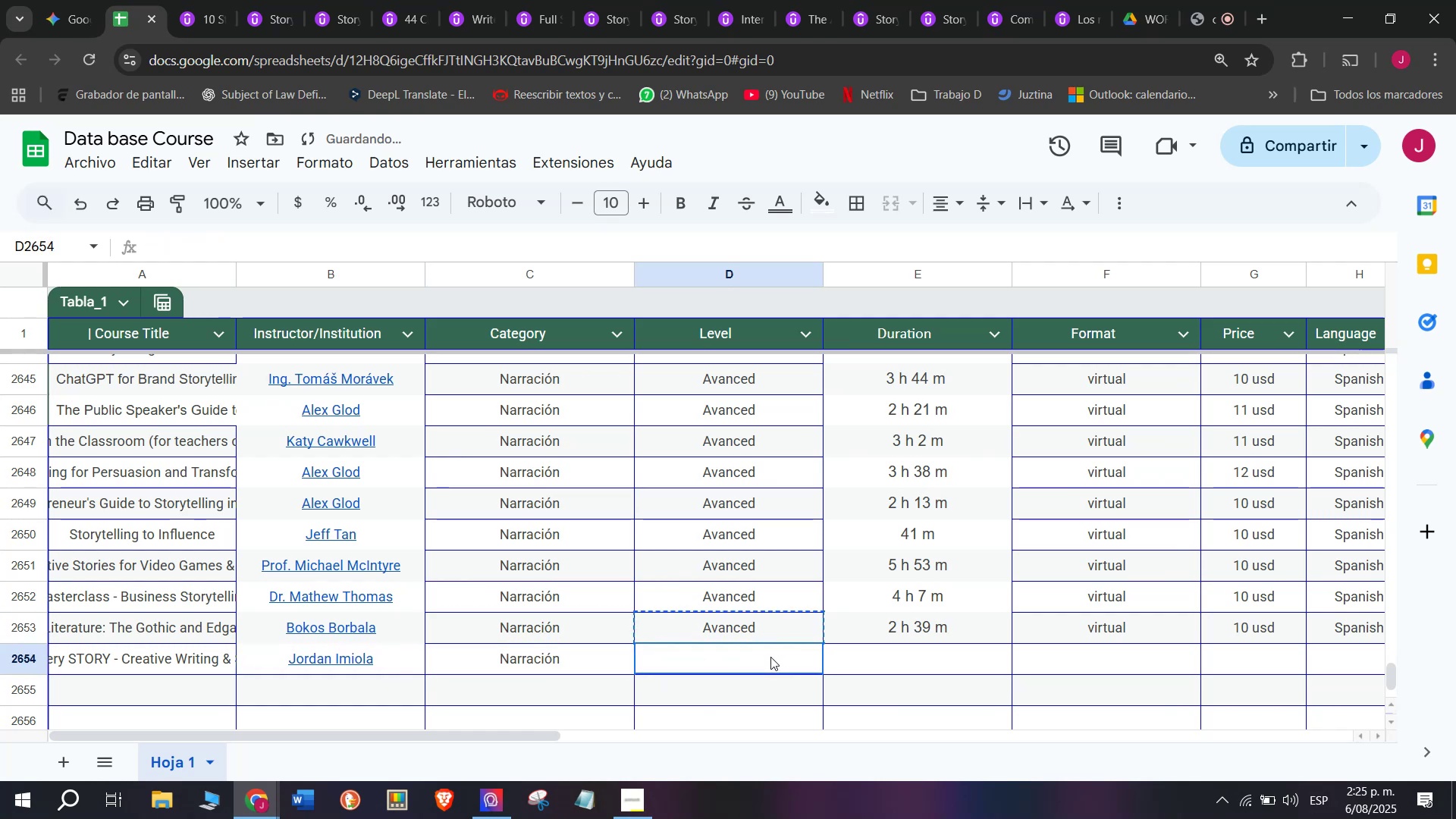 
key(Control+ControlLeft)
 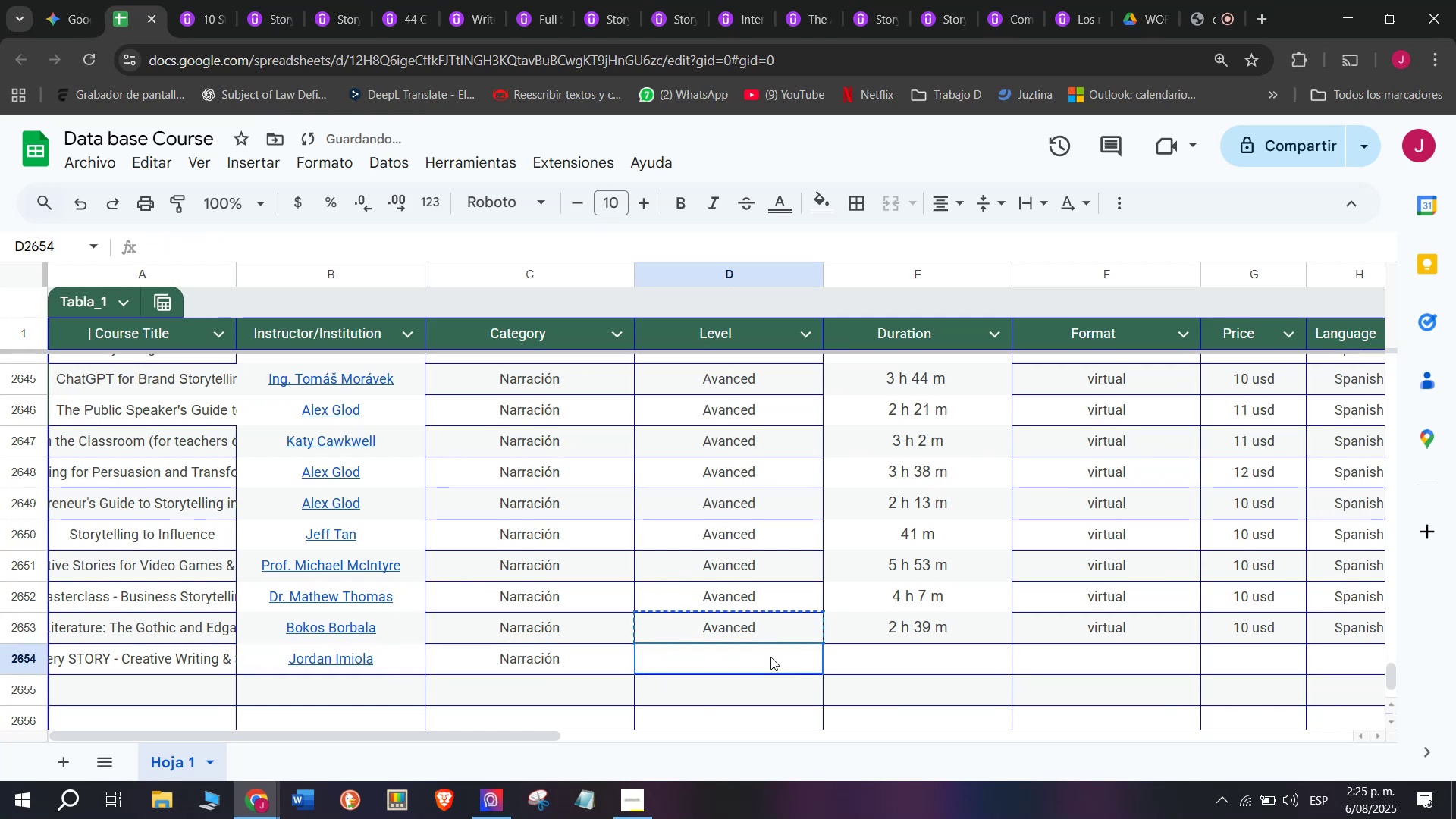 
key(Control+V)
 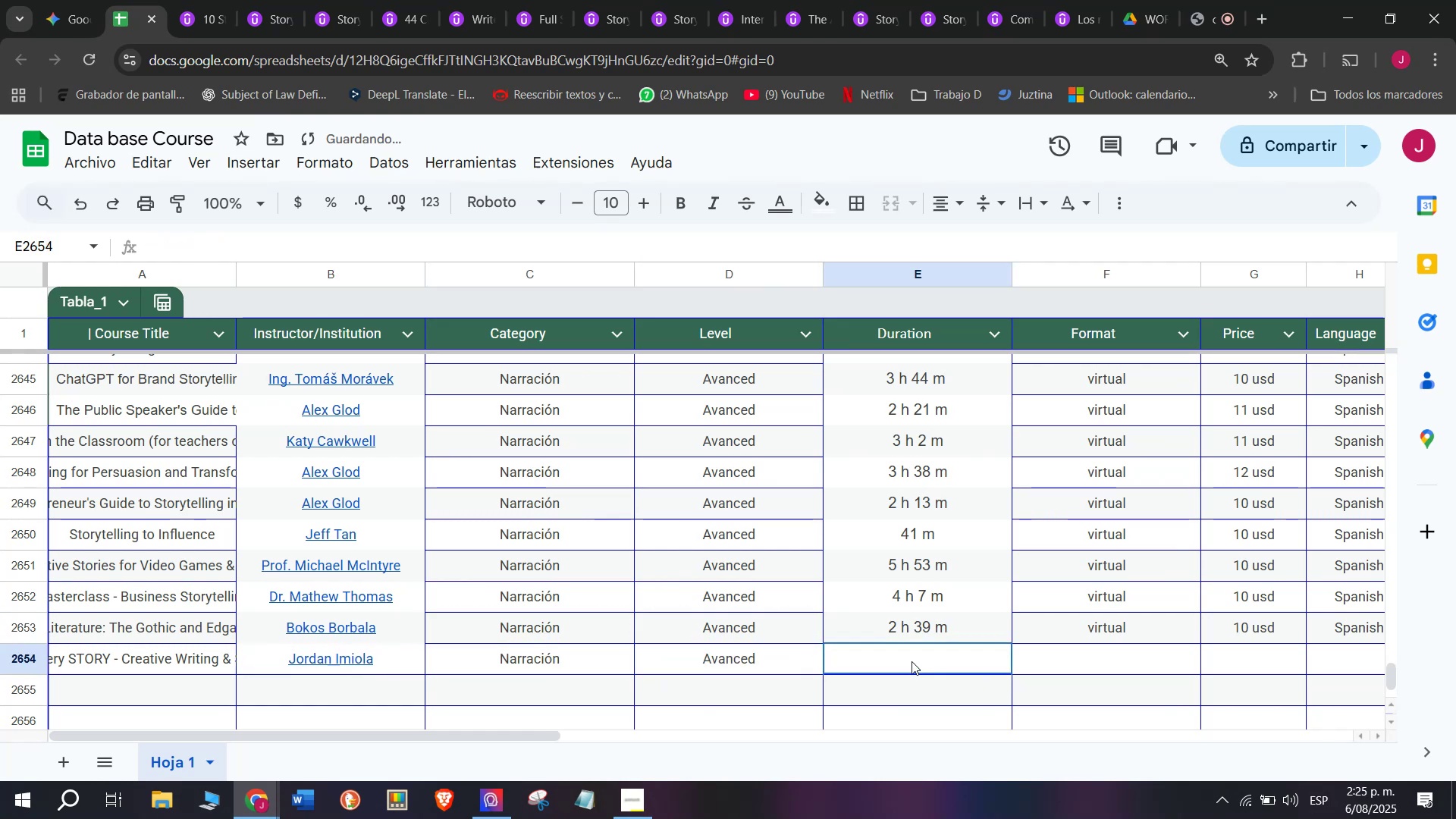 
triple_click([770, 657])
 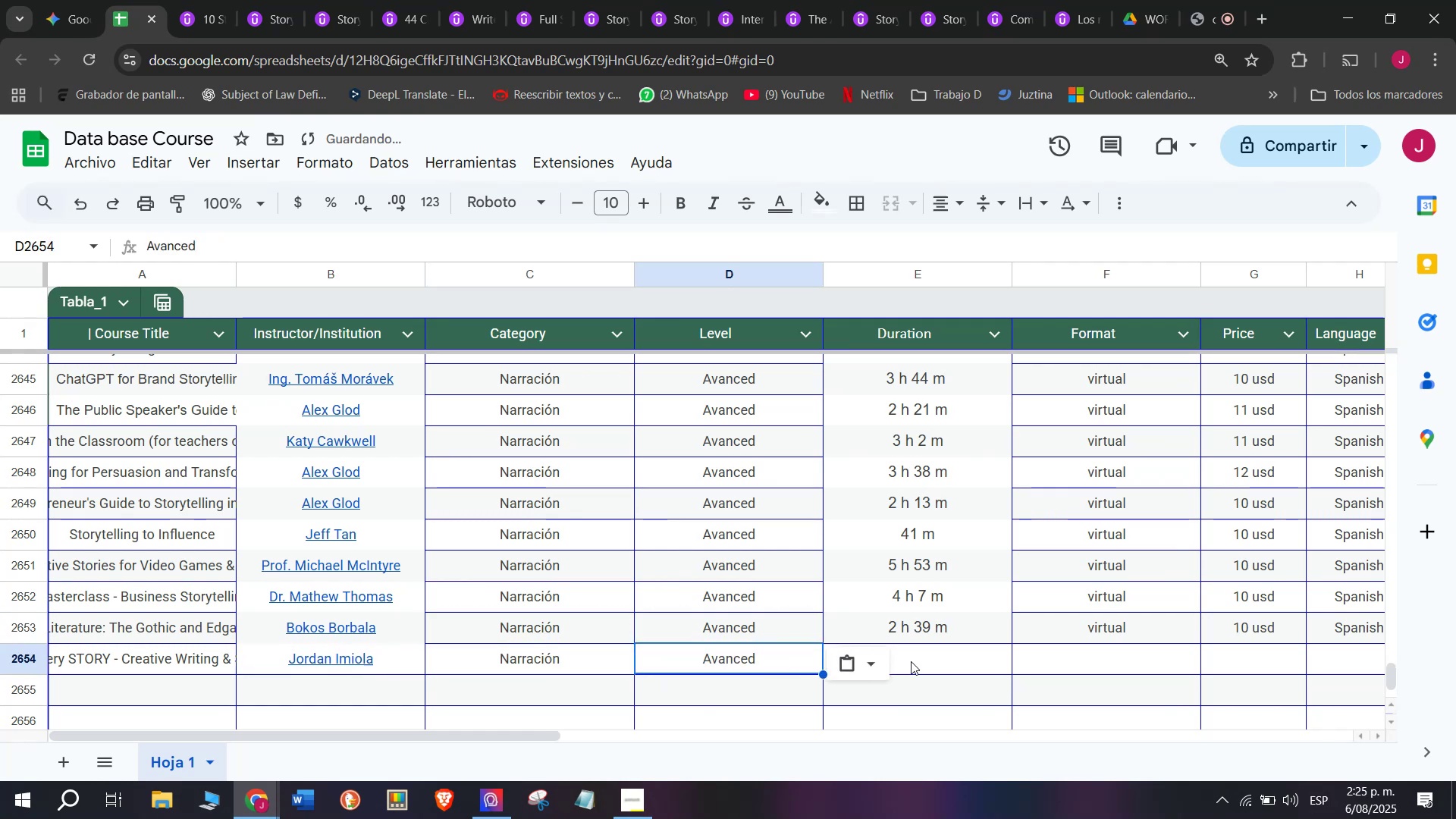 
triple_click([912, 661])
 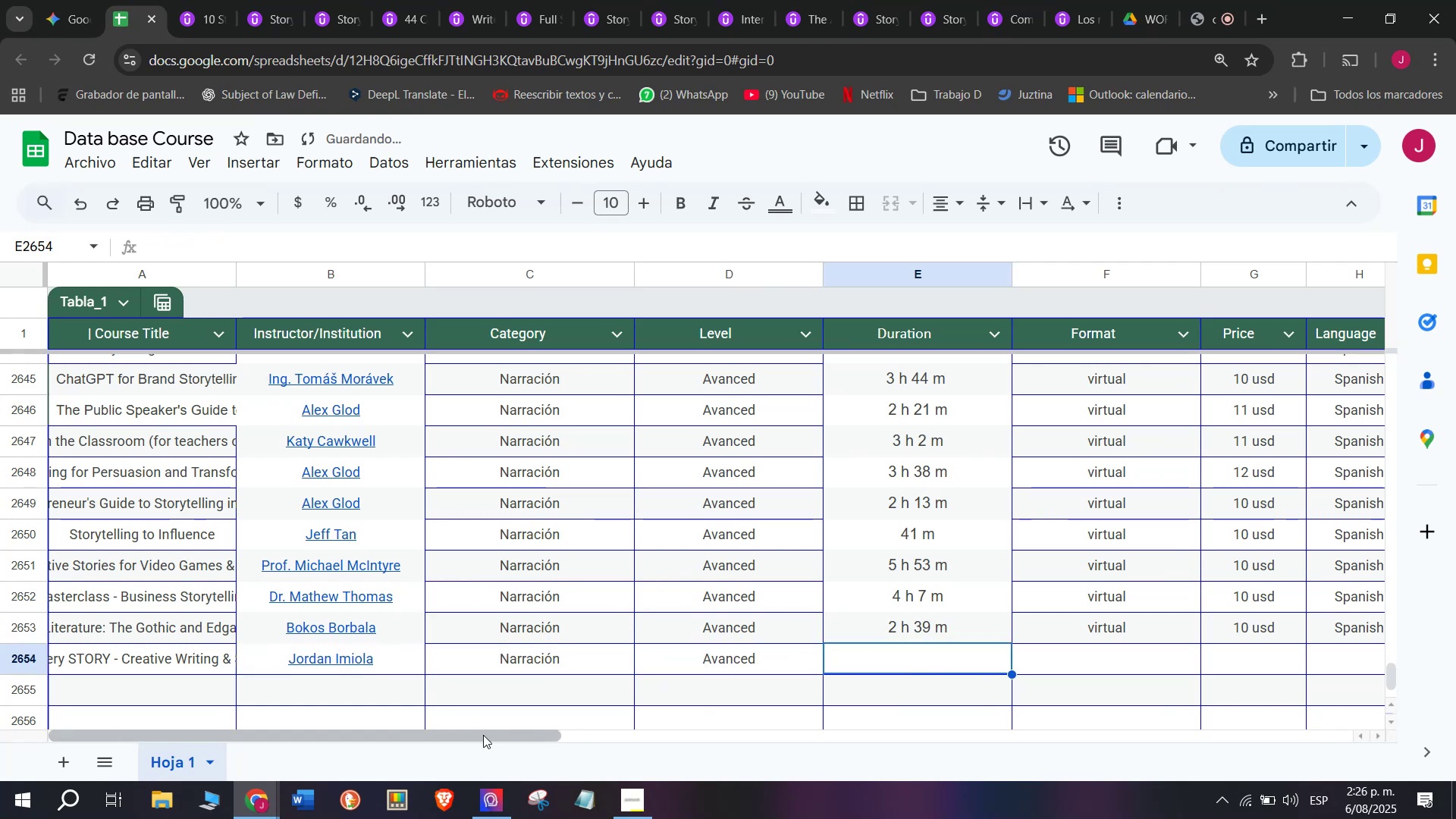 
left_click_drag(start_coordinate=[485, 737], to_coordinate=[664, 734])
 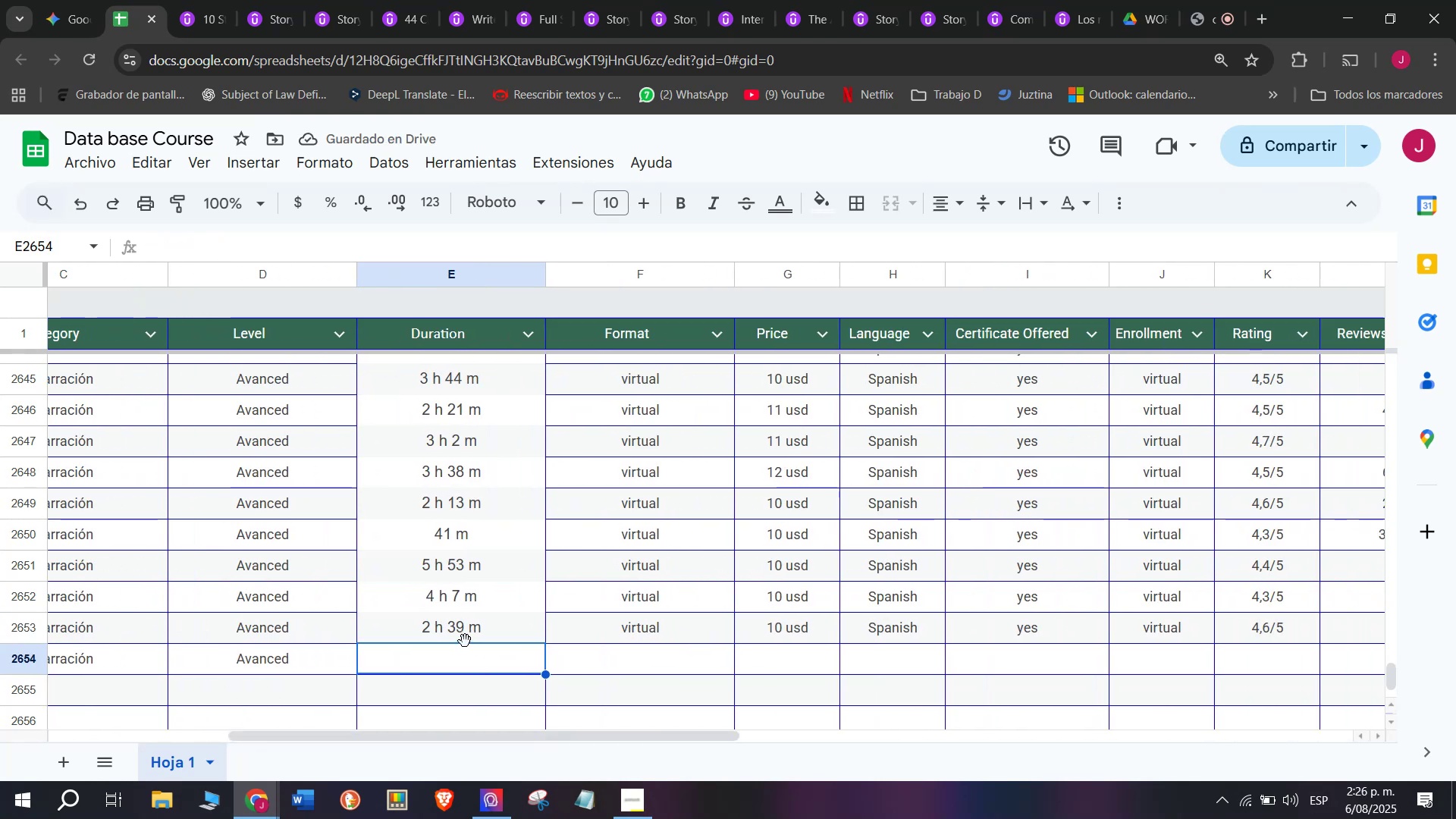 
left_click([469, 629])
 